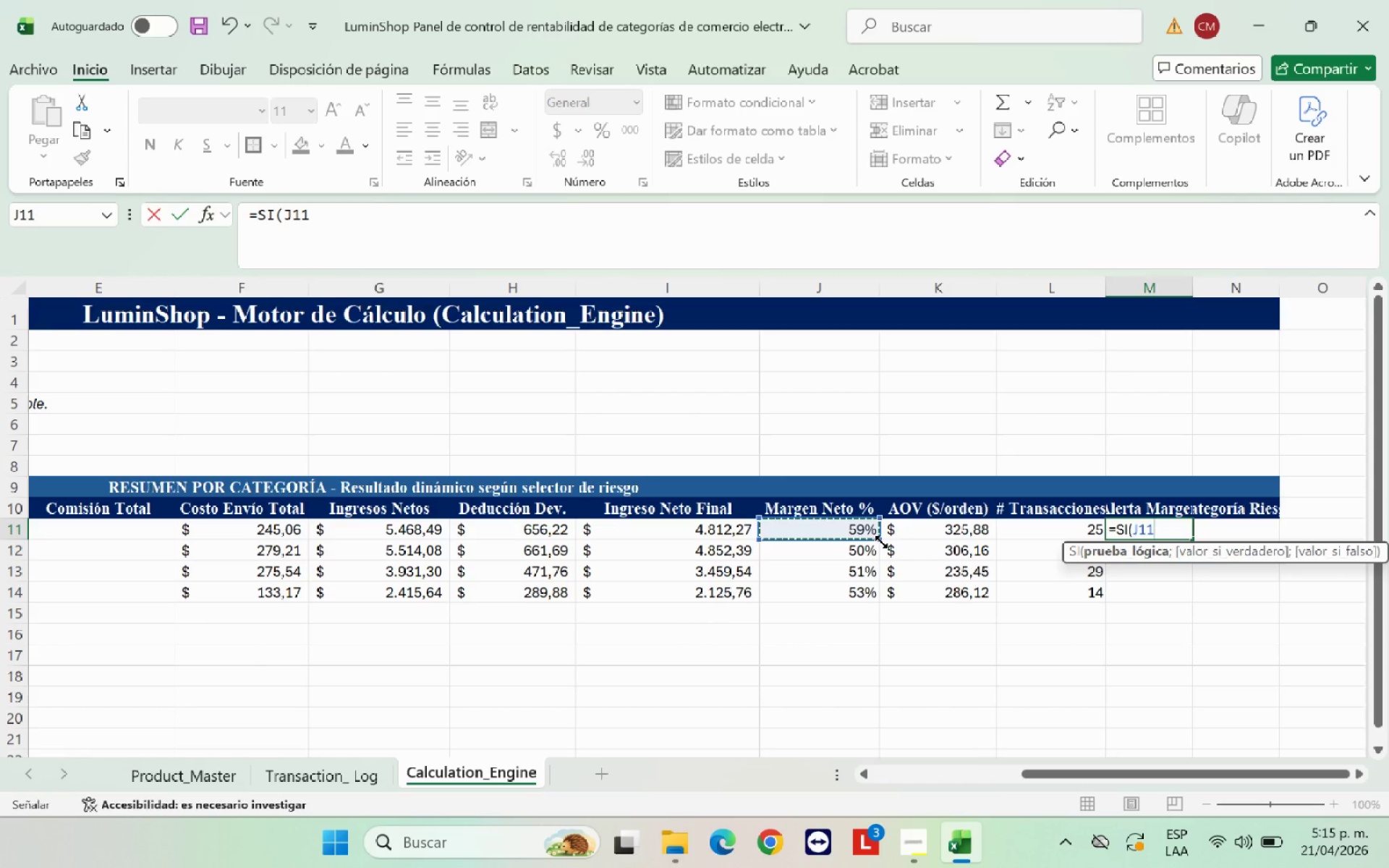 
type([Break]0,2<@ALERTA[Break])
key(Backspace)
type([Break]20%<@OK@()
 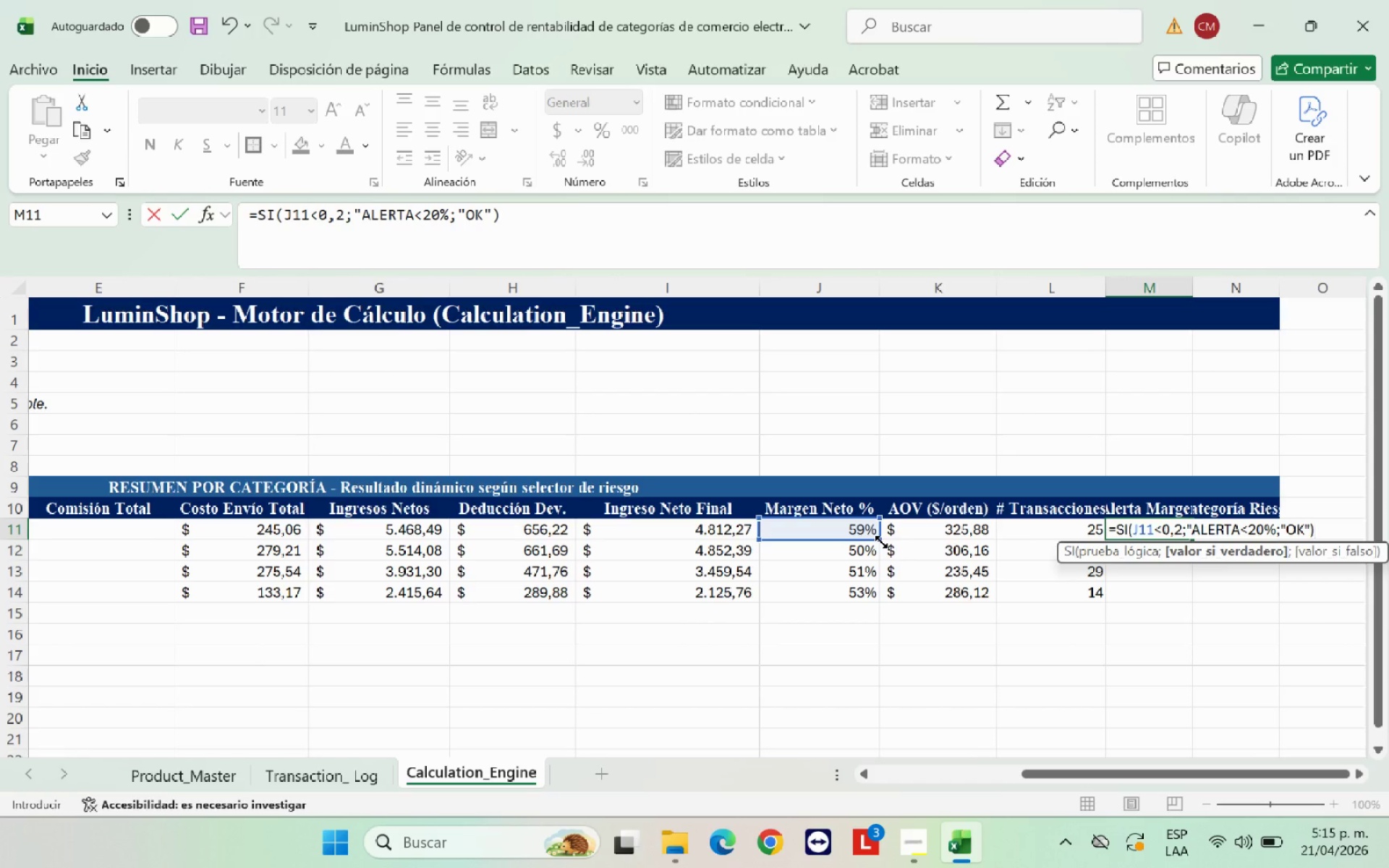 
key(Enter)
 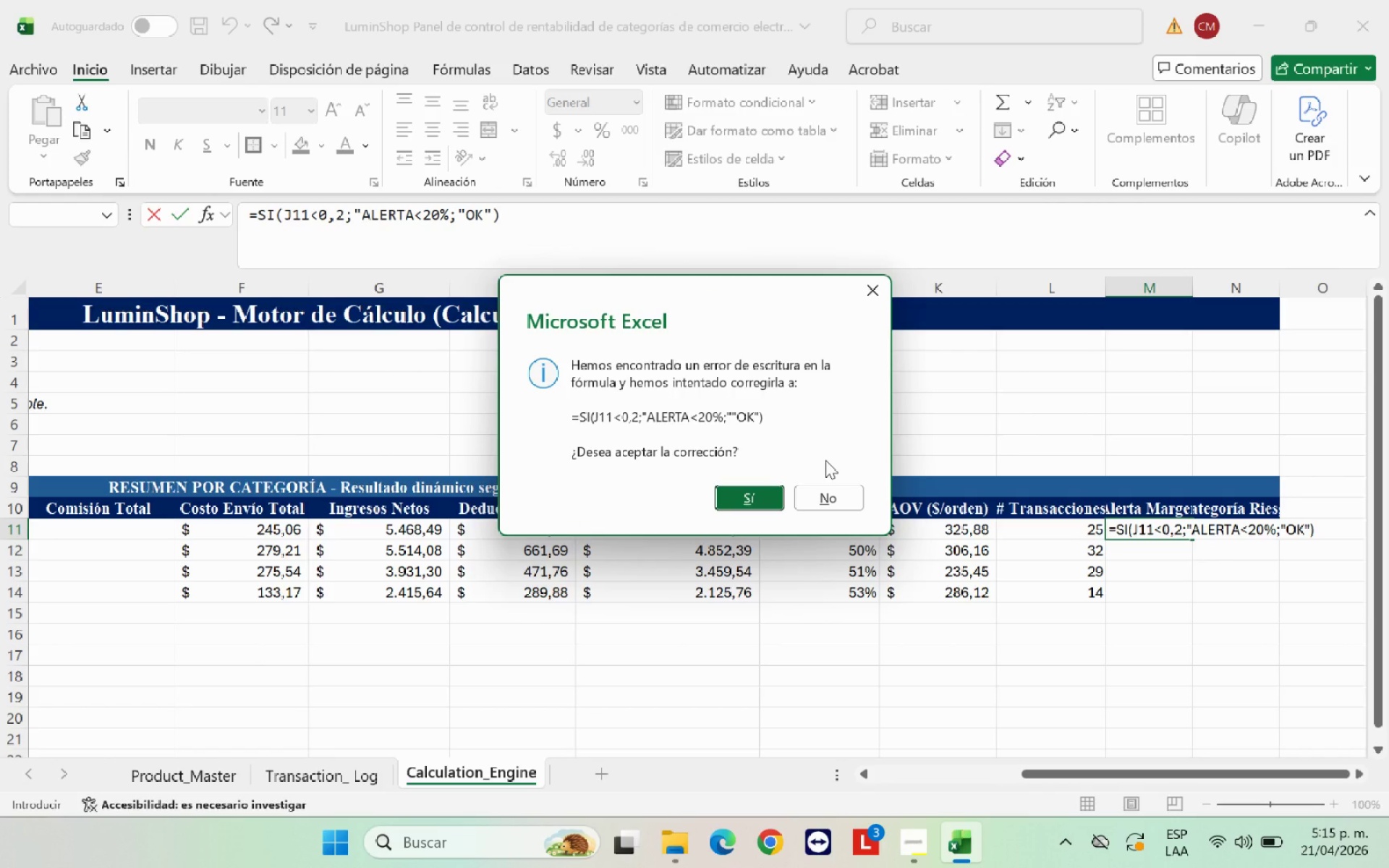 
wait(5.41)
 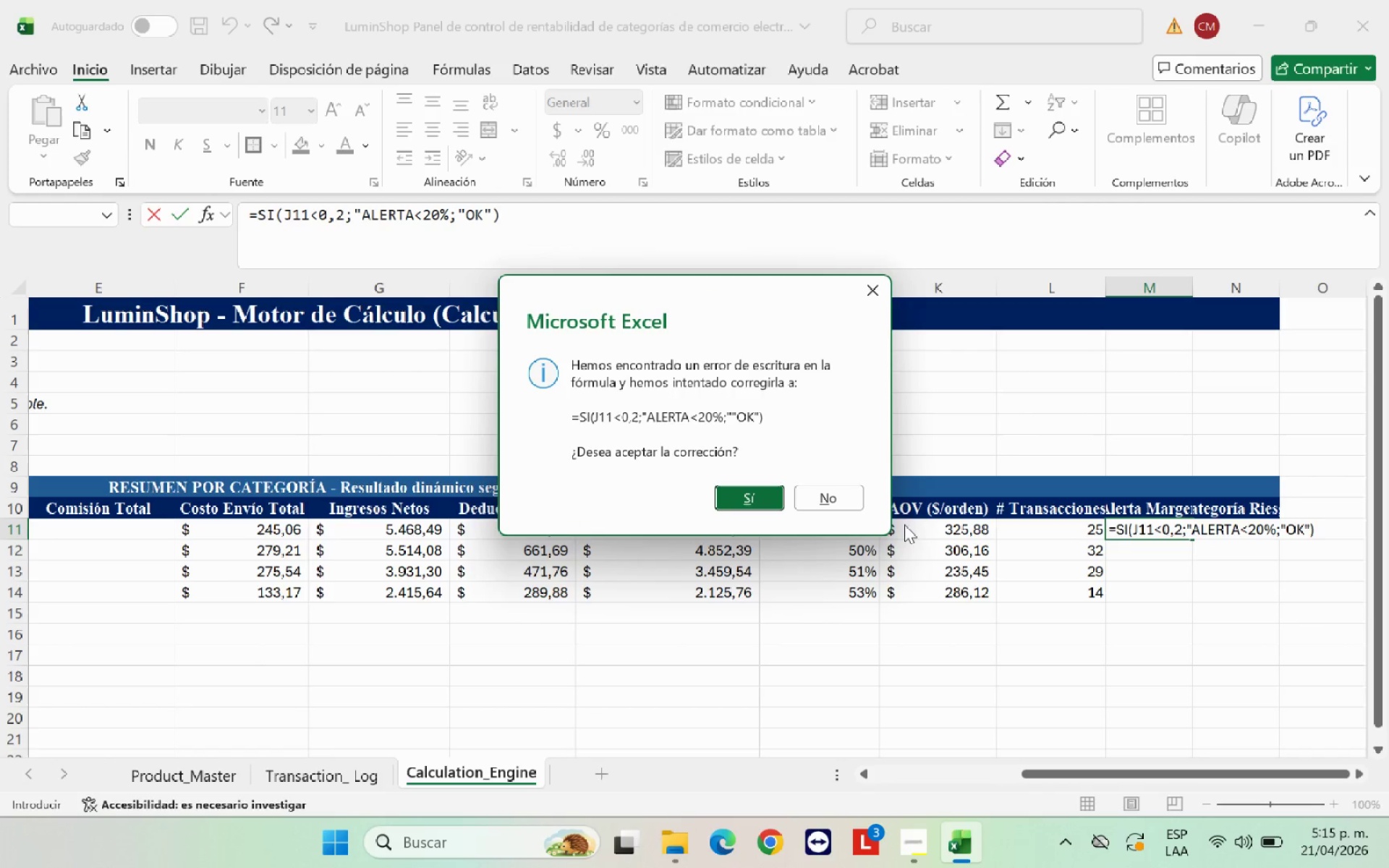 
left_click([758, 493])
 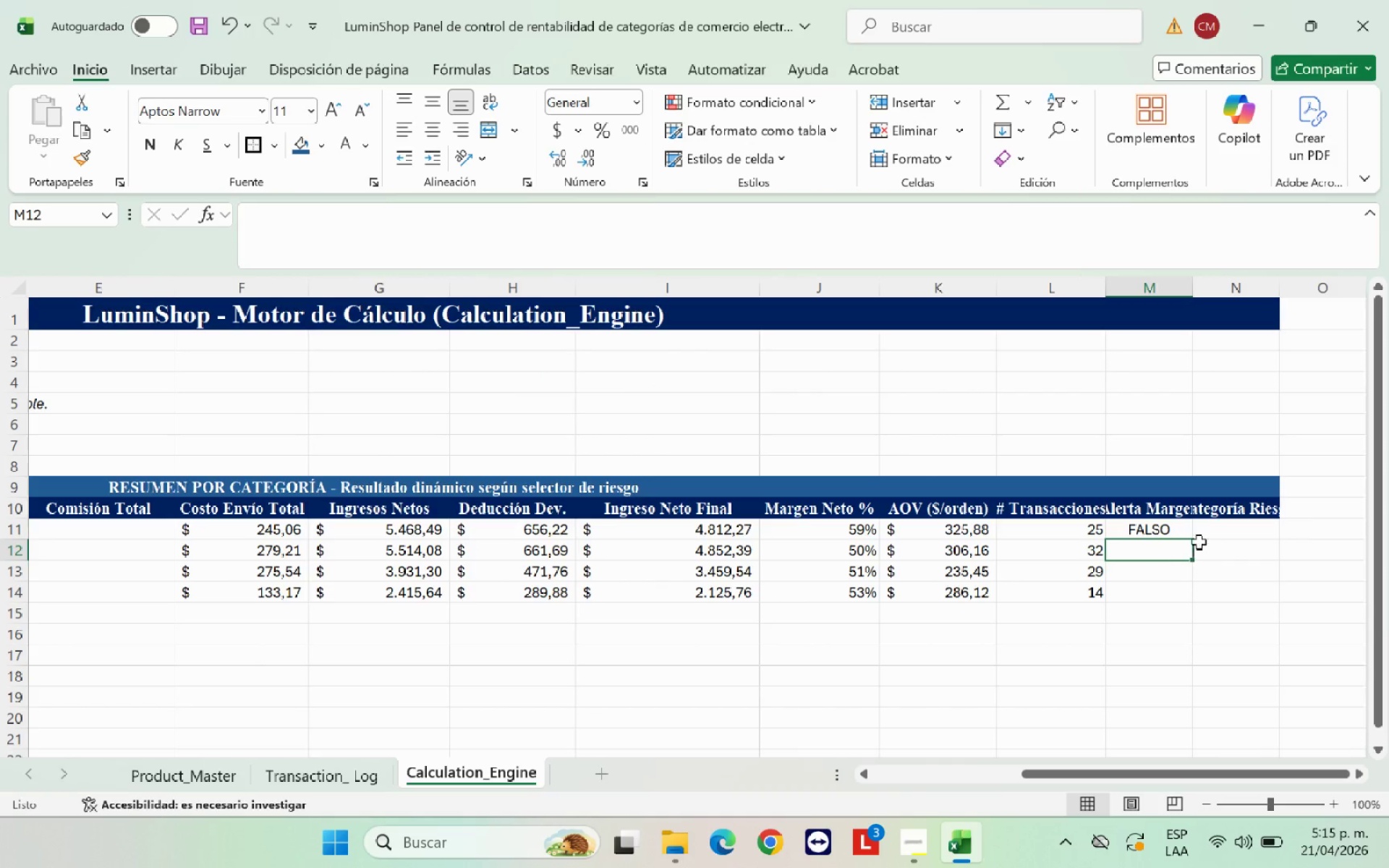 
left_click([1178, 527])
 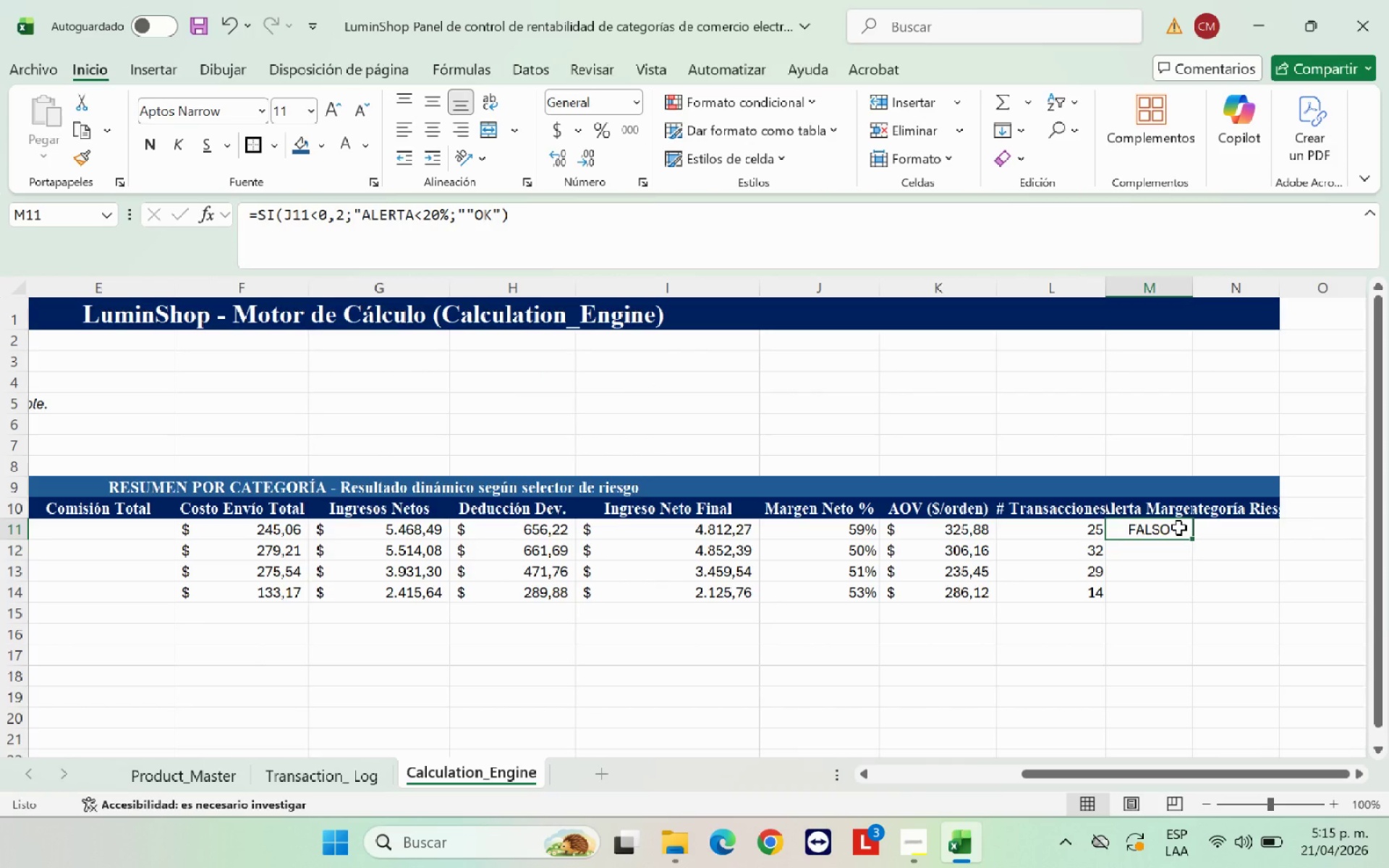 
wait(10.48)
 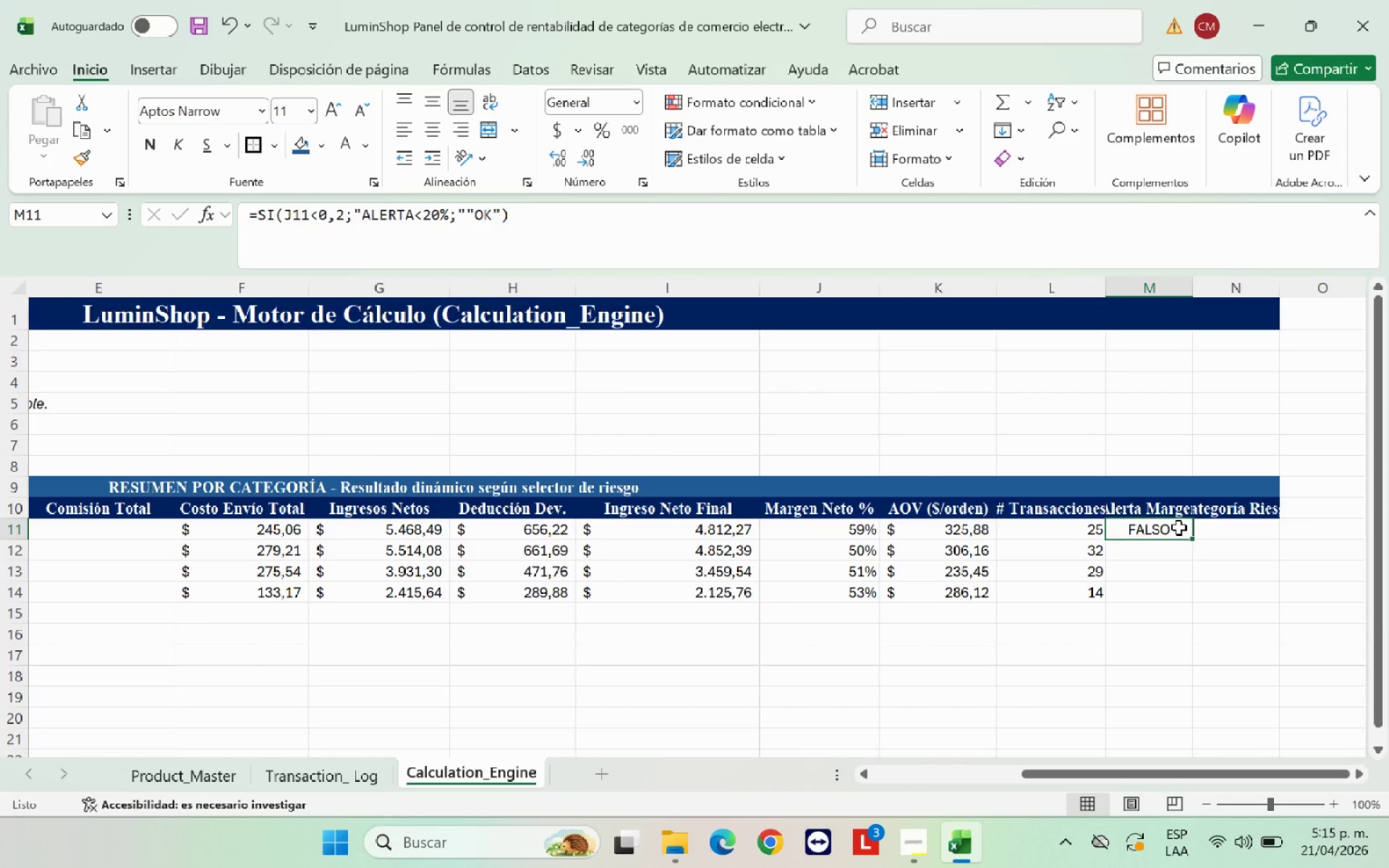 
left_click([1169, 548])
 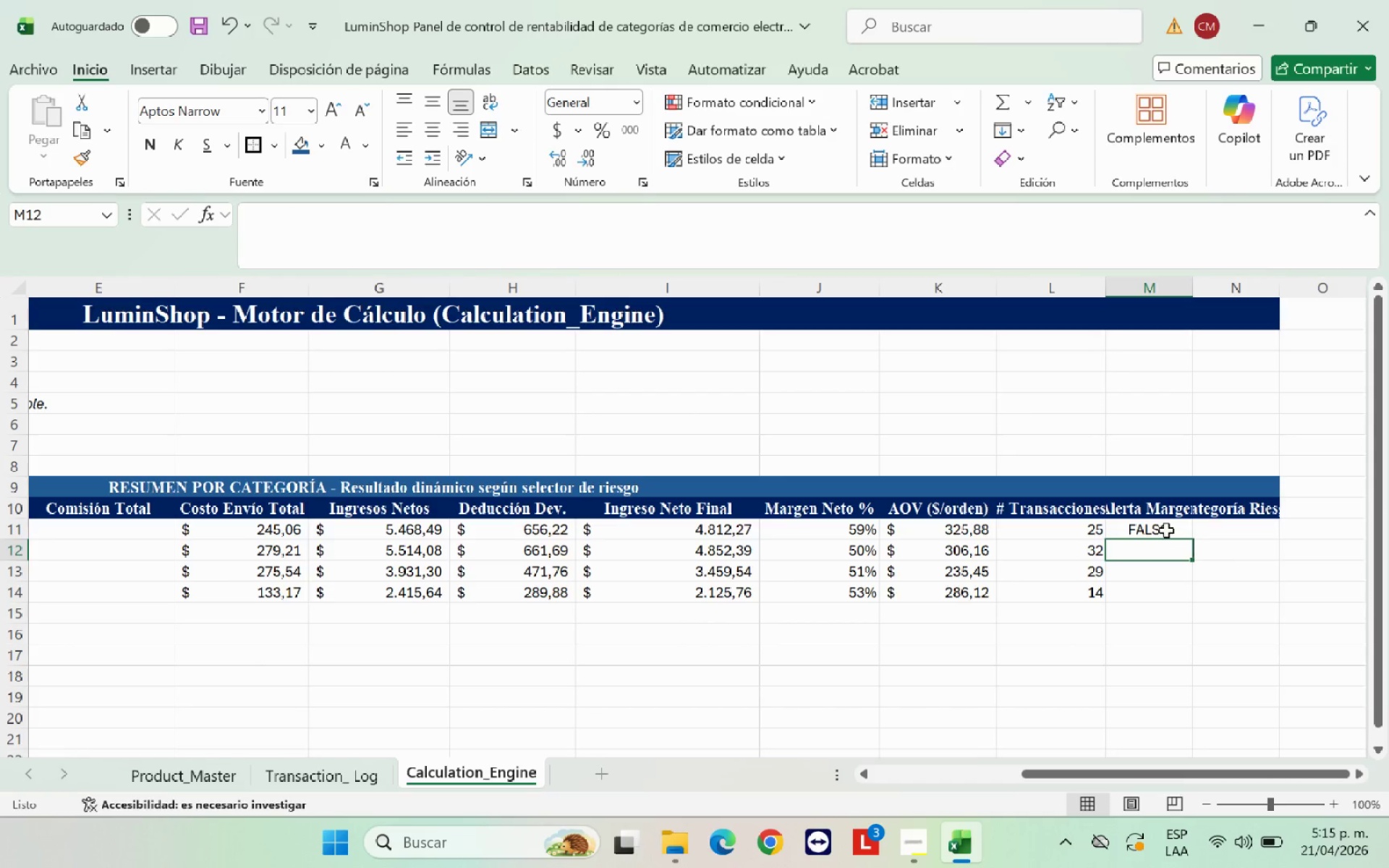 
left_click([1166, 530])
 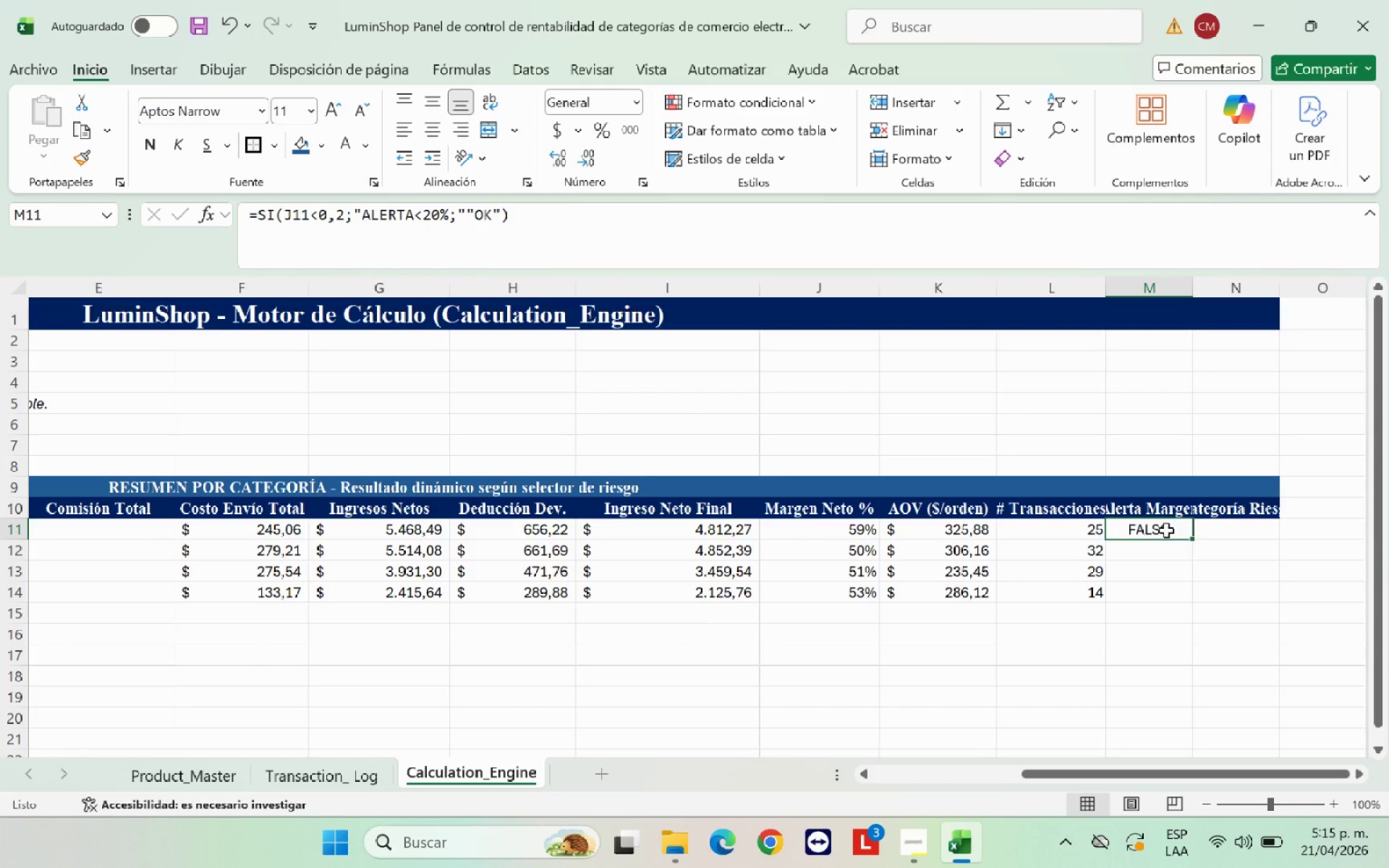 
double_click([1166, 530])
 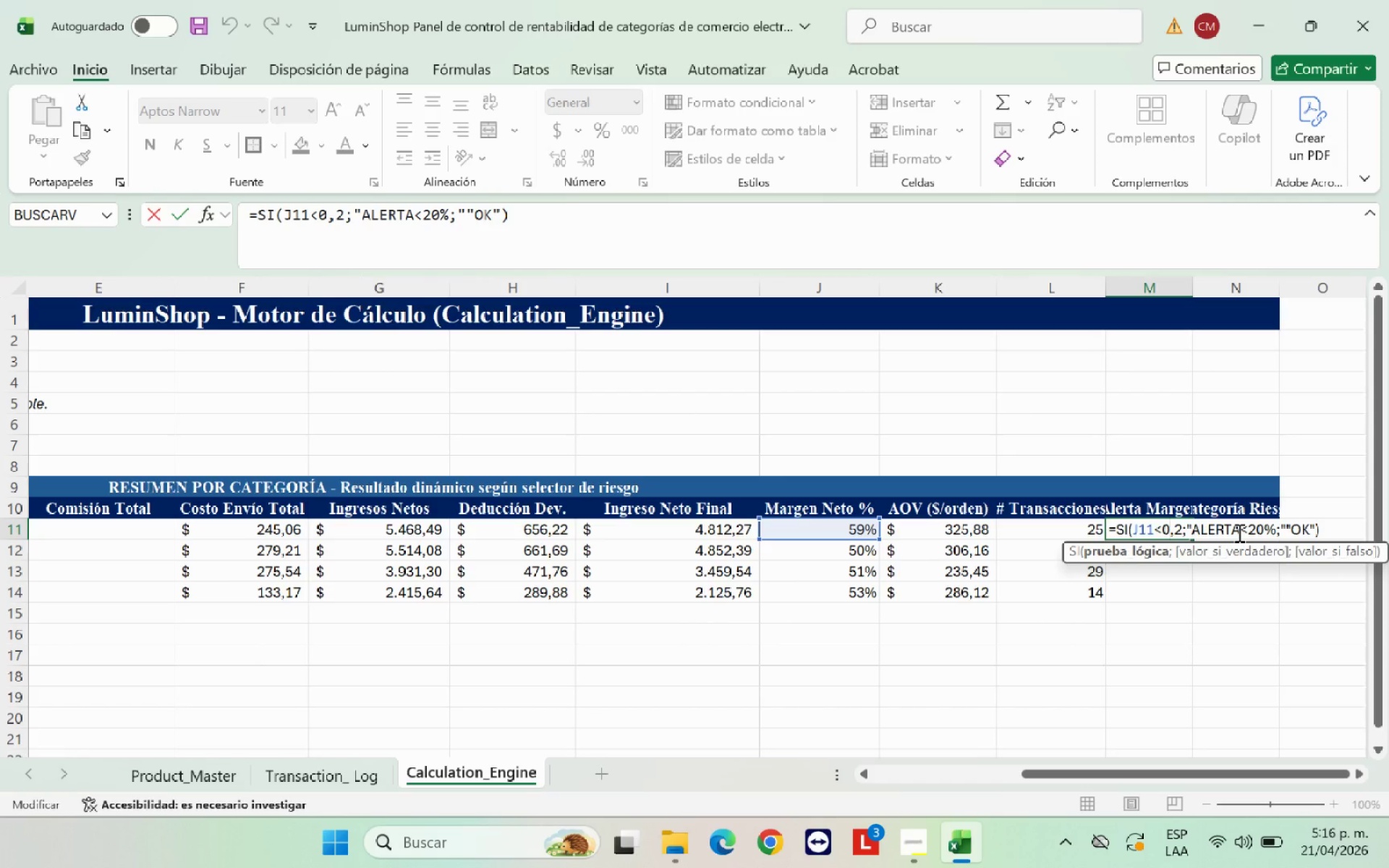 
wait(13.14)
 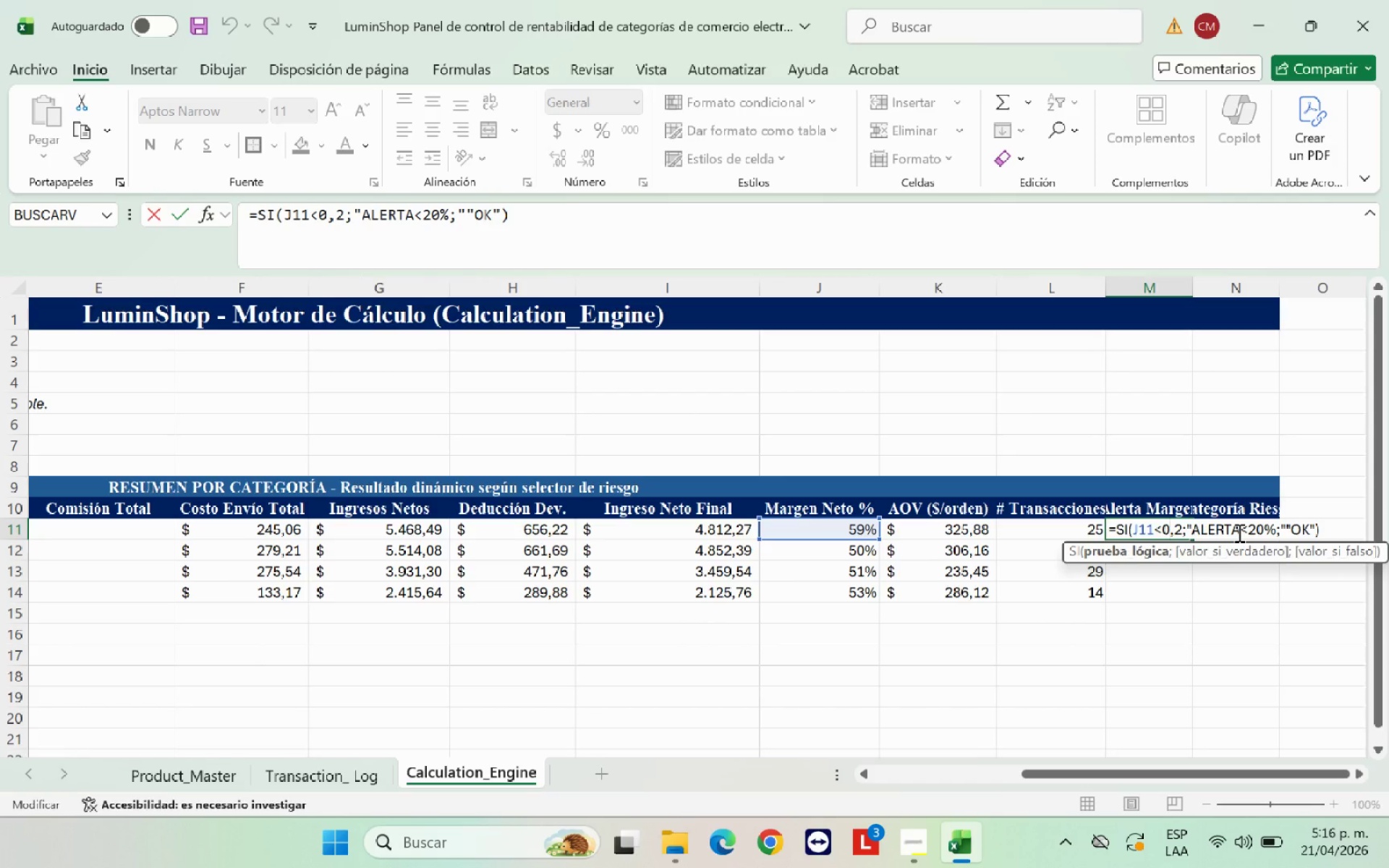 
left_click([1286, 527])
 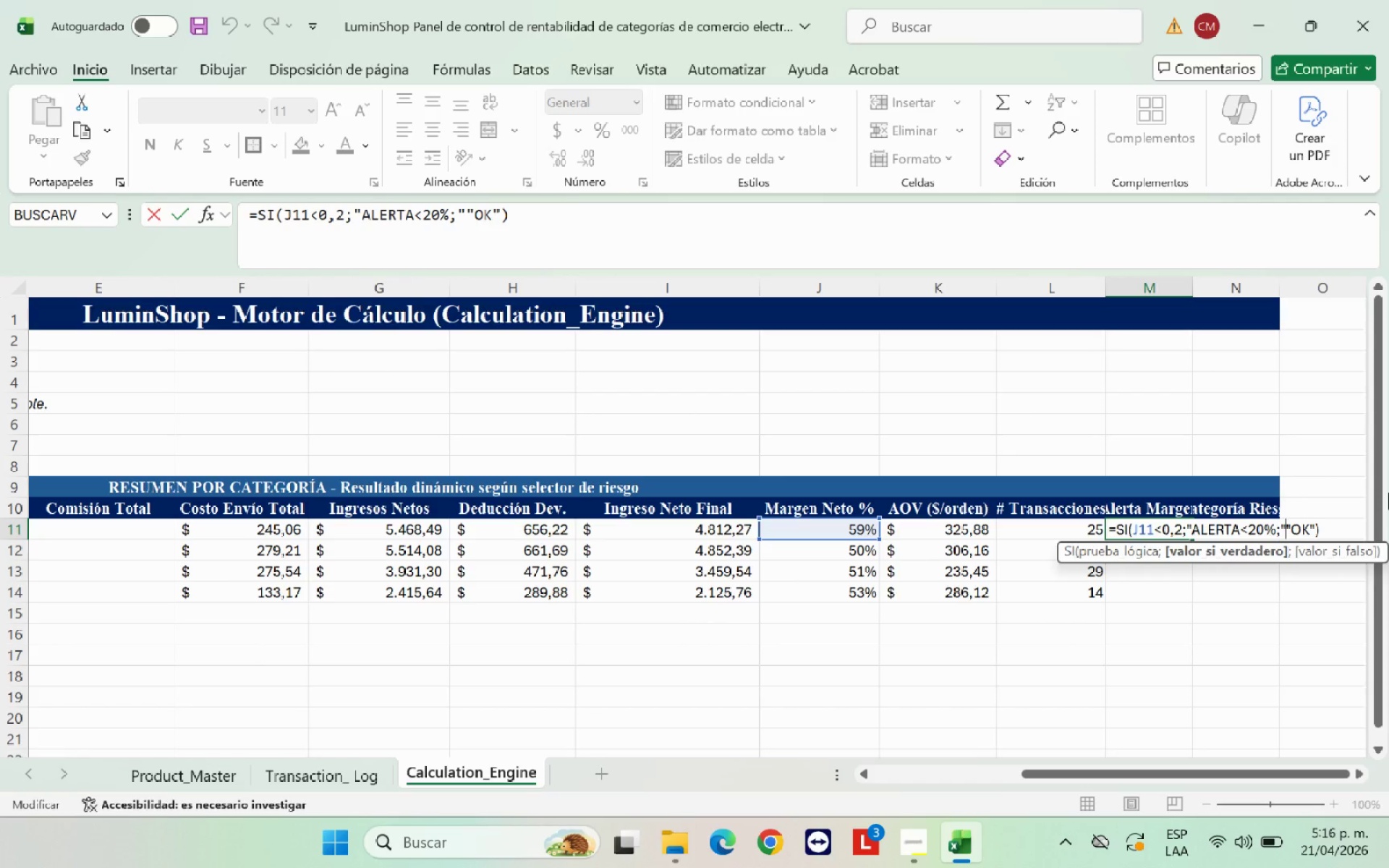 
key(Backspace)
 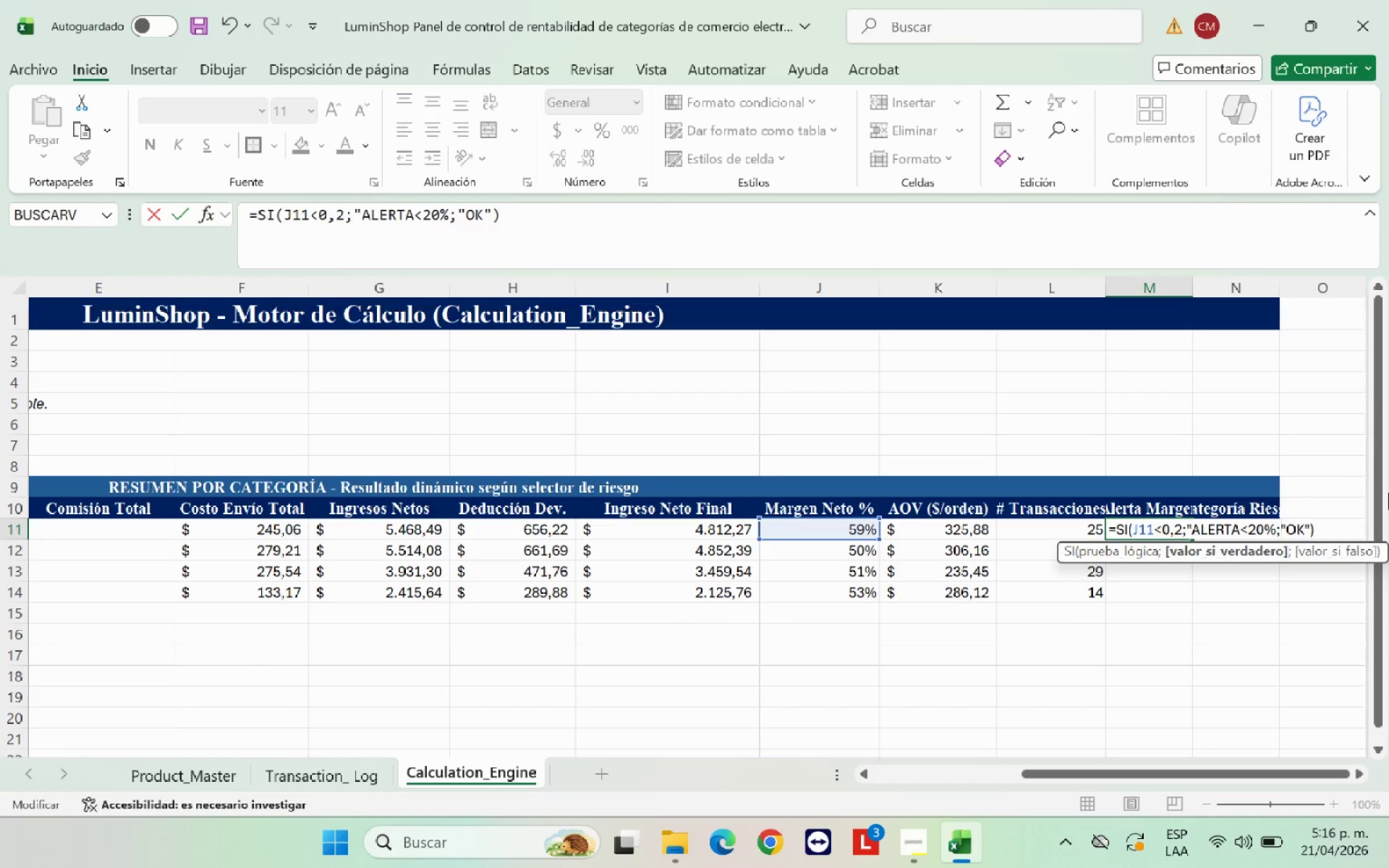 
key(Backspace)
 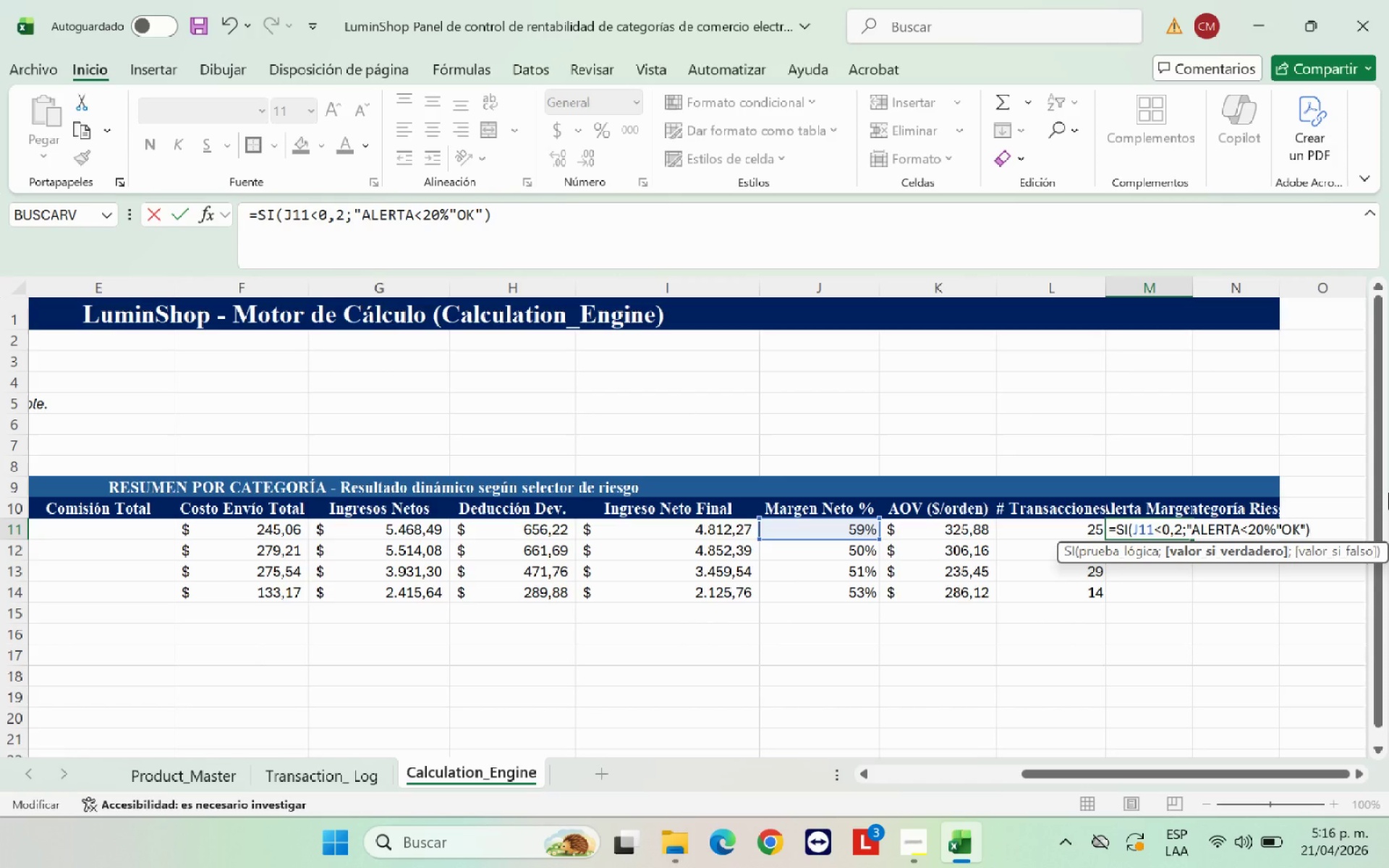 
key(Shift+2)
 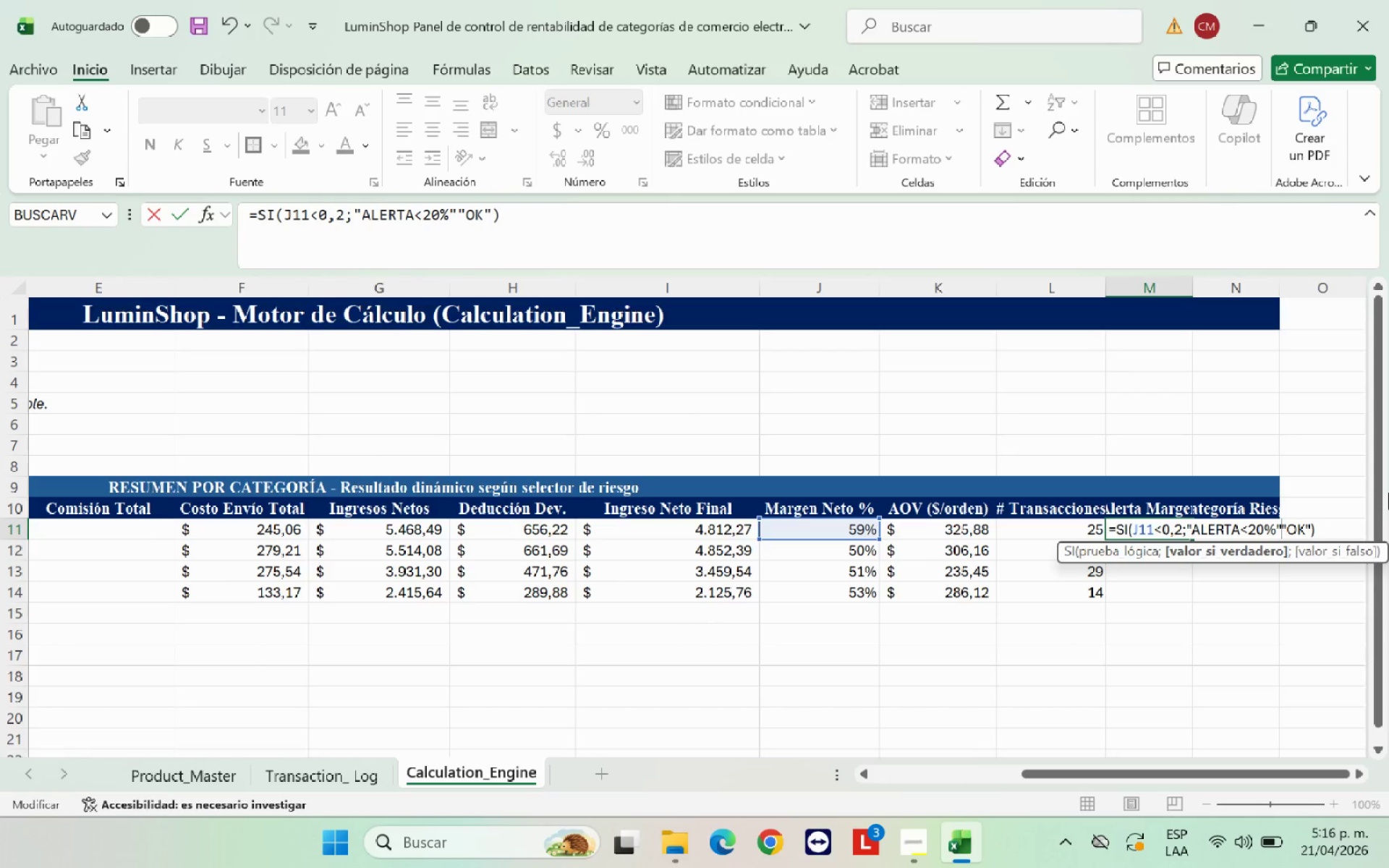 
key(Shift+Comma)
 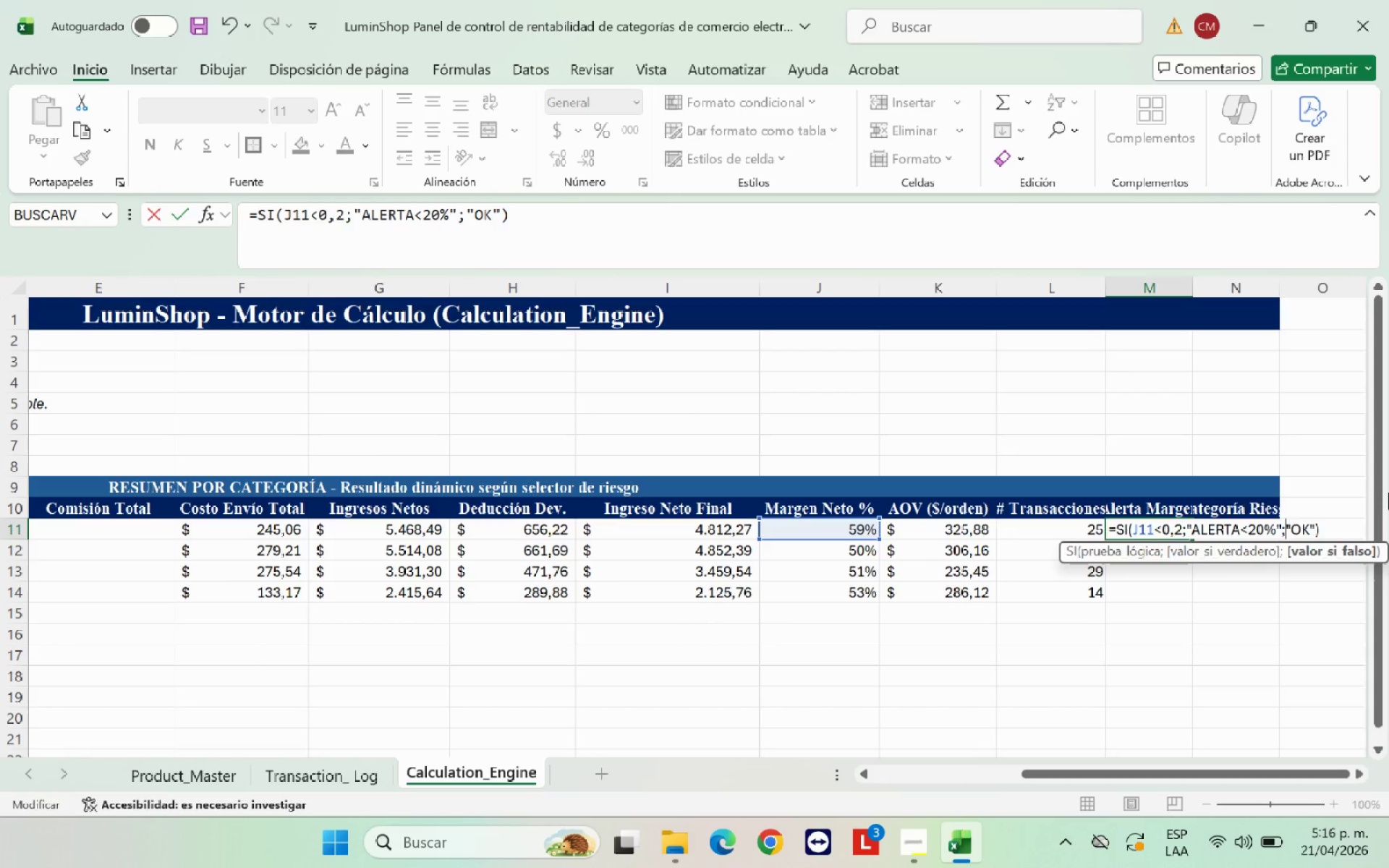 
key(Enter)
 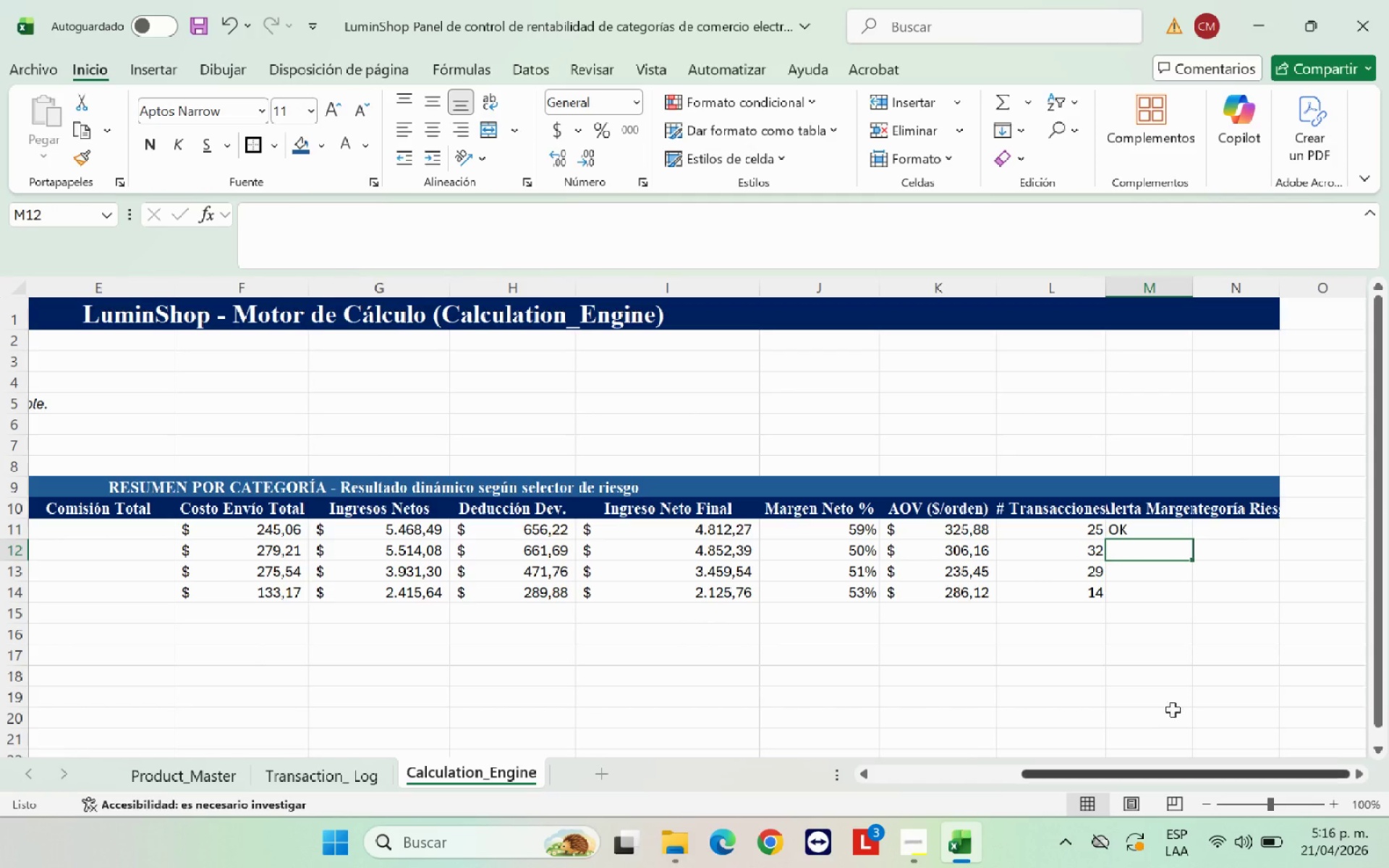 
left_click([1148, 531])
 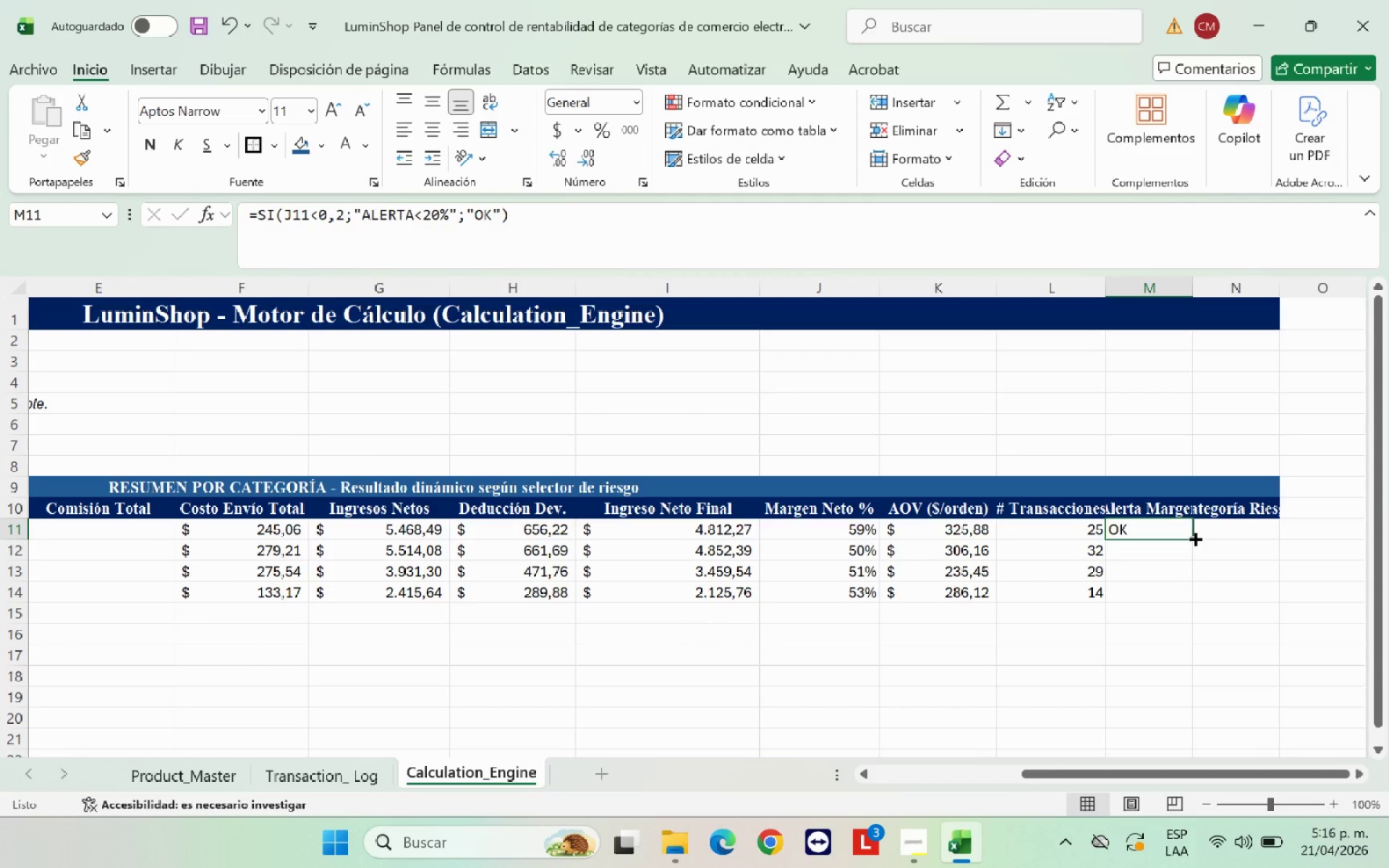 
wait(7.0)
 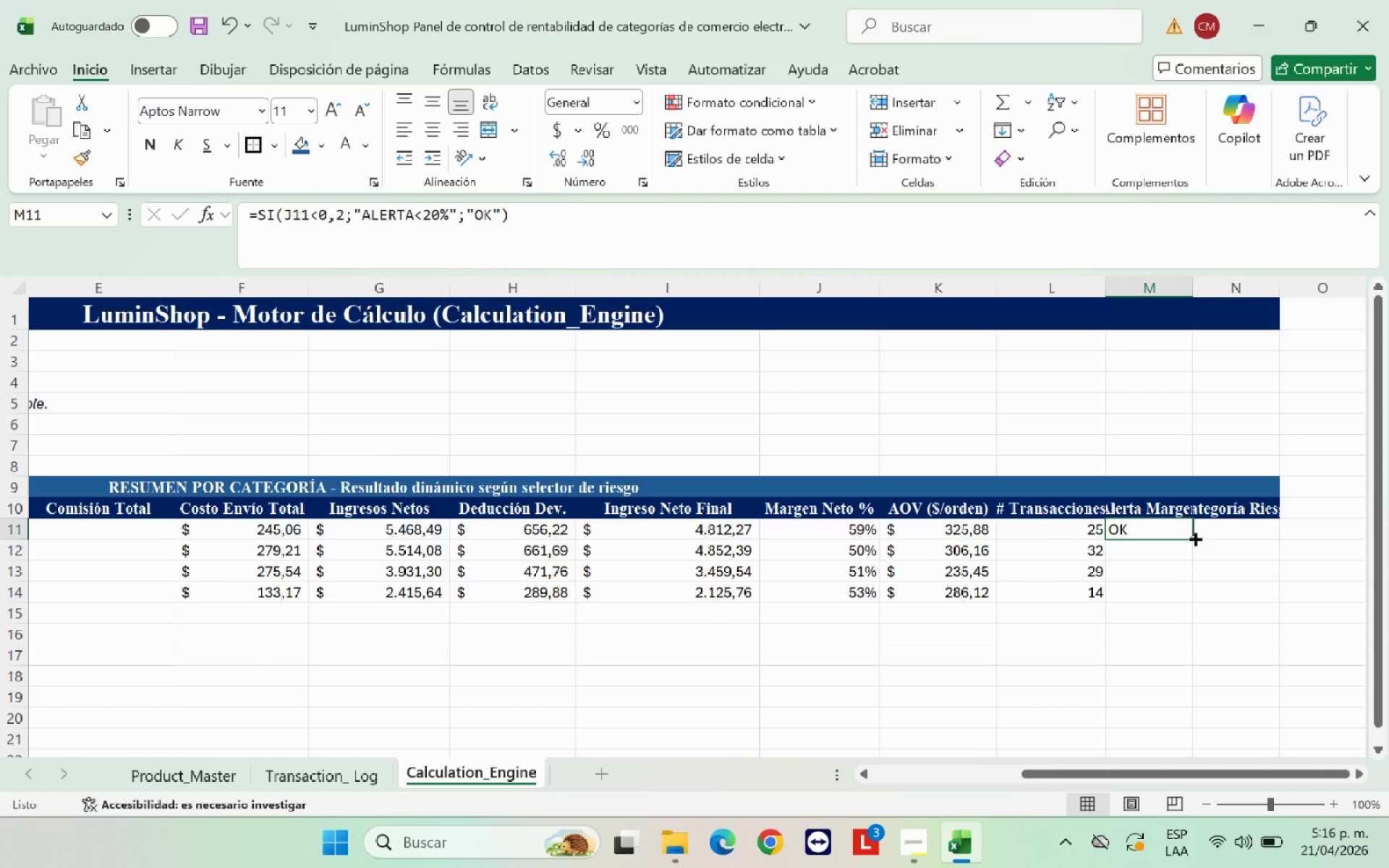 
left_click_drag(start_coordinate=[1194, 537], to_coordinate=[1192, 604])
 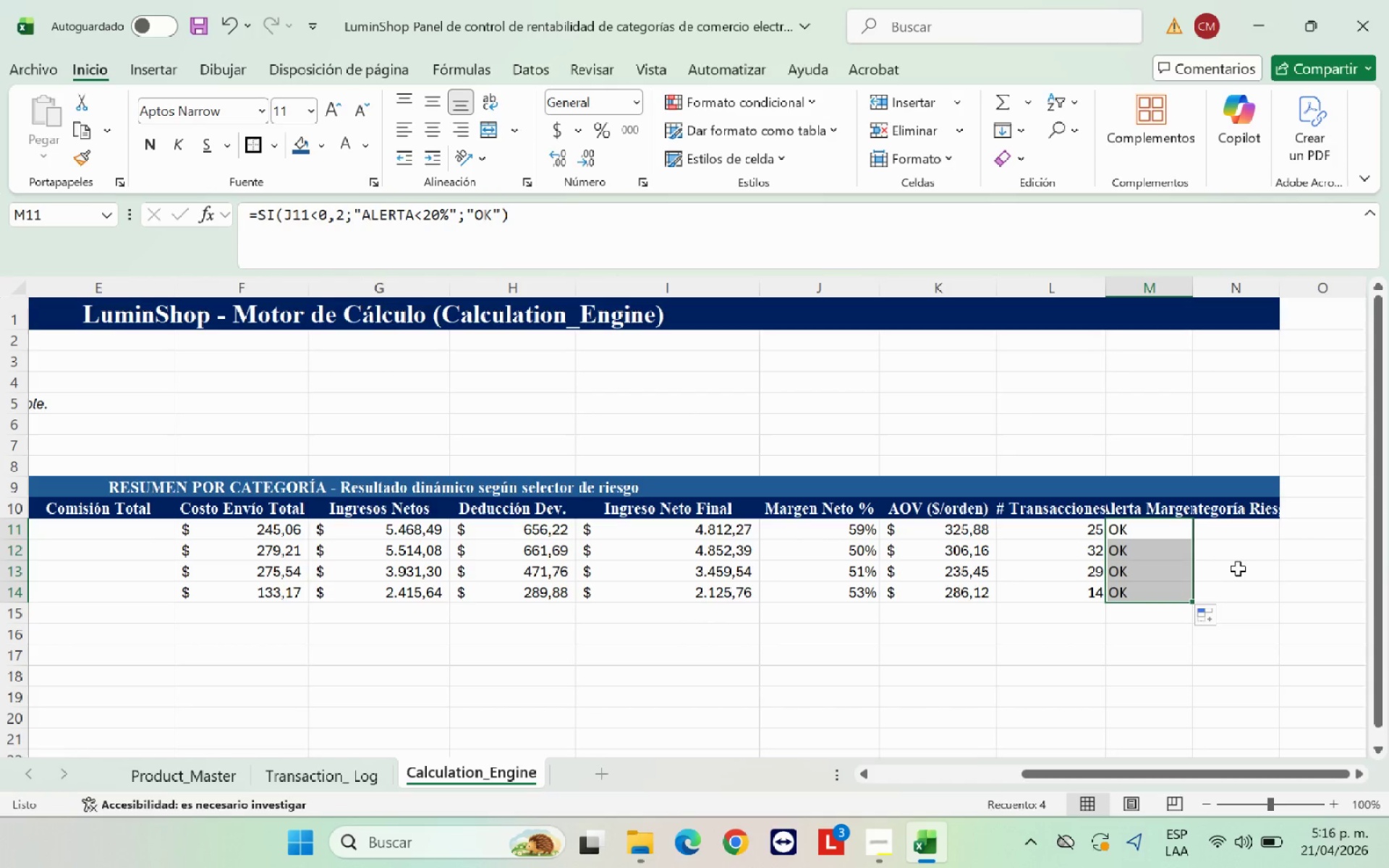 
left_click([1239, 566])
 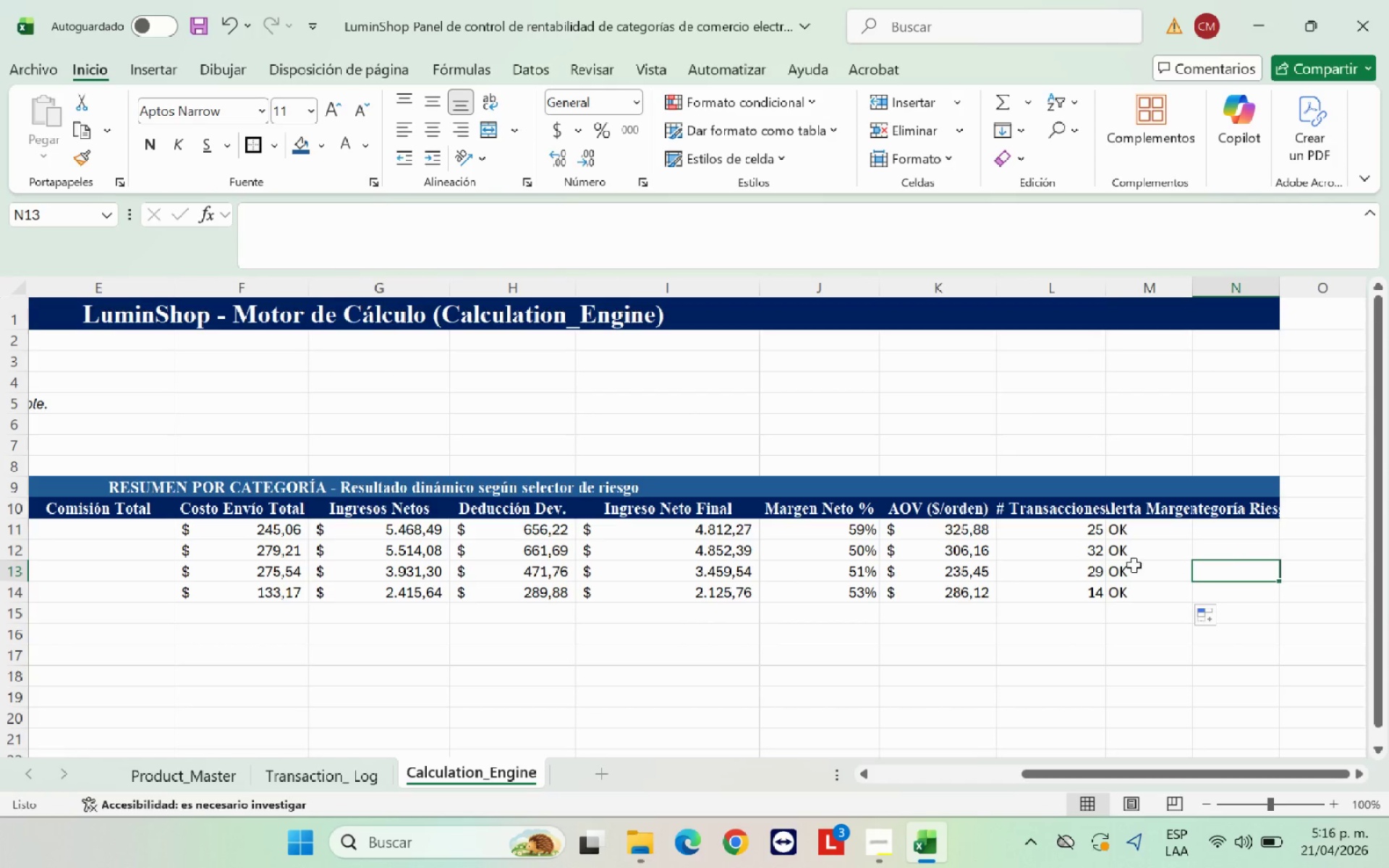 
left_click([1132, 565])
 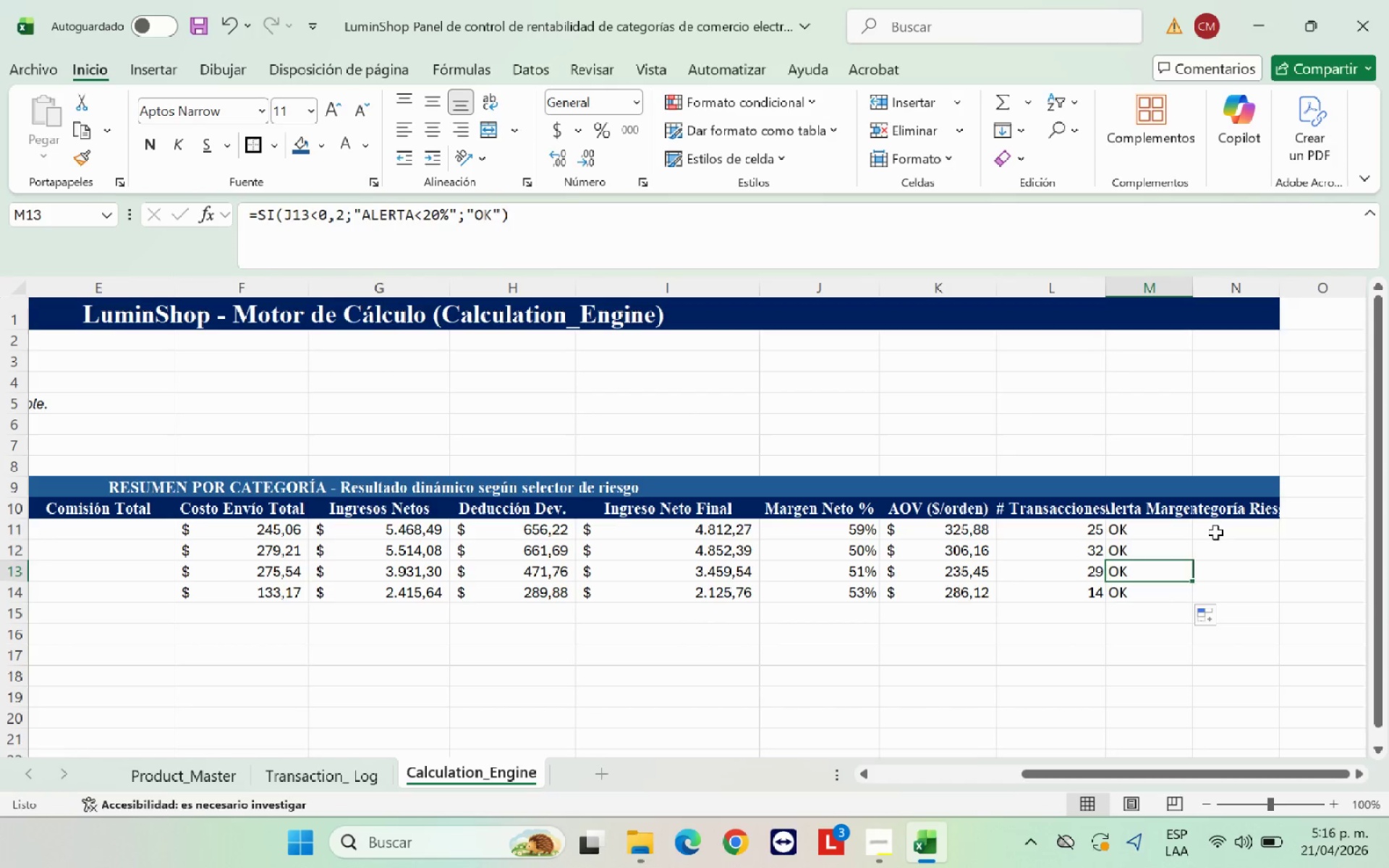 
left_click([1217, 531])
 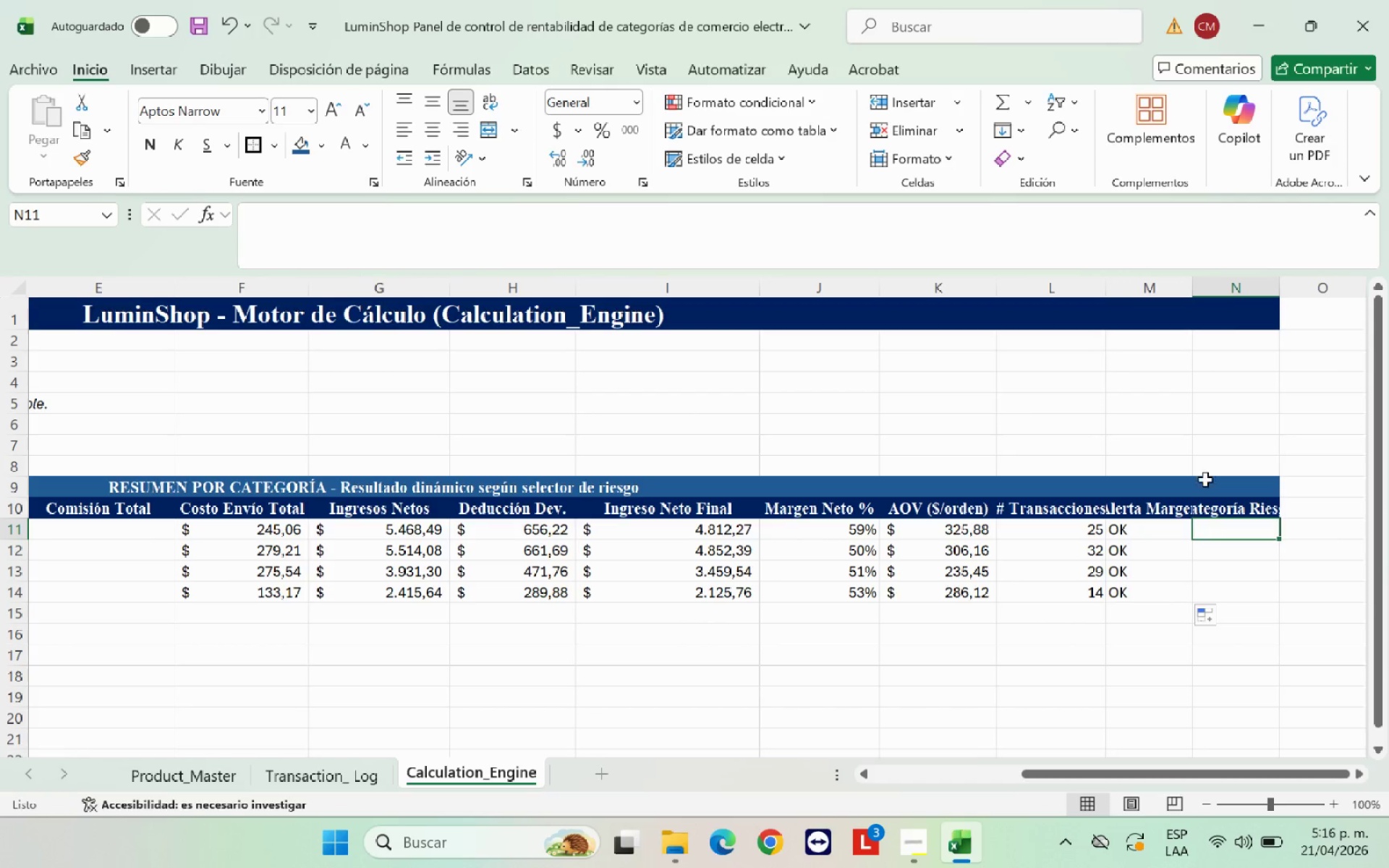 
left_click_drag(start_coordinate=[1192, 281], to_coordinate=[1219, 282])
 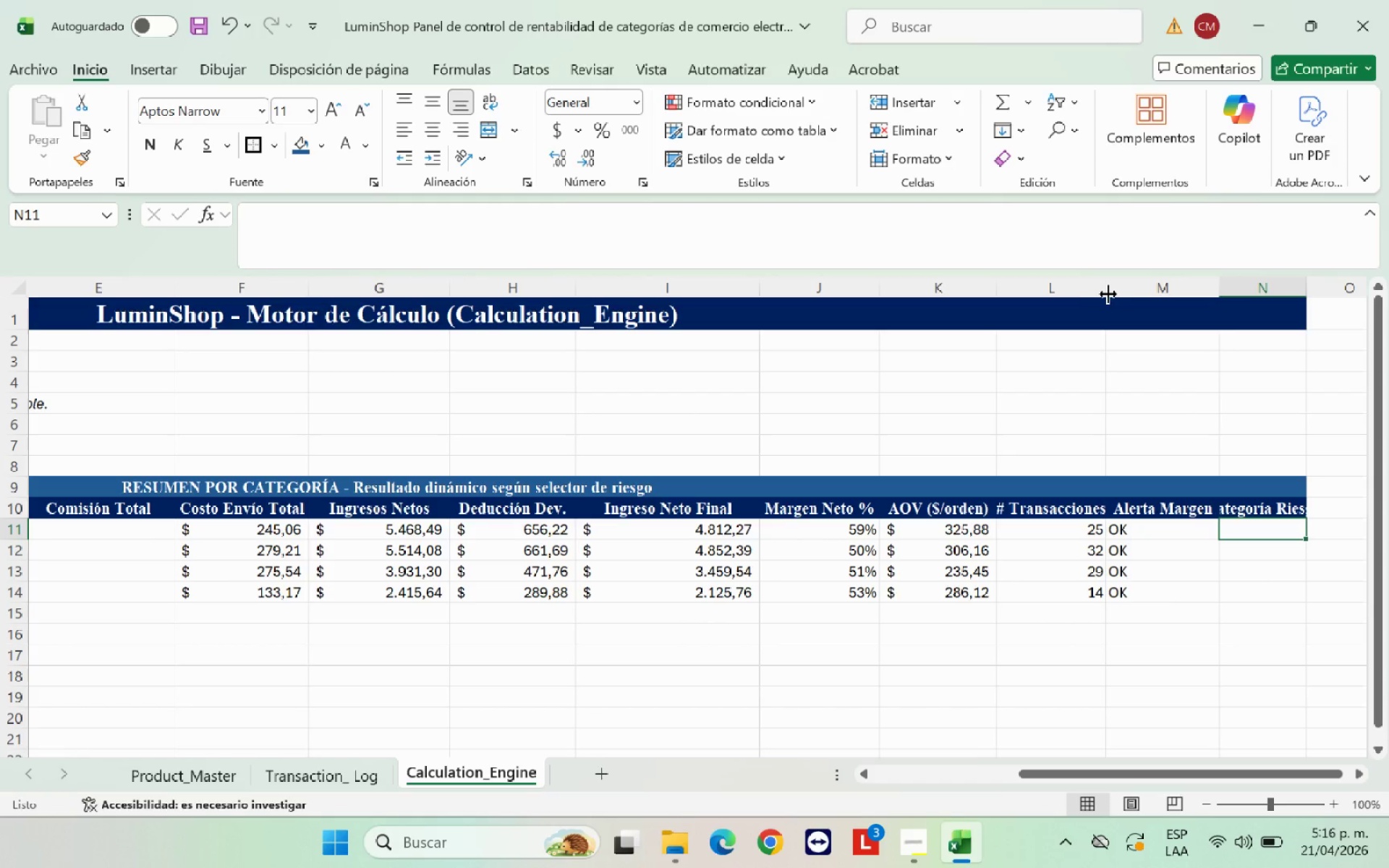 
left_click_drag(start_coordinate=[1105, 292], to_coordinate=[1126, 290])
 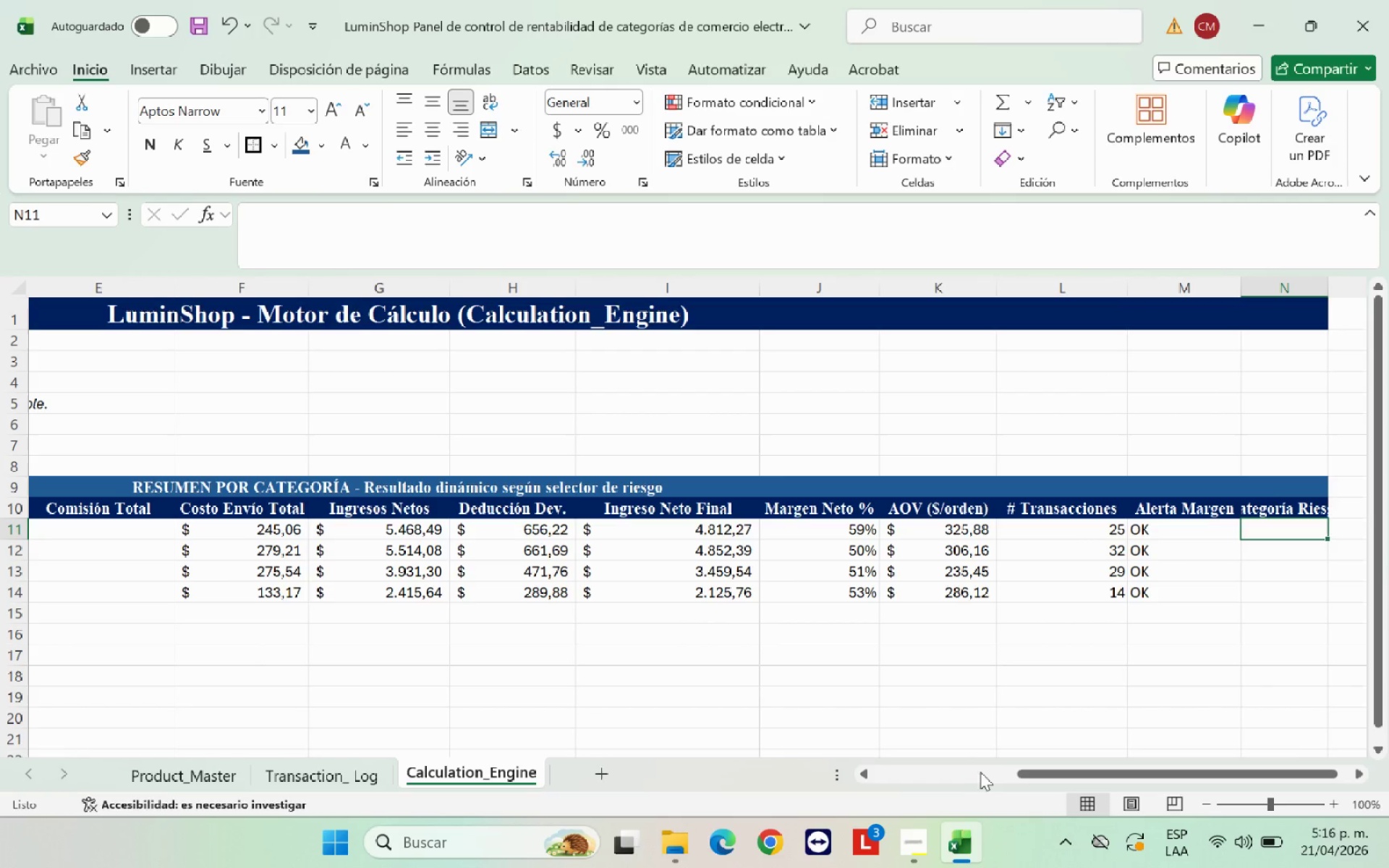 
left_click_drag(start_coordinate=[1024, 772], to_coordinate=[1178, 770])
 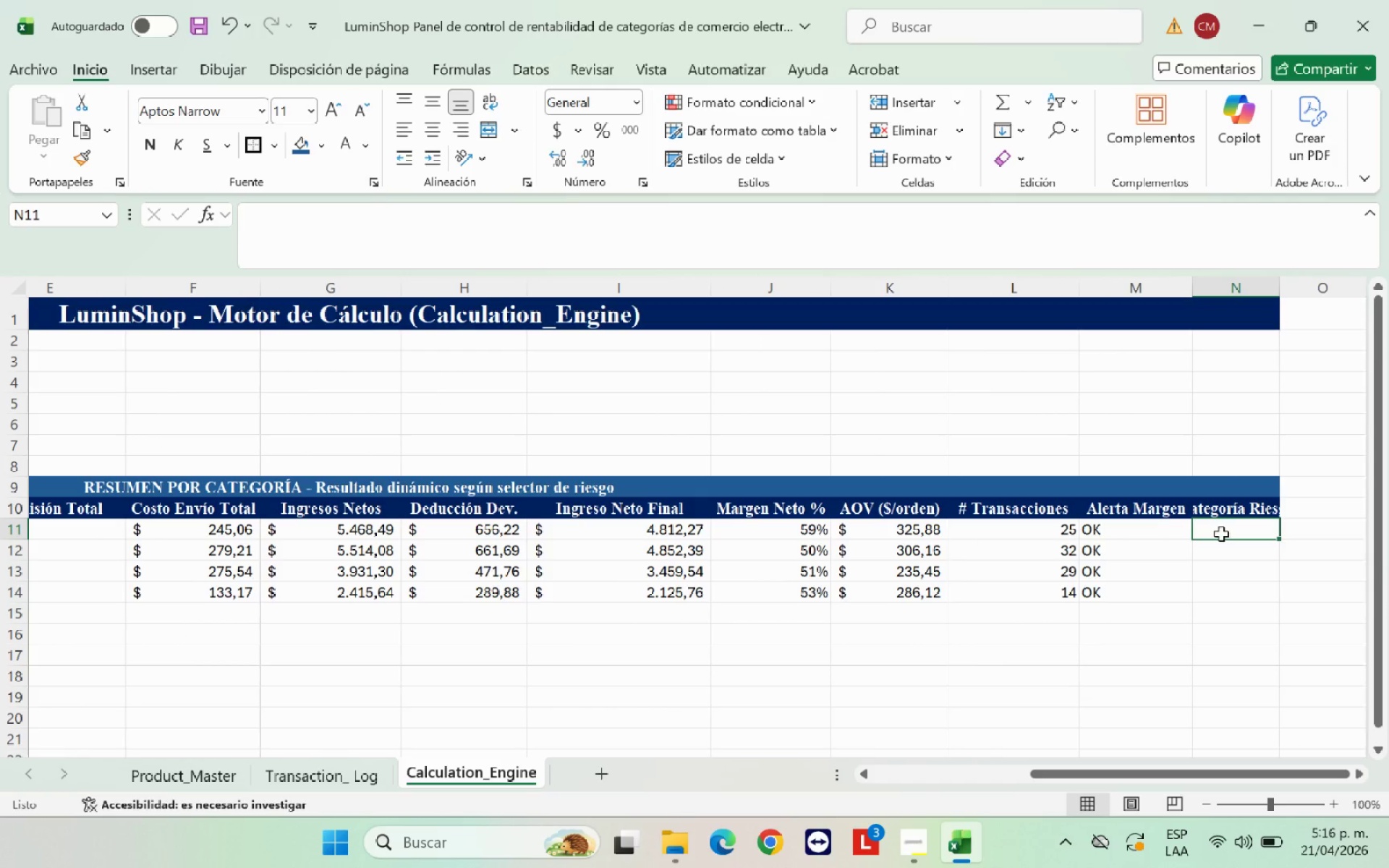 
left_click([1228, 527])
 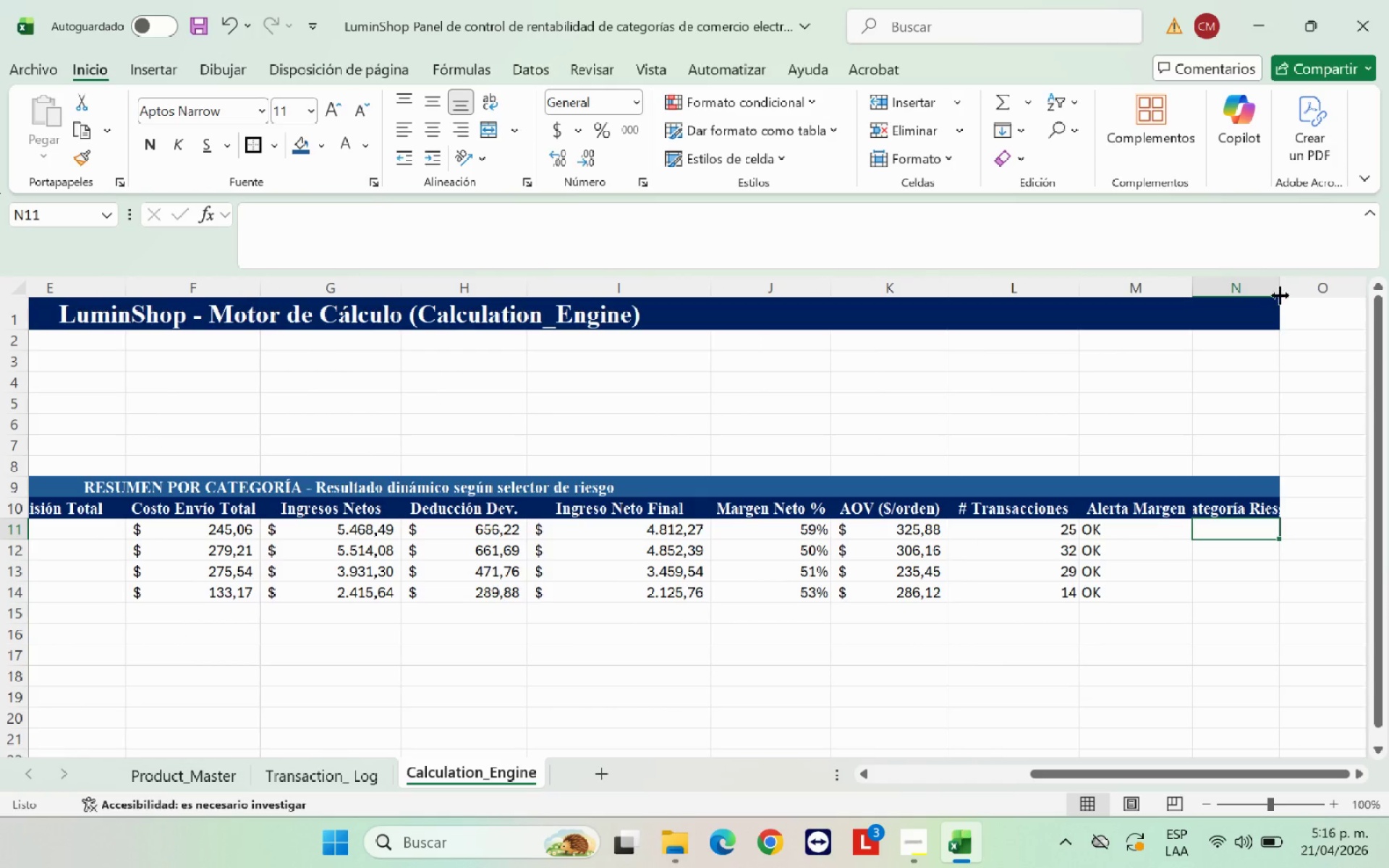 
left_click_drag(start_coordinate=[1280, 289], to_coordinate=[1323, 286])
 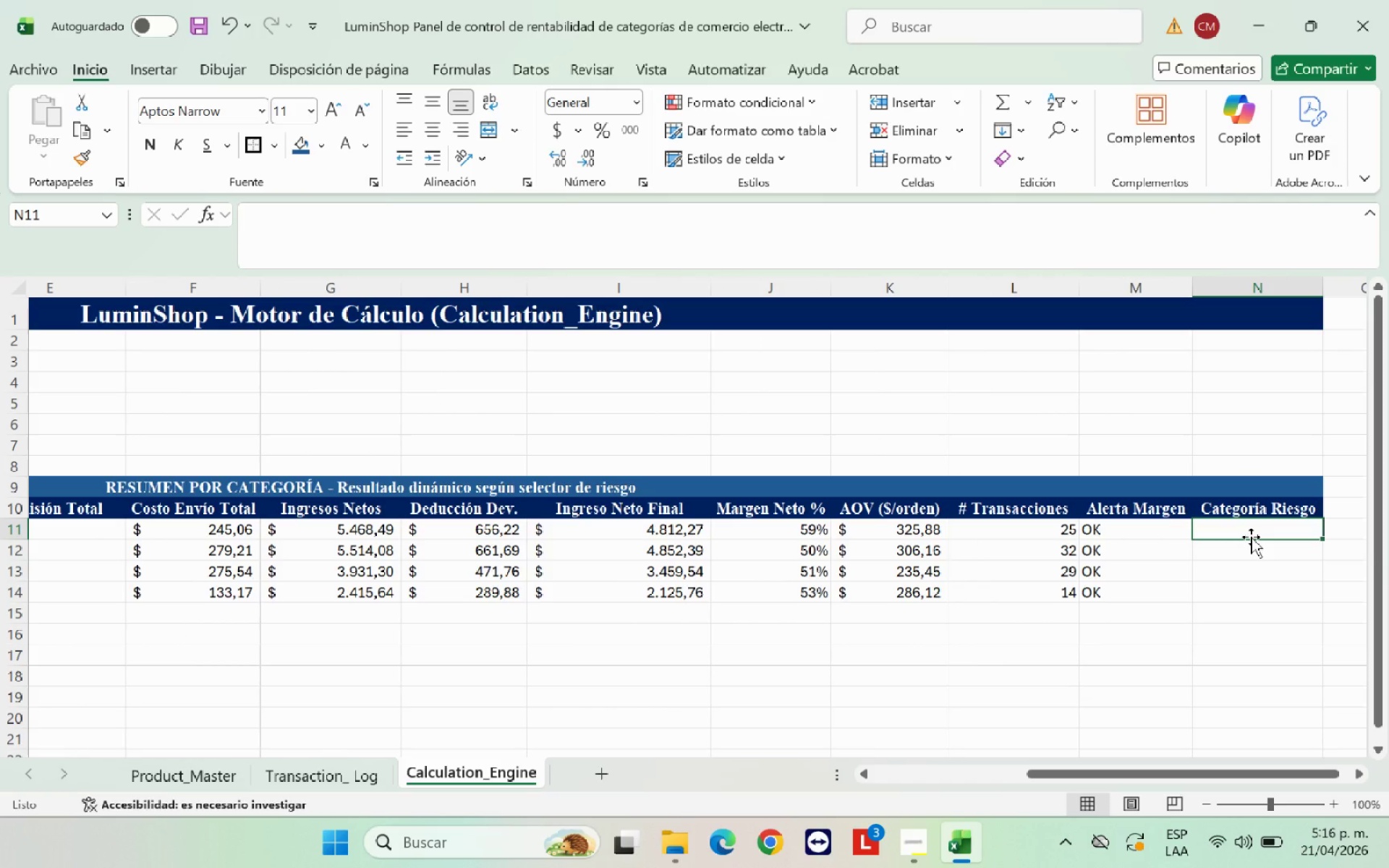 
wait(14.31)
 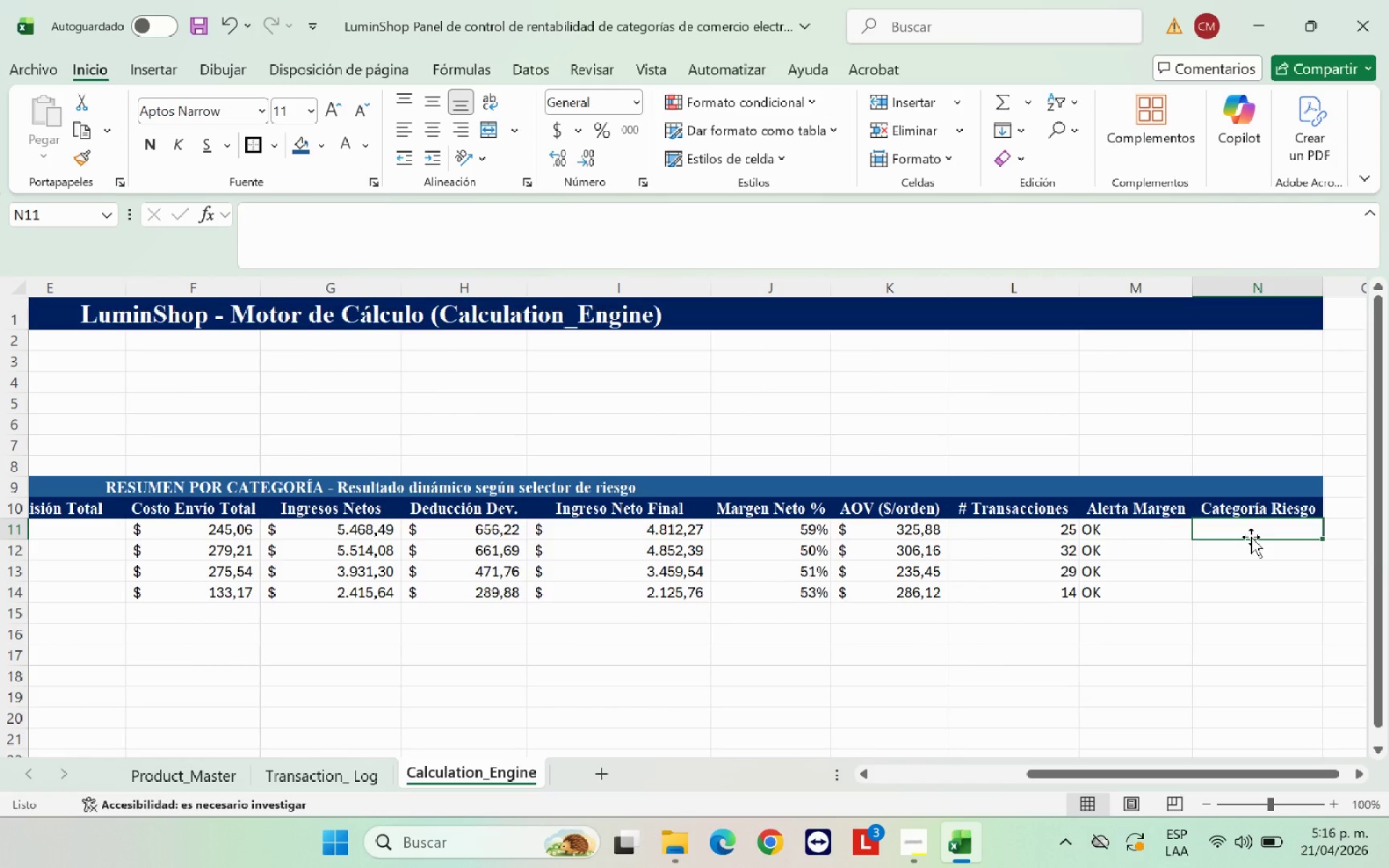 
type()SI.ERROR*INDICE*)
 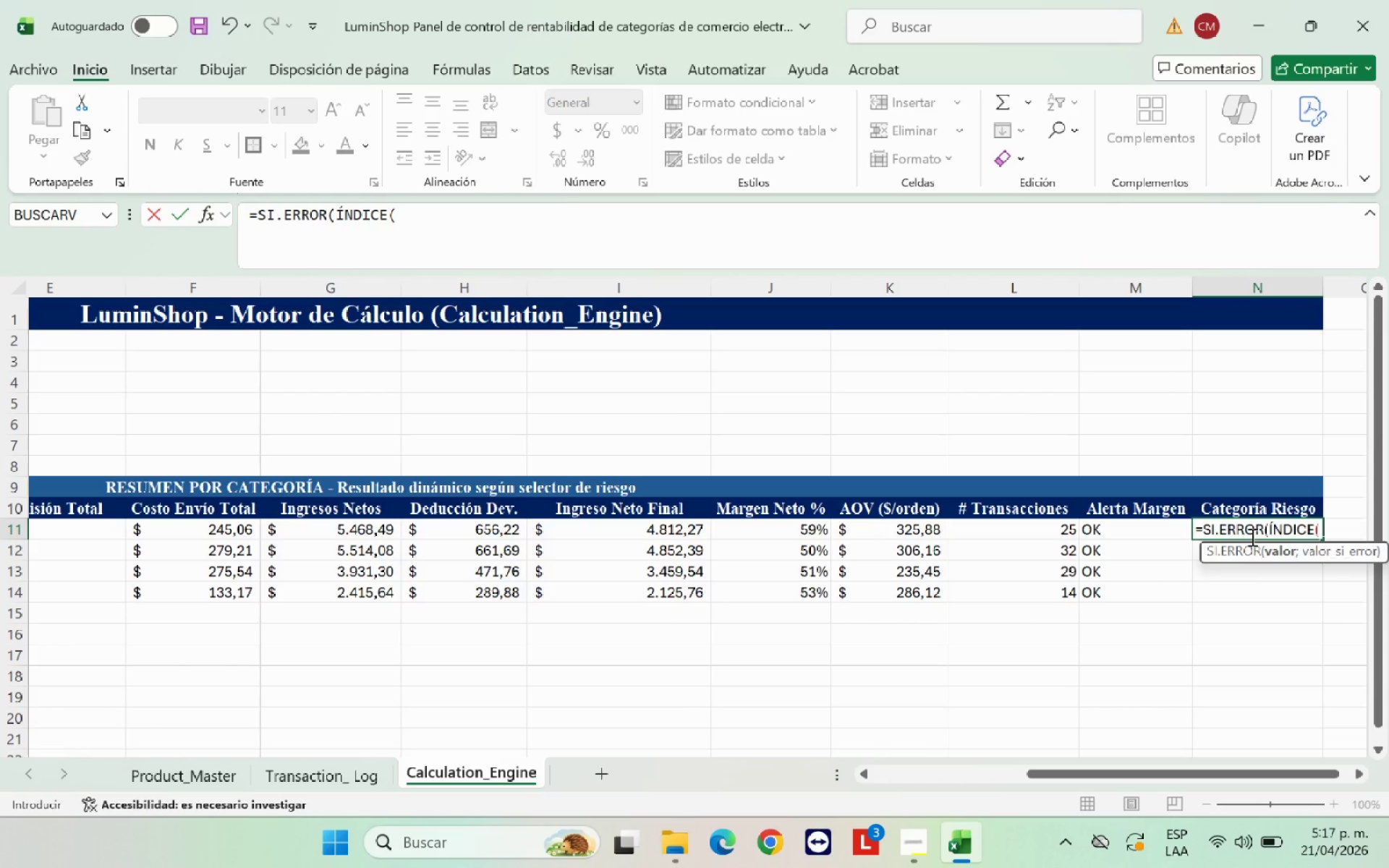 
 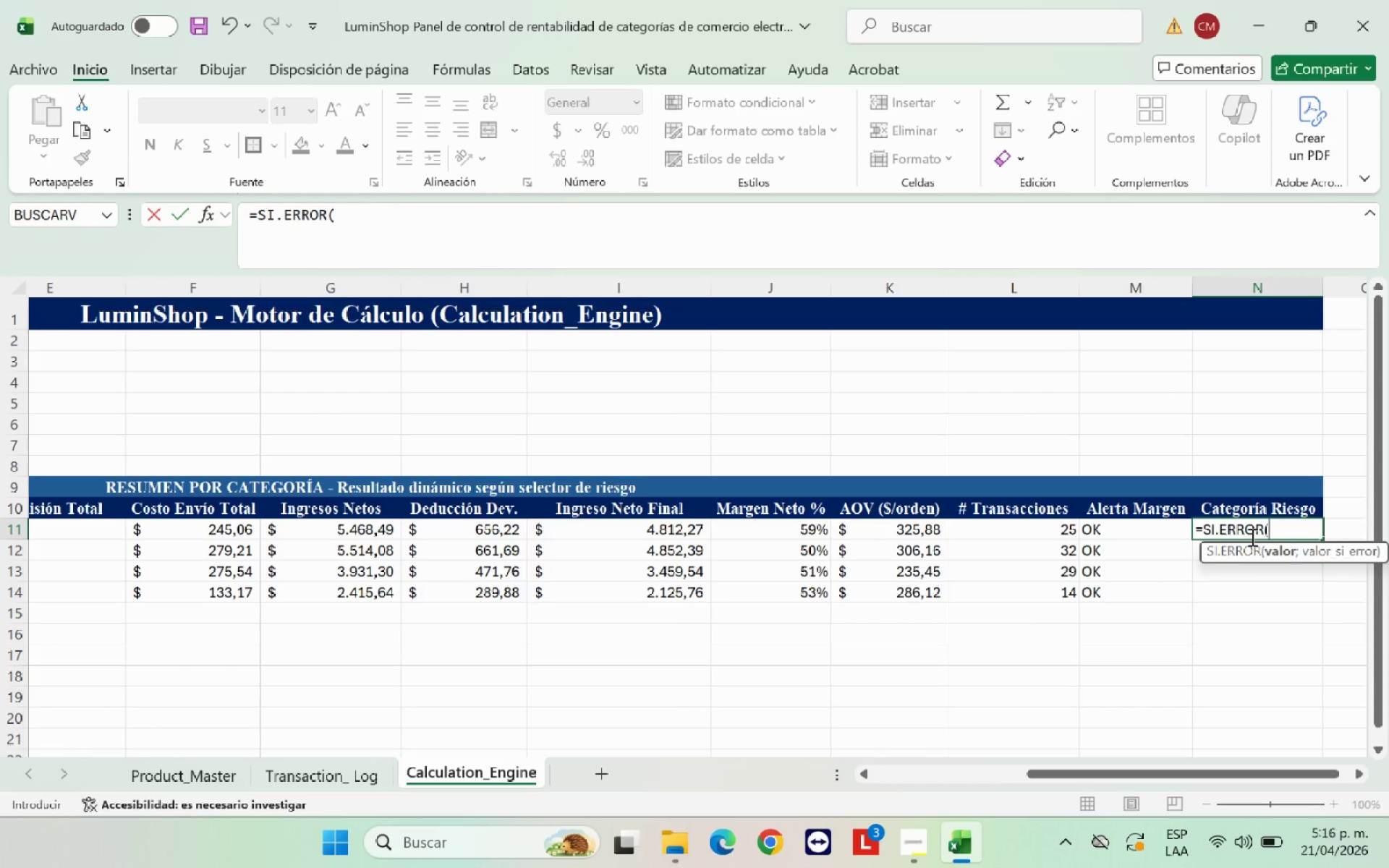 
hold_key(key=Semicolon, duration=0.31)
 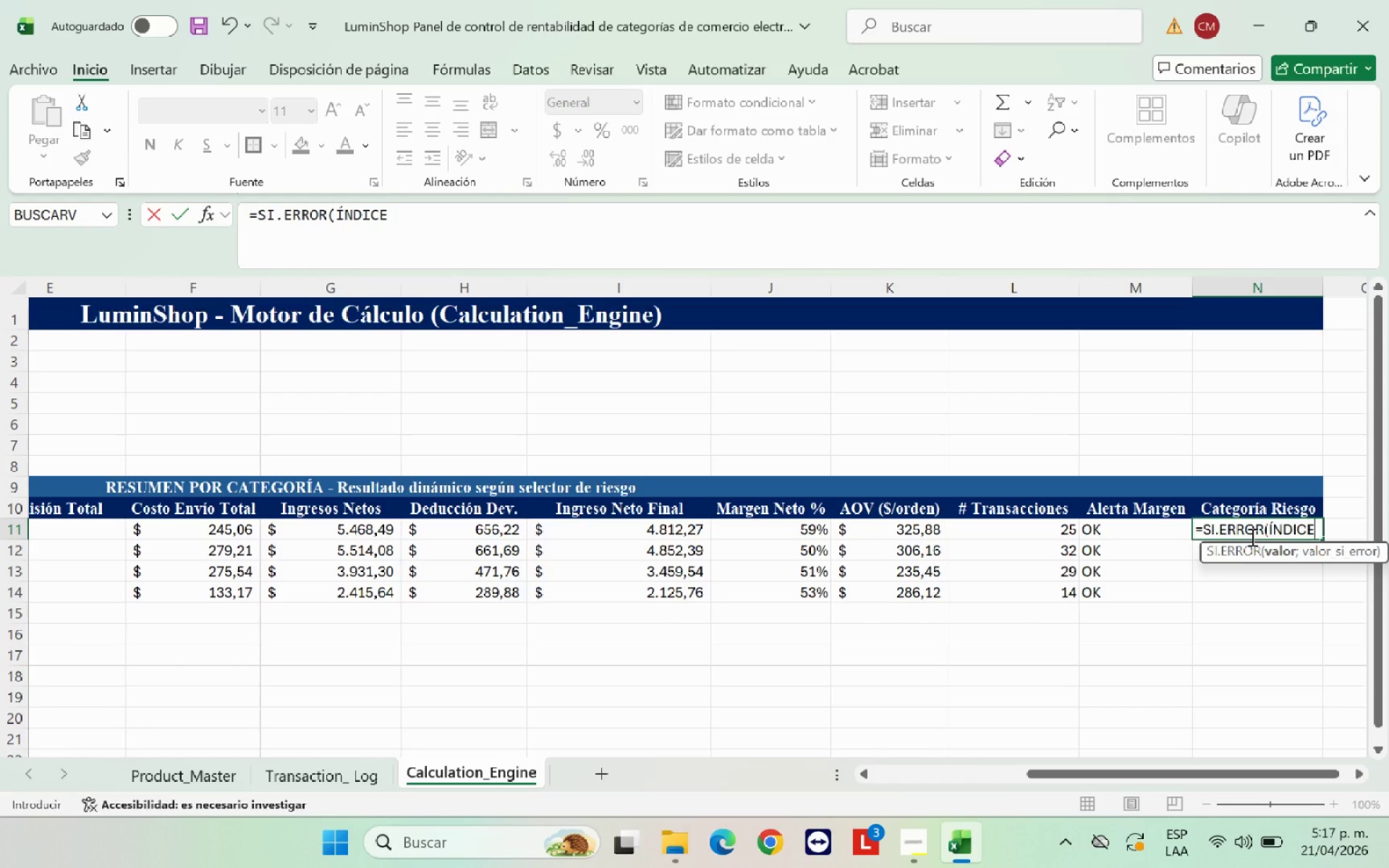 
left_click([351, 770])
 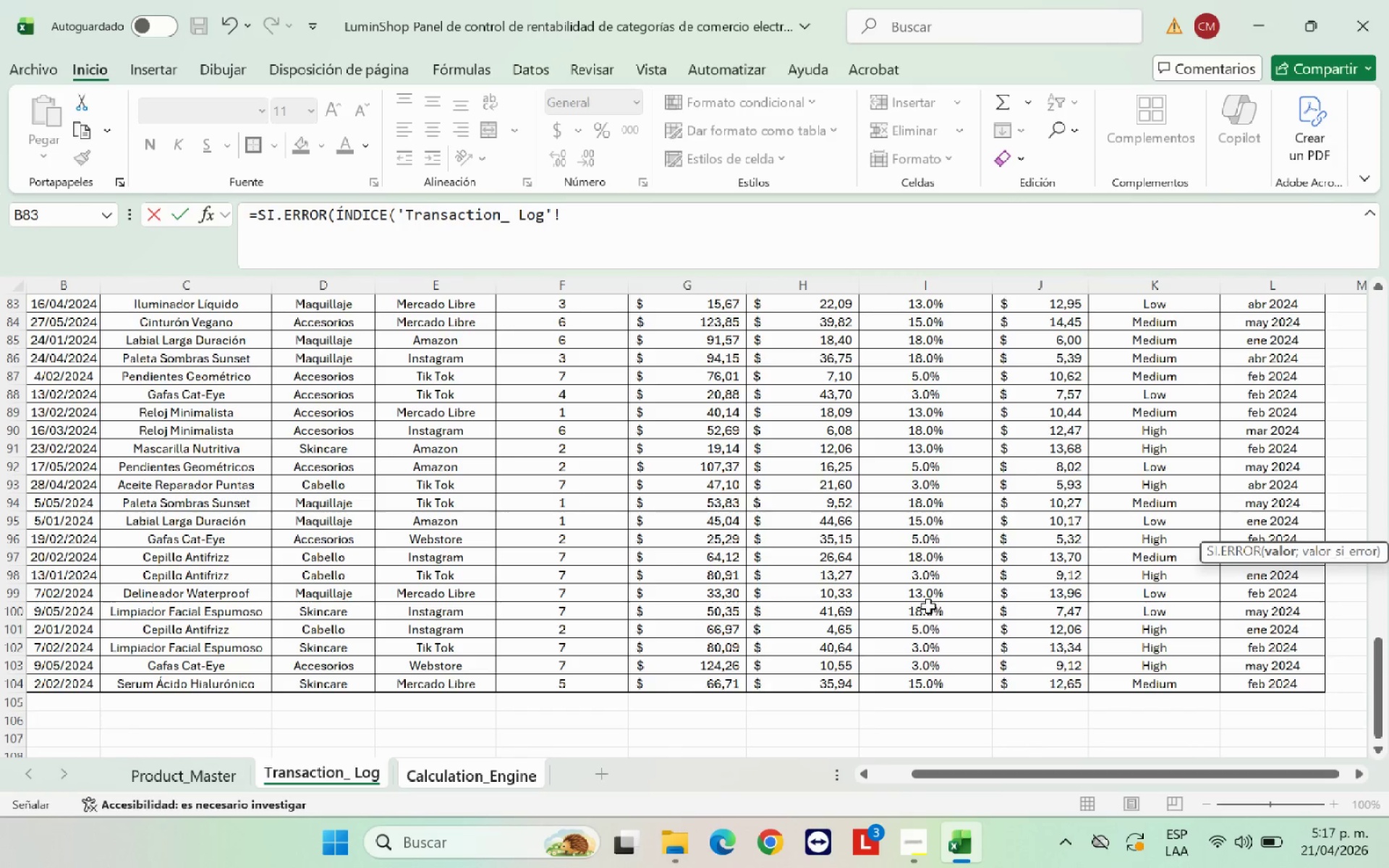 
scroll: coordinate [1016, 557], scroll_direction: up, amount: 35.0
 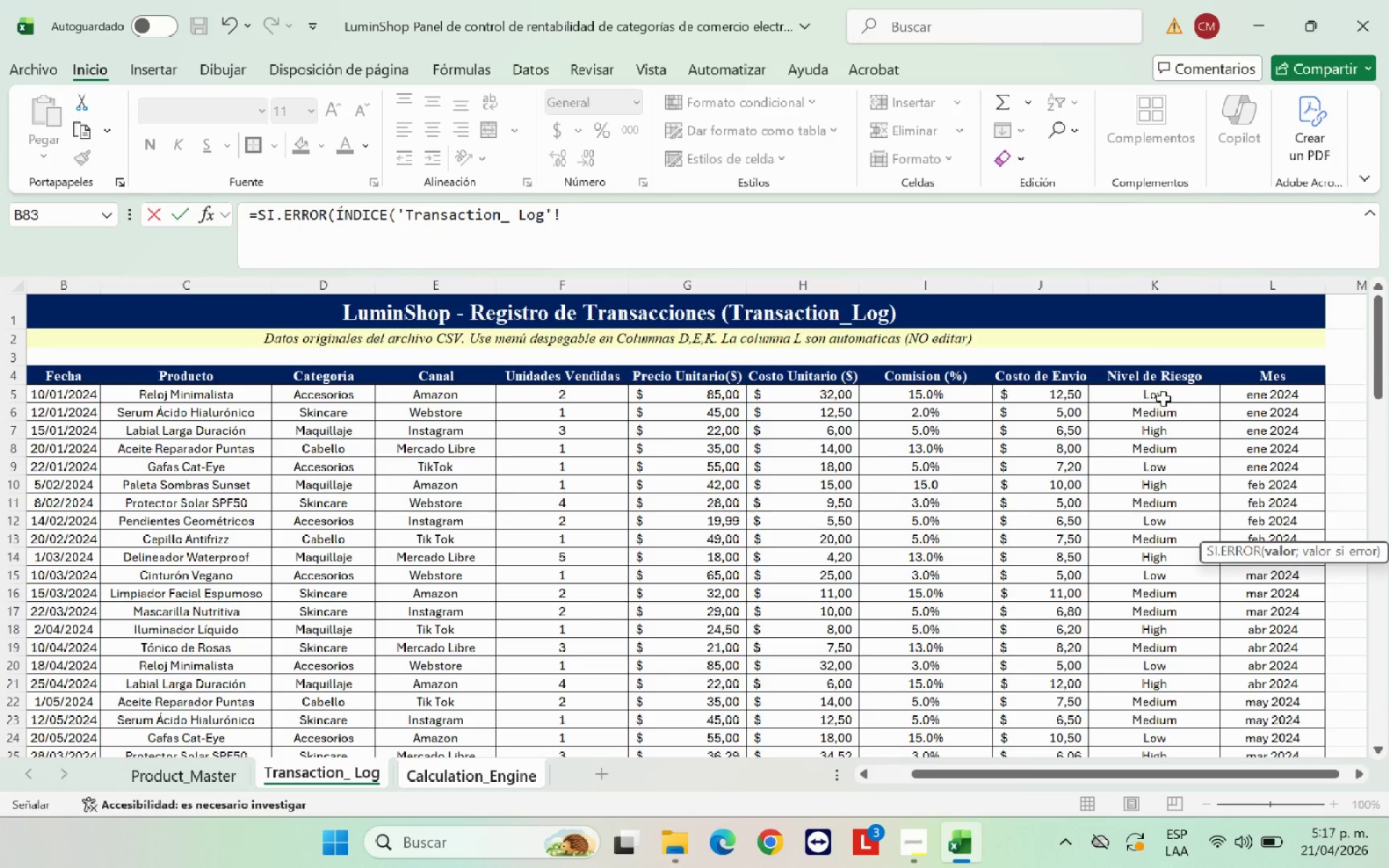 
left_click_drag(start_coordinate=[1163, 399], to_coordinate=[1169, 720])
 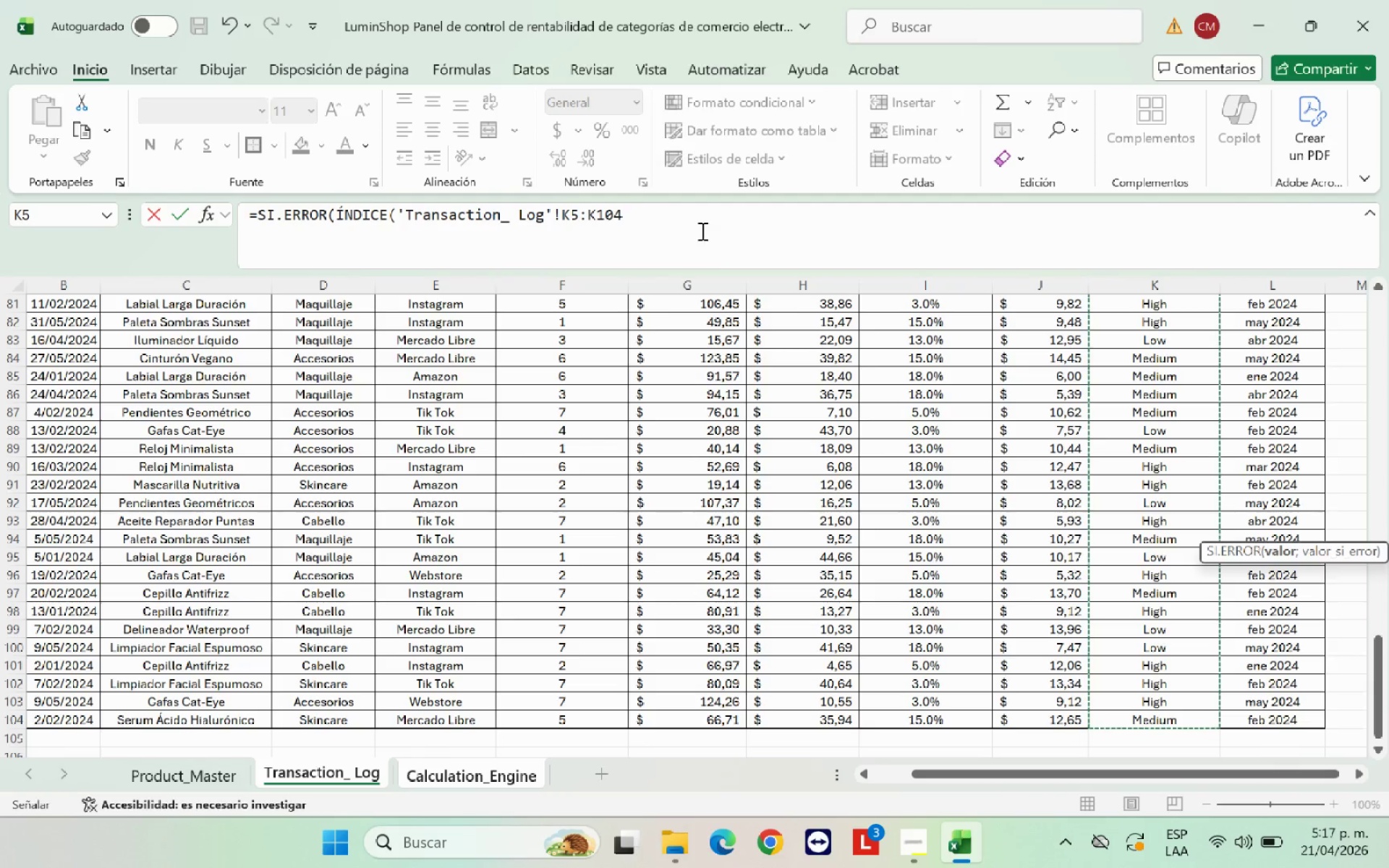 
left_click([701, 225])
 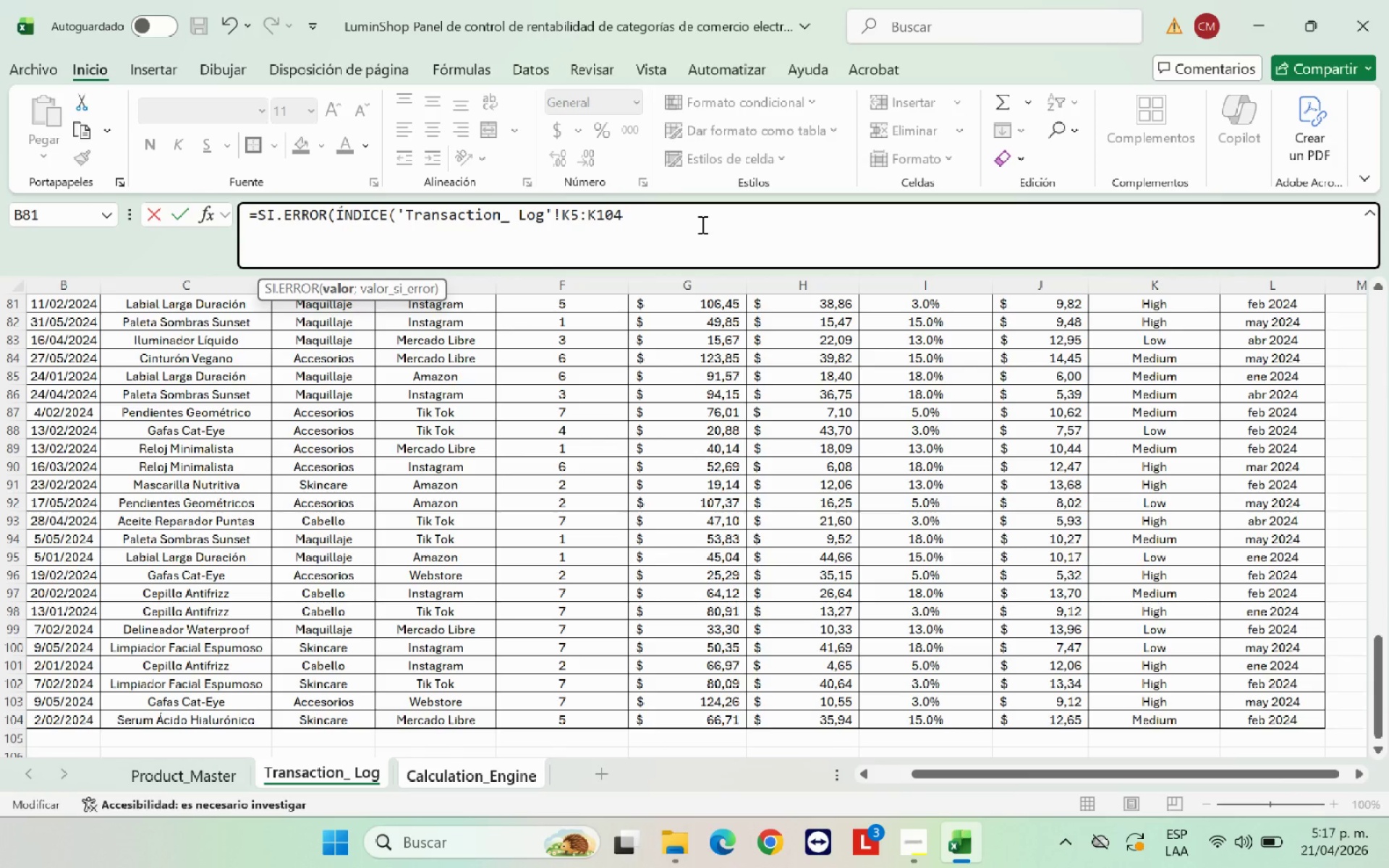 
type(<CPO)
key(Backspace)
key(Backspace)
type(OIND)
key(Backspace)
type(CIDIR)
 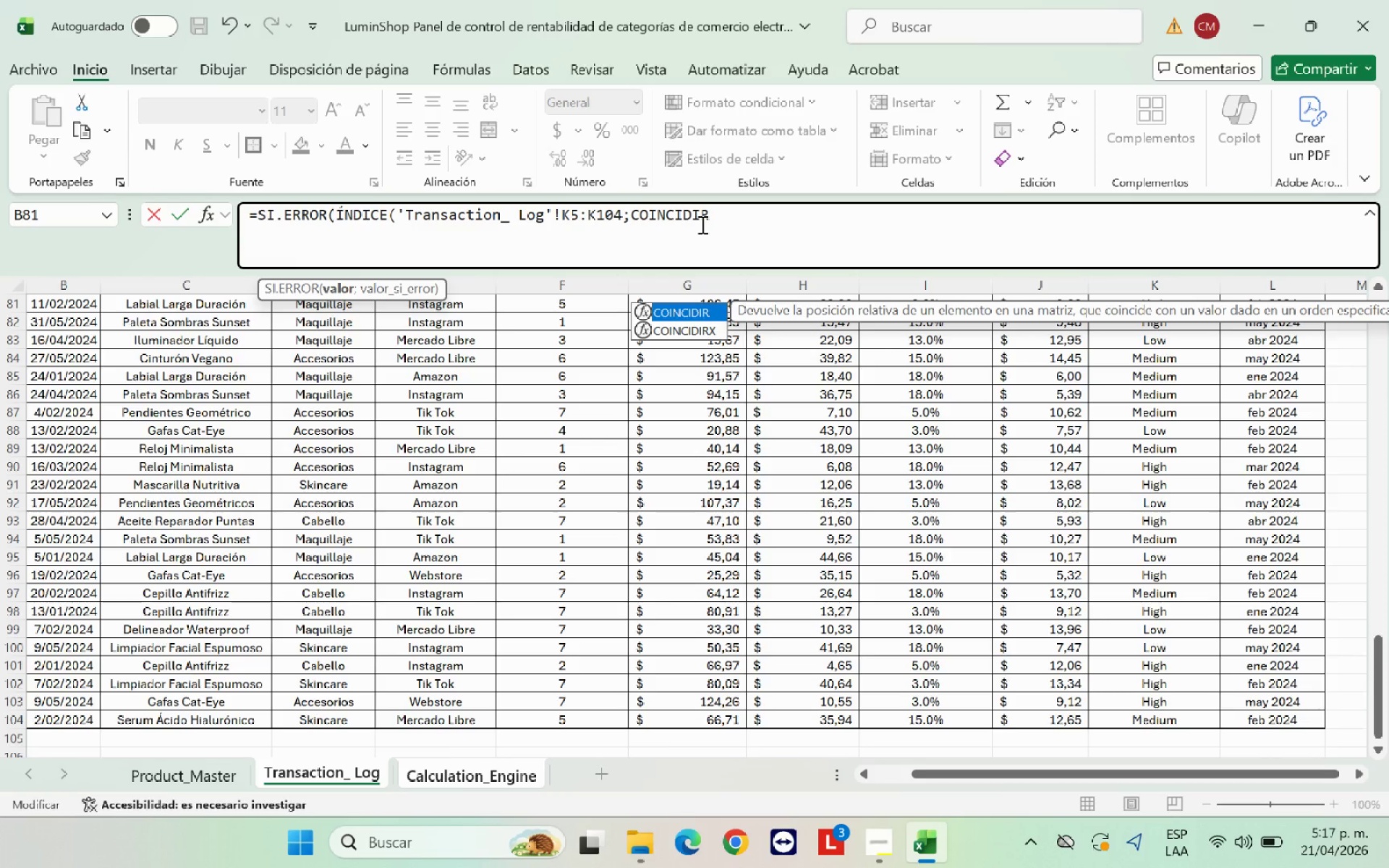 
type(*1<*)
 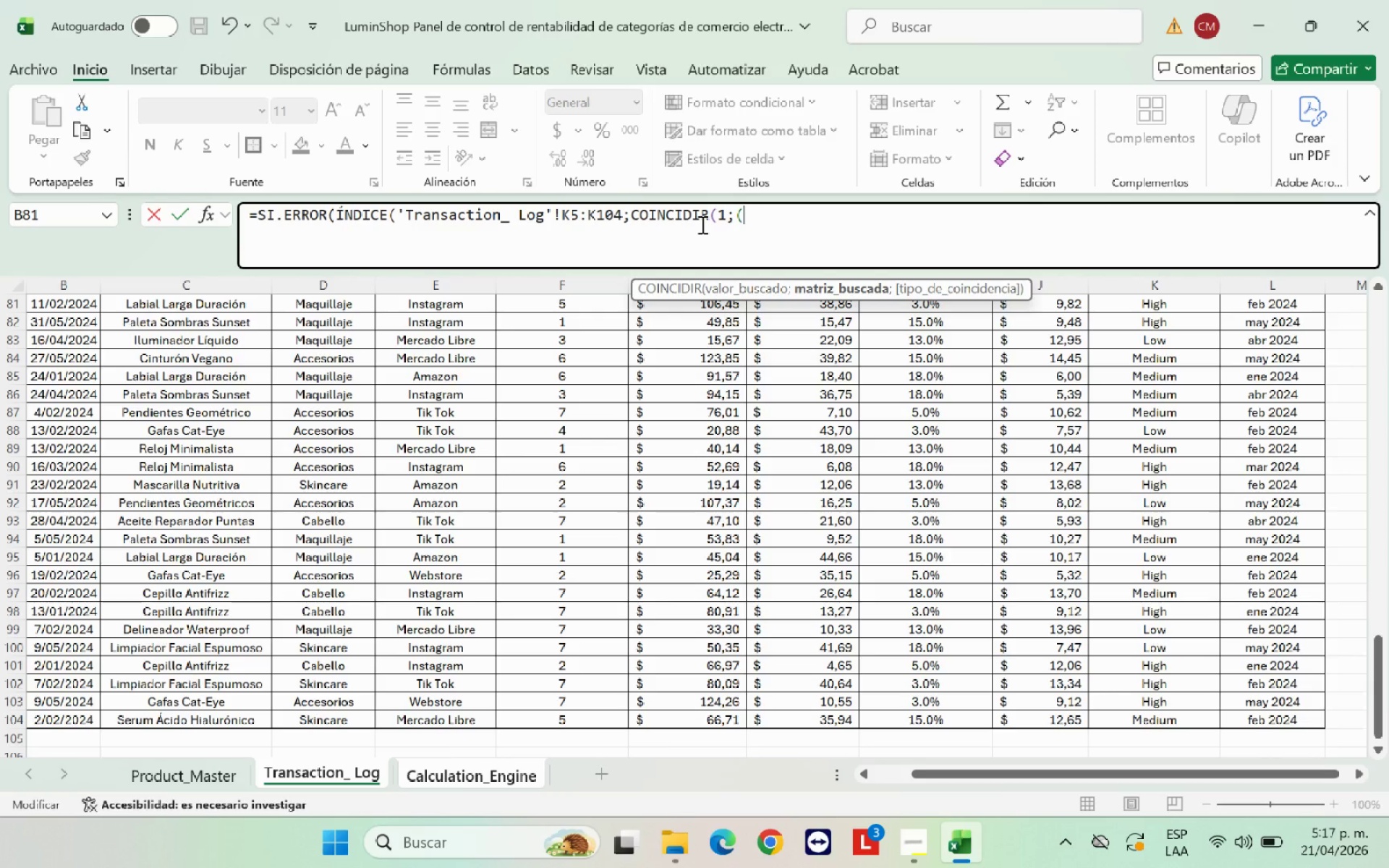 
key(Alt+Control+Q)
 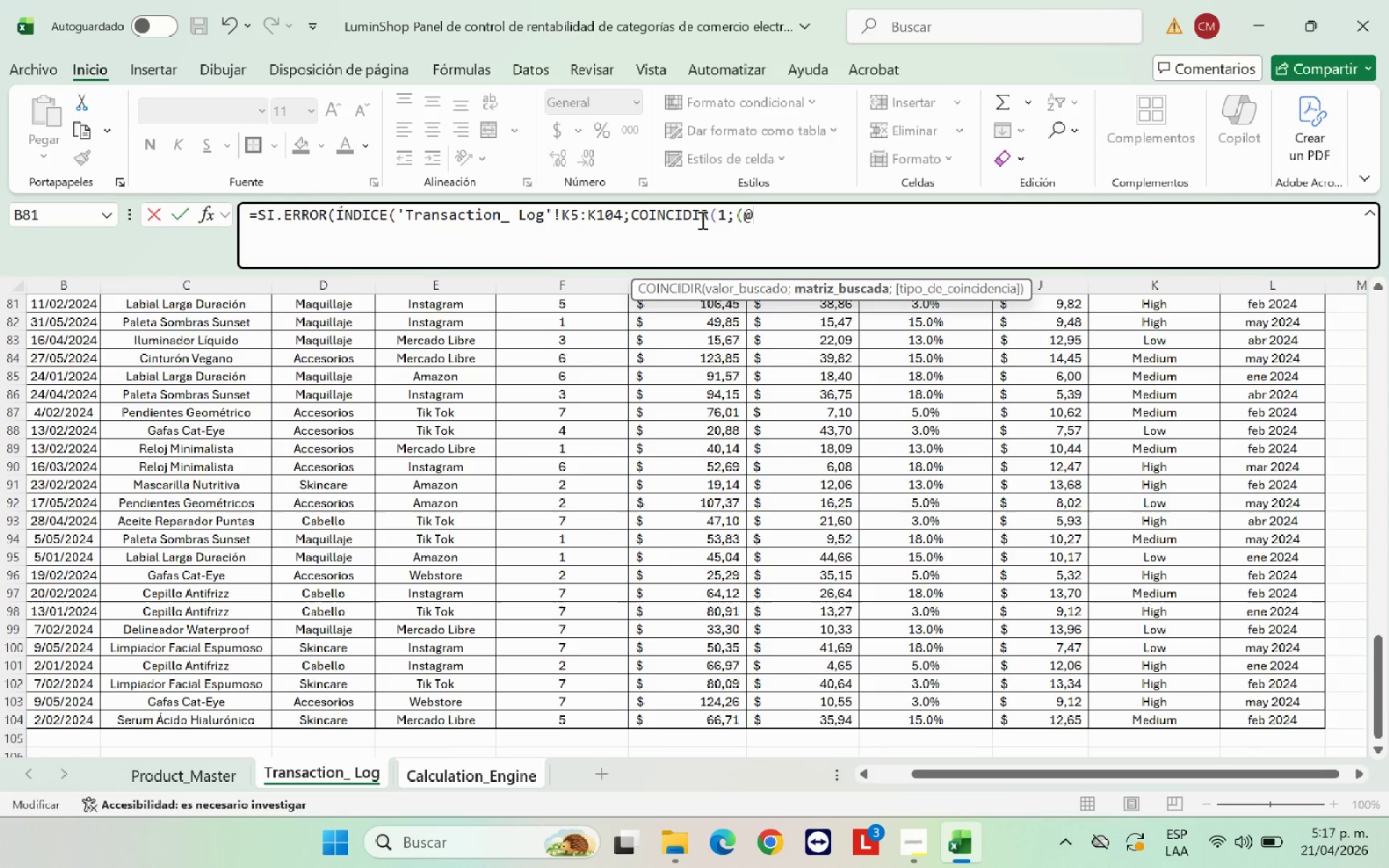 
scroll: coordinate [456, 421], scroll_direction: up, amount: 30.0
 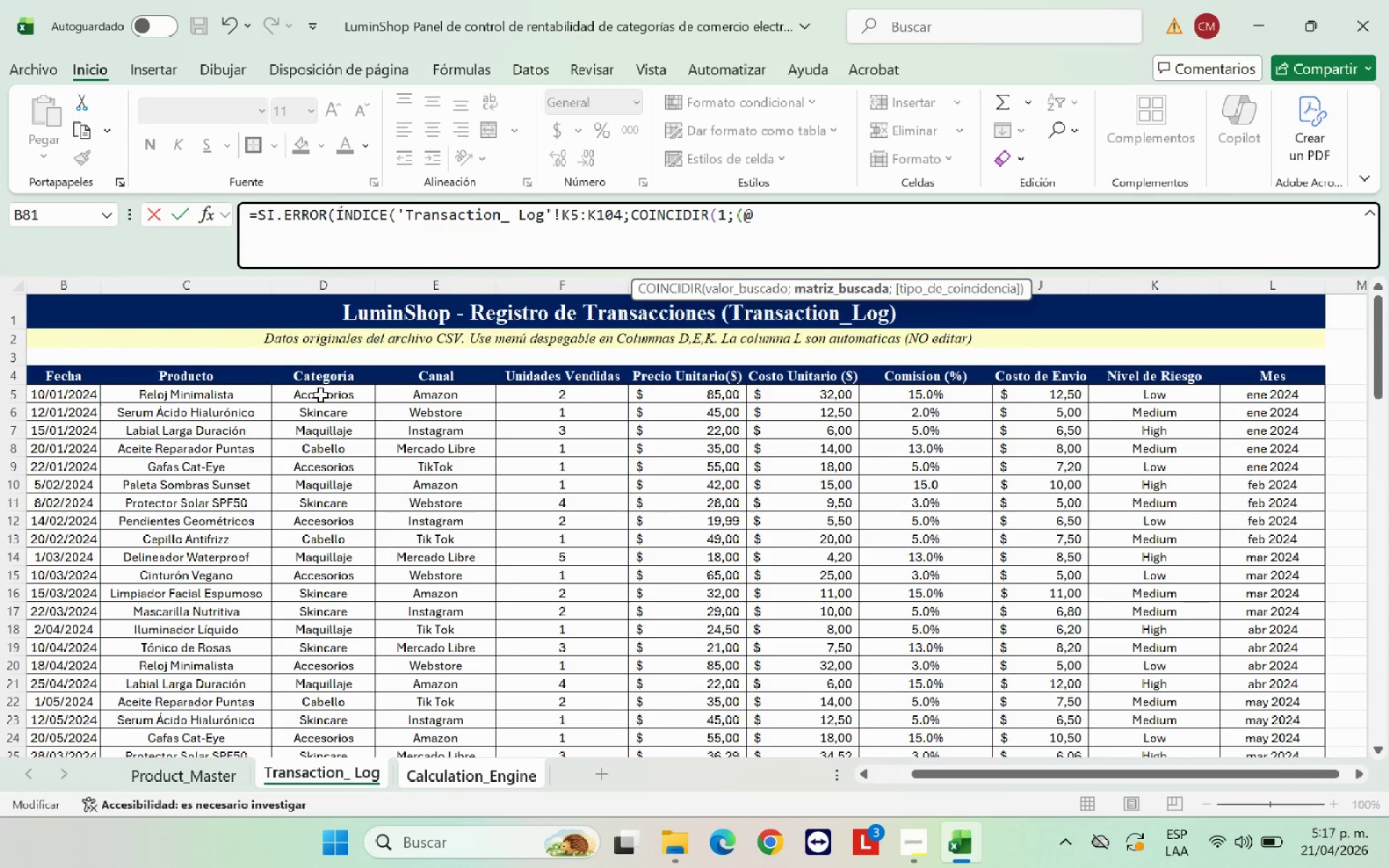 
left_click_drag(start_coordinate=[321, 396], to_coordinate=[322, 723])
 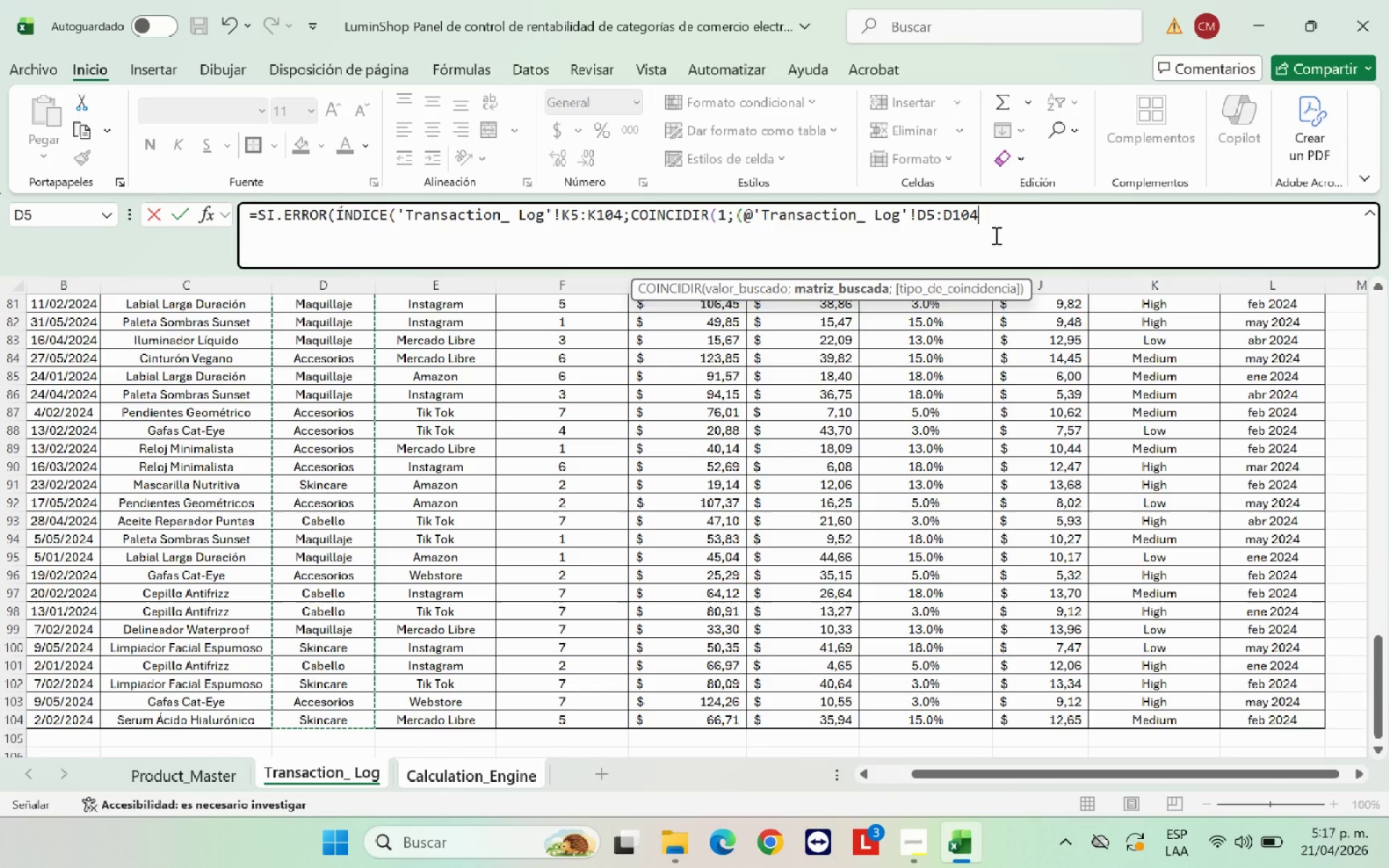 
key(Shift+0)
 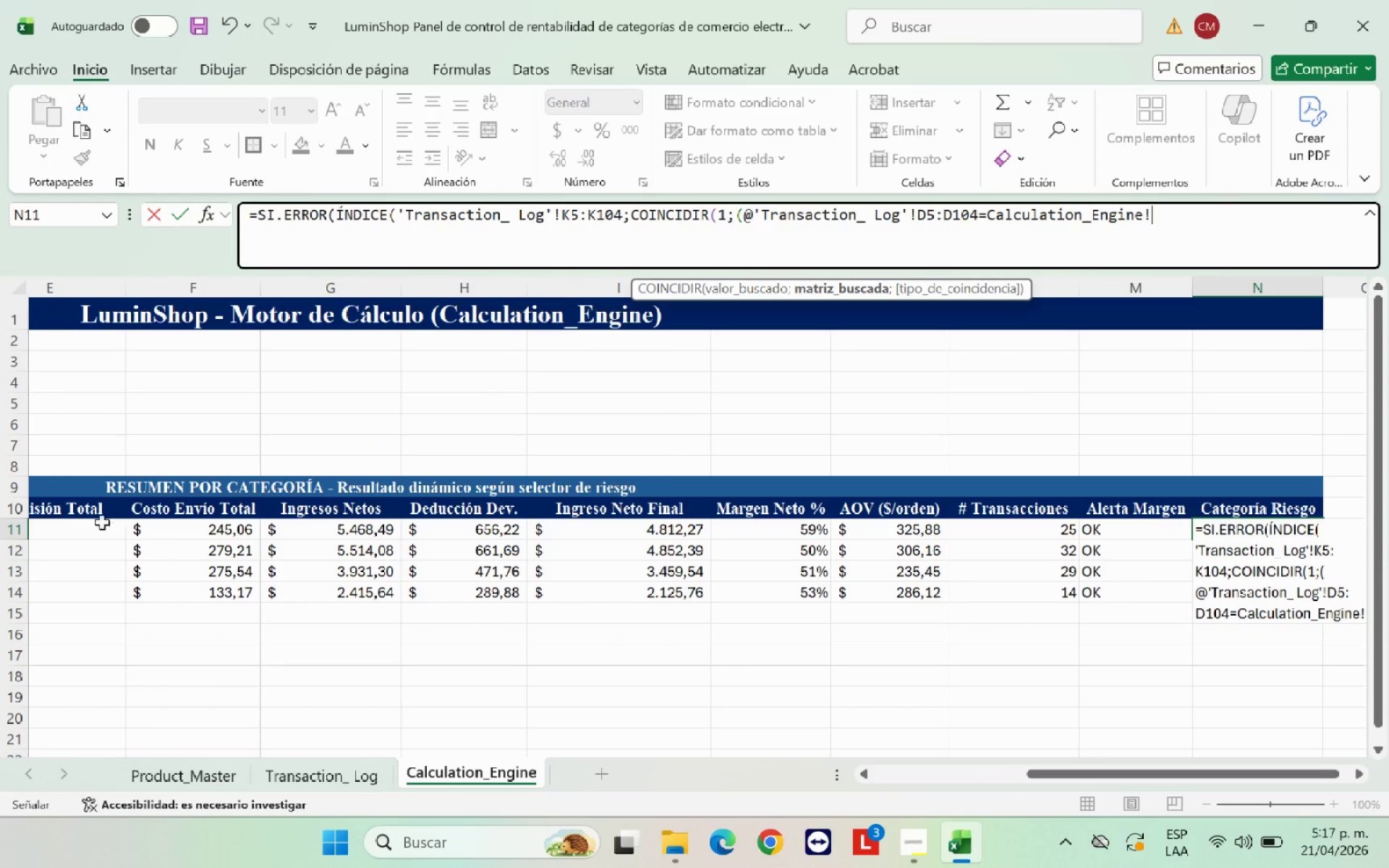 
left_click_drag(start_coordinate=[1078, 773], to_coordinate=[847, 778])
 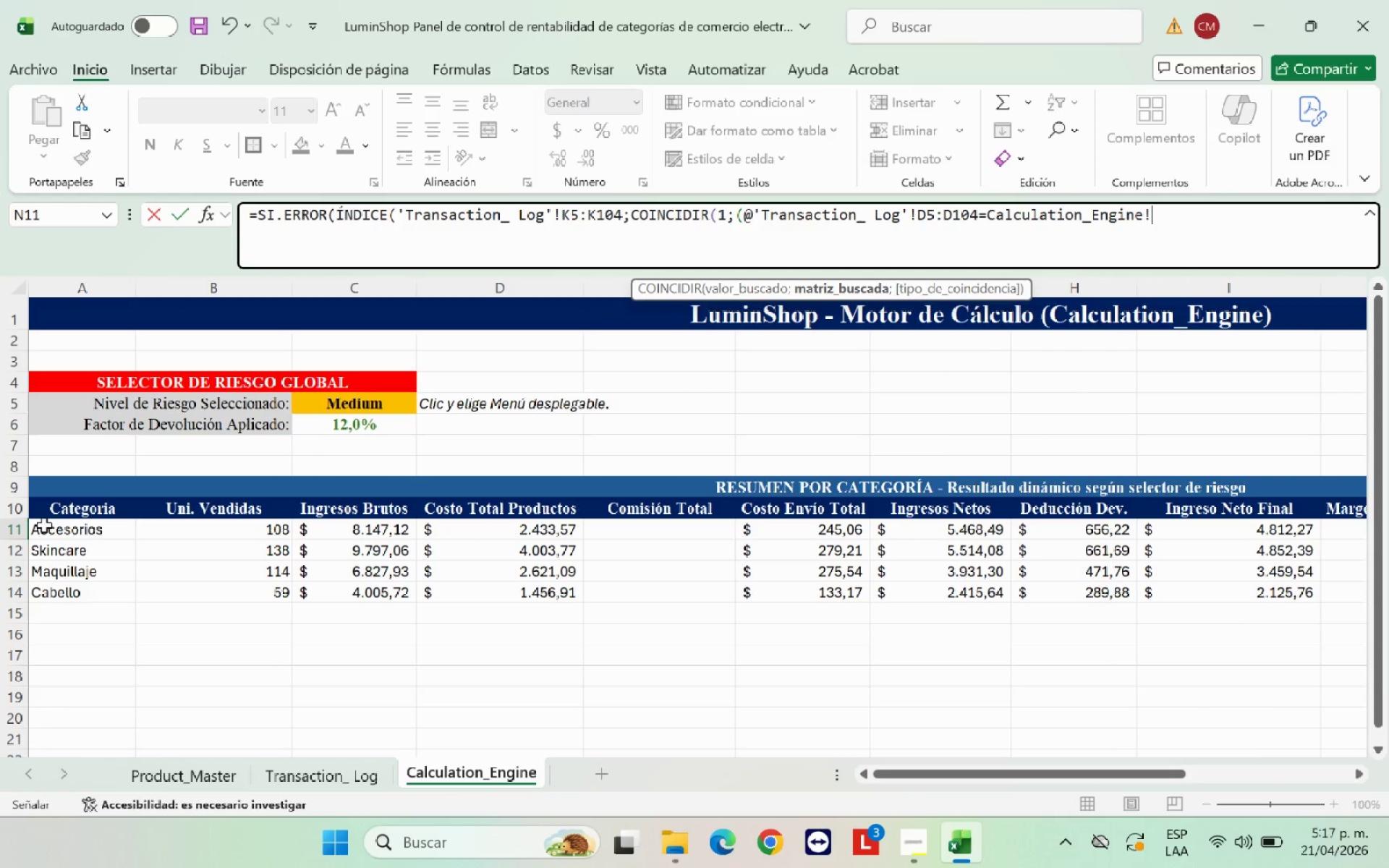 
left_click([63, 536])
 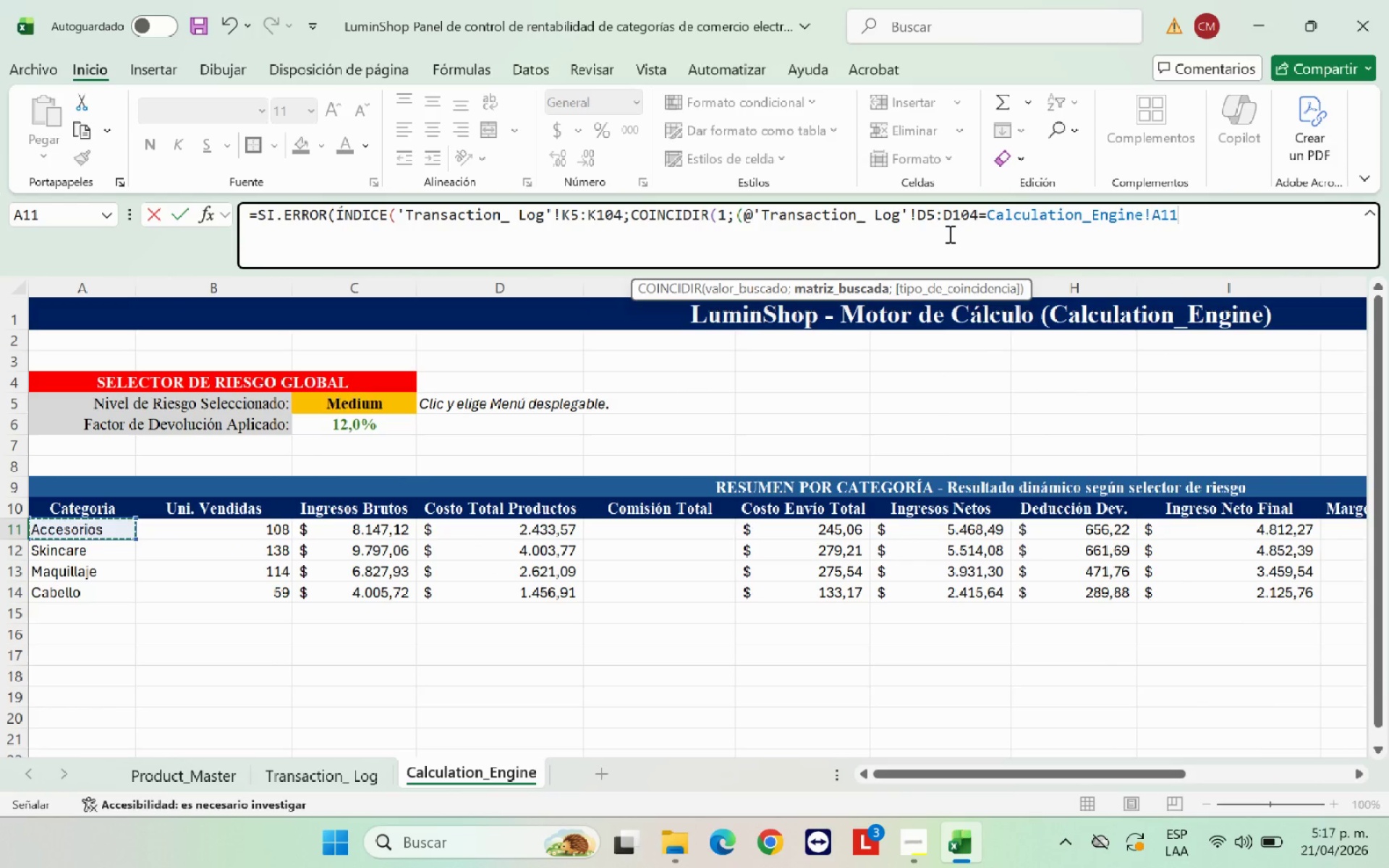 
key(Shift+9)
 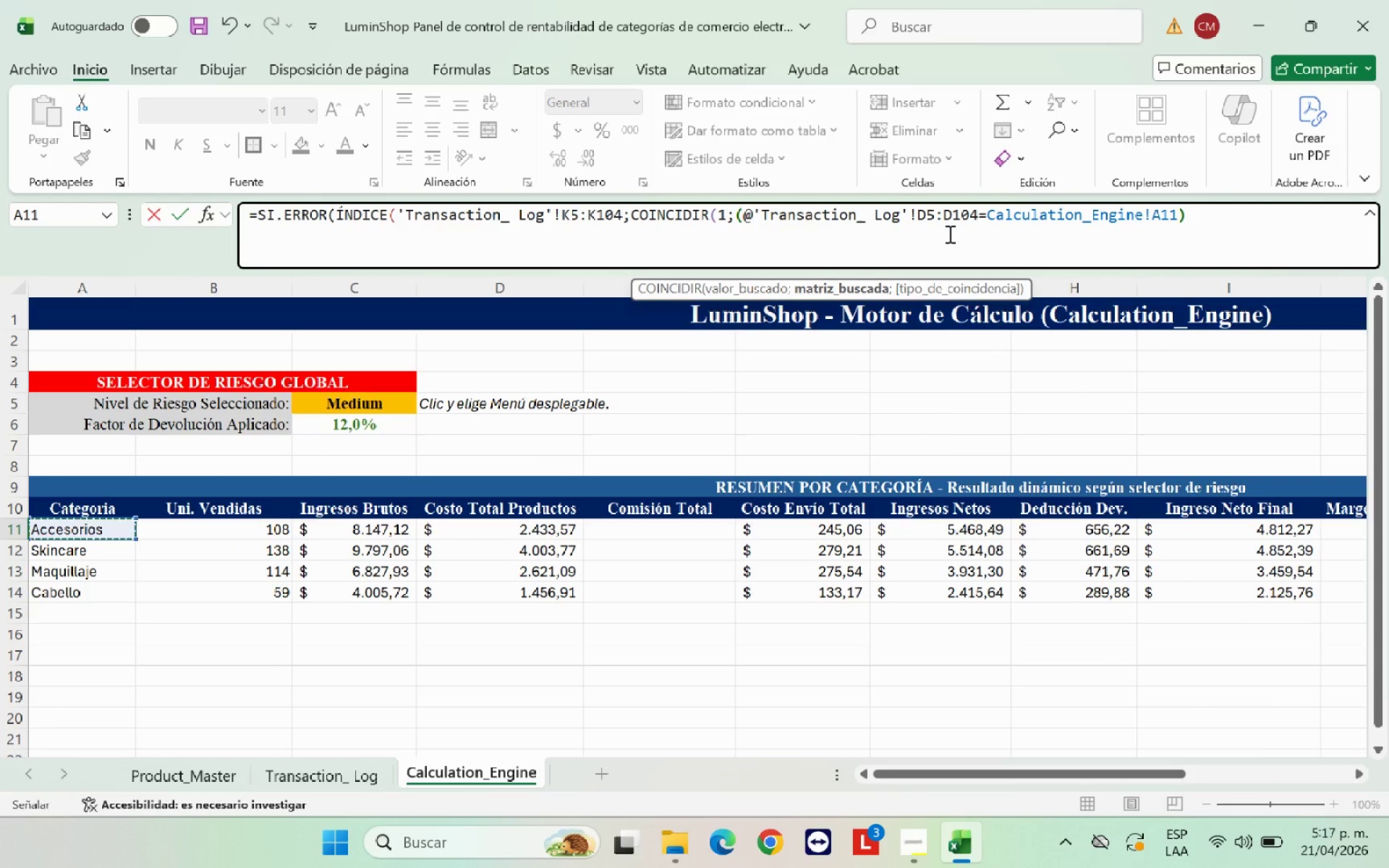 
key(Shift+Equal)
 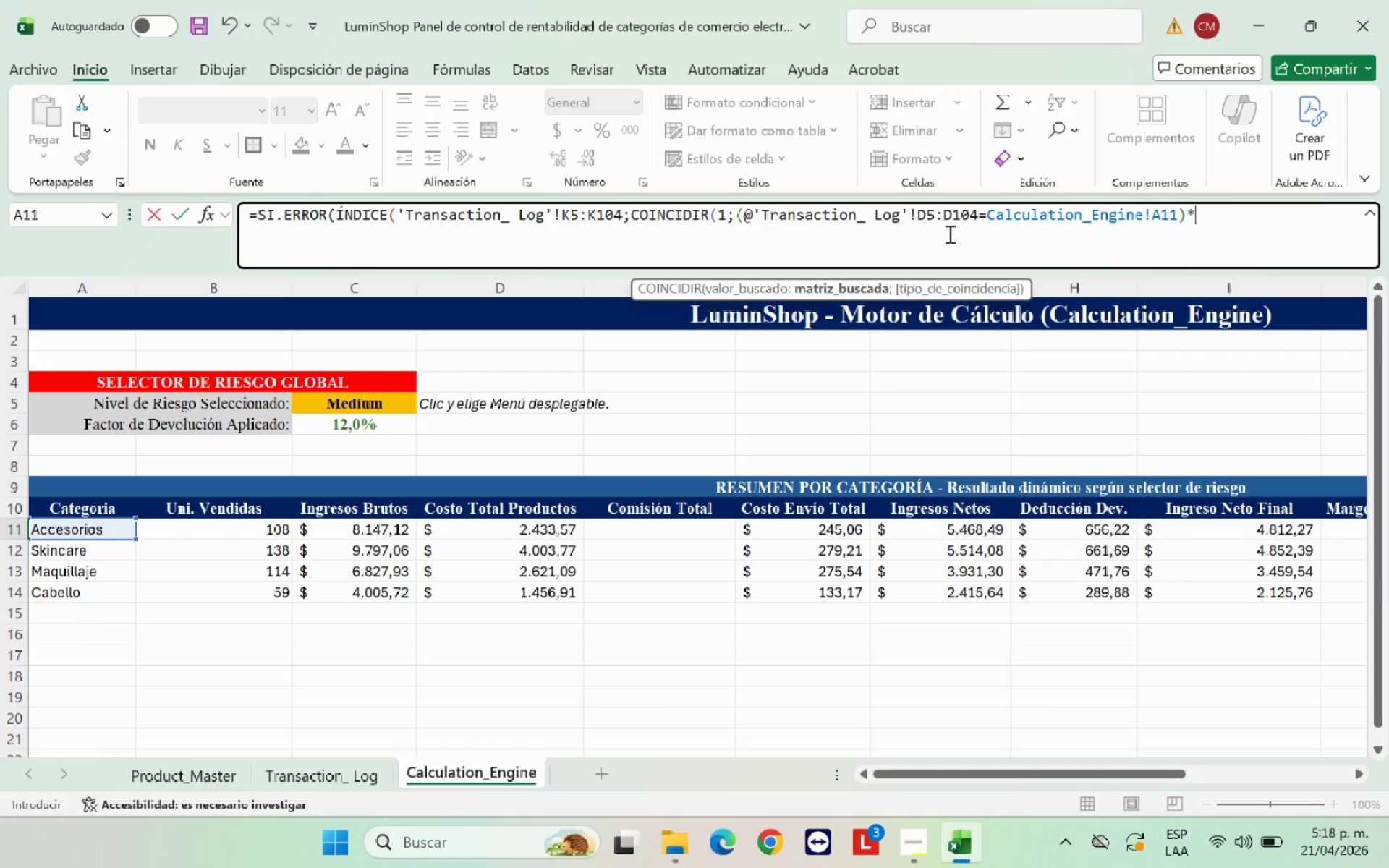 
key(Shift+8)
 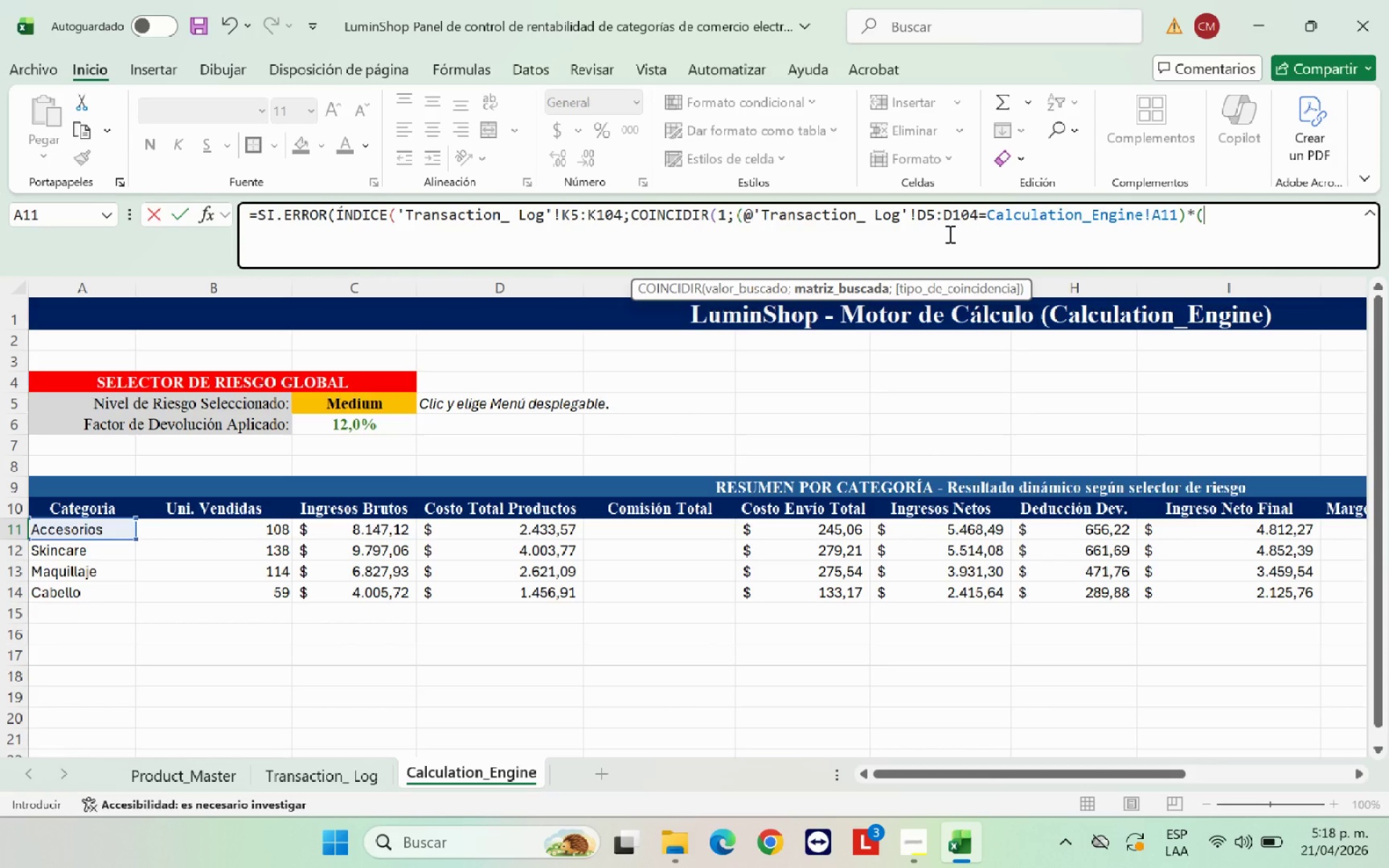 
key(Alt+Control+Q)
 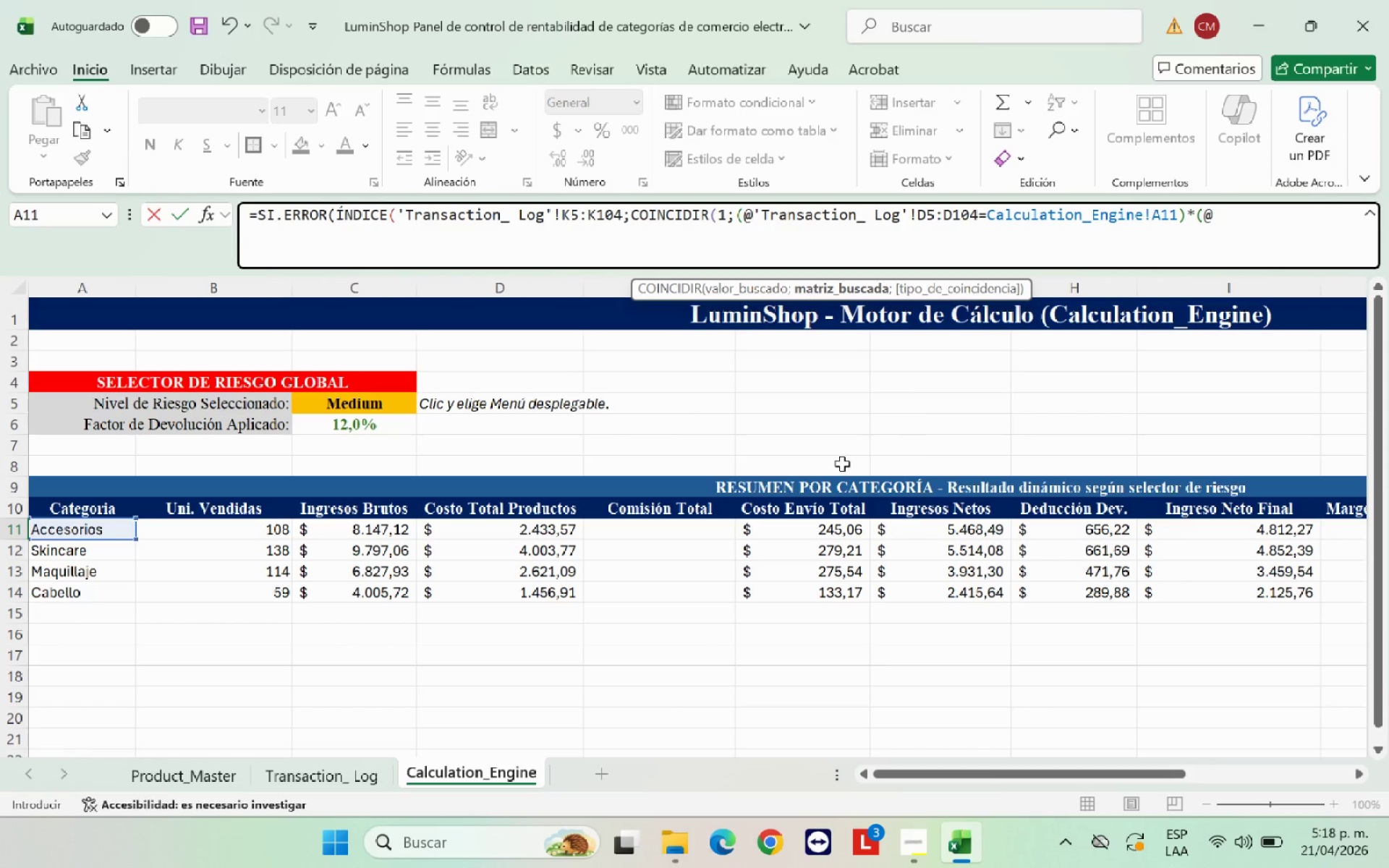 
left_click([377, 778])
 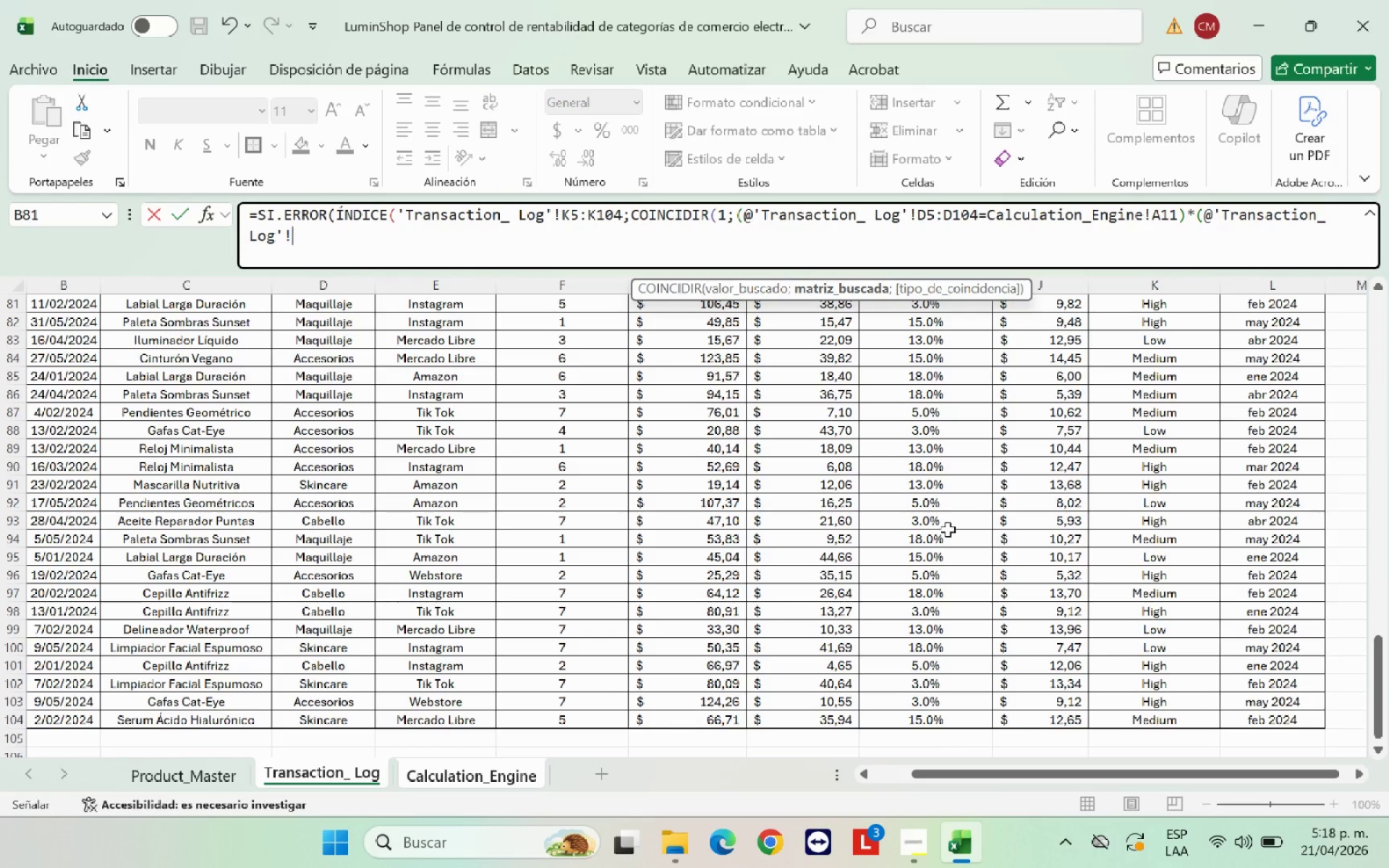 
scroll: coordinate [1076, 498], scroll_direction: up, amount: 37.0
 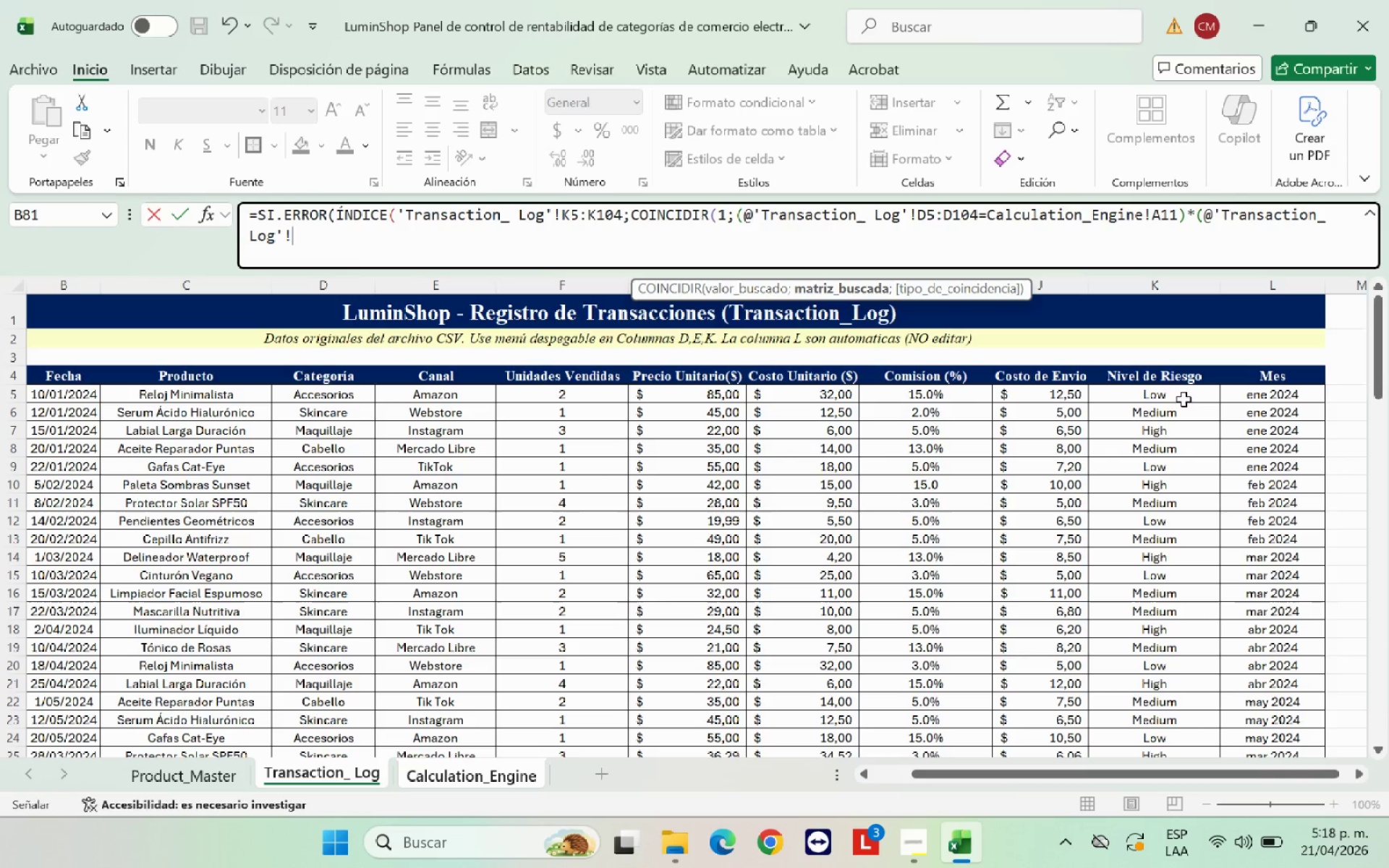 
left_click_drag(start_coordinate=[1184, 397], to_coordinate=[1165, 717])
 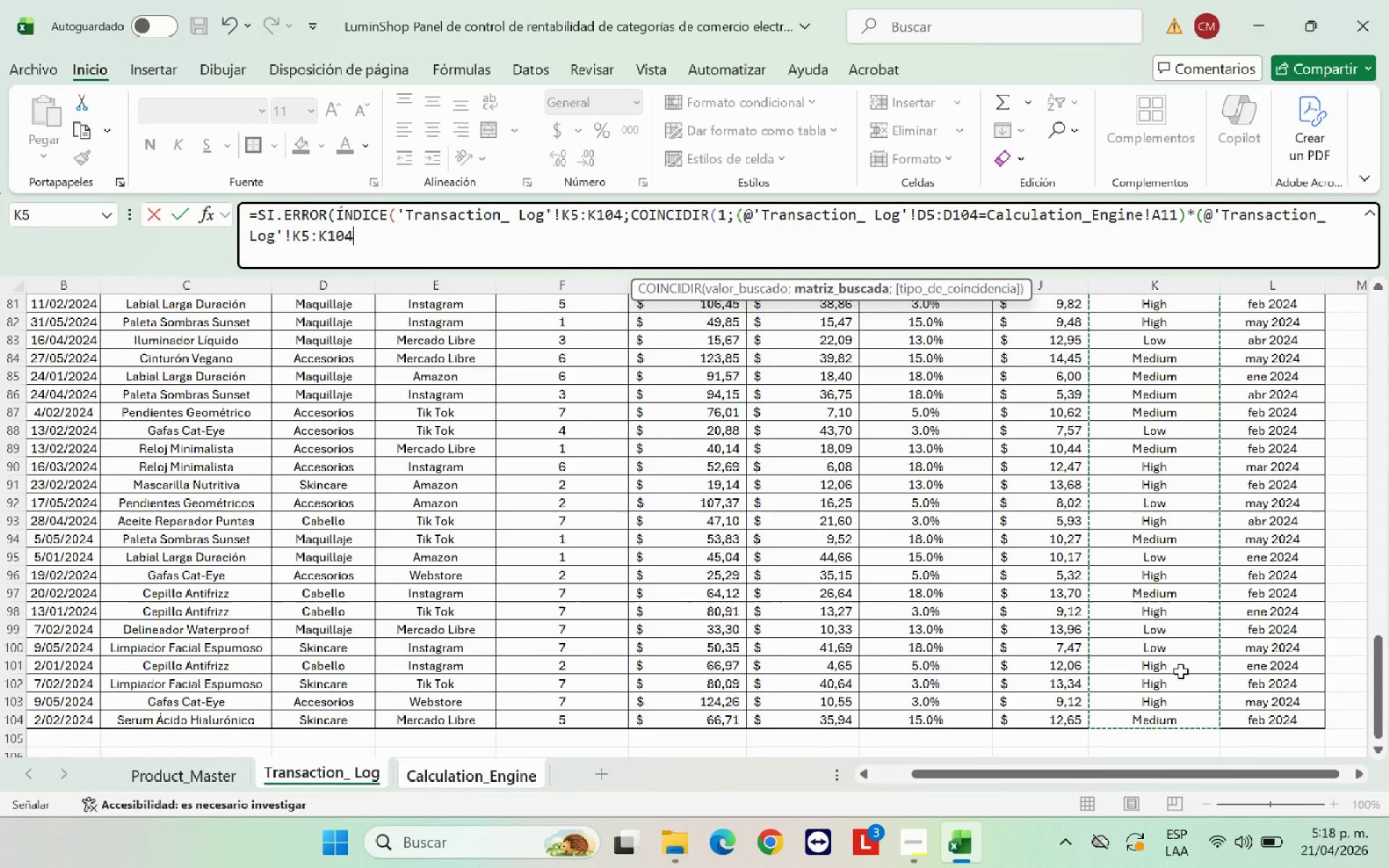 
key(Shift+0)
 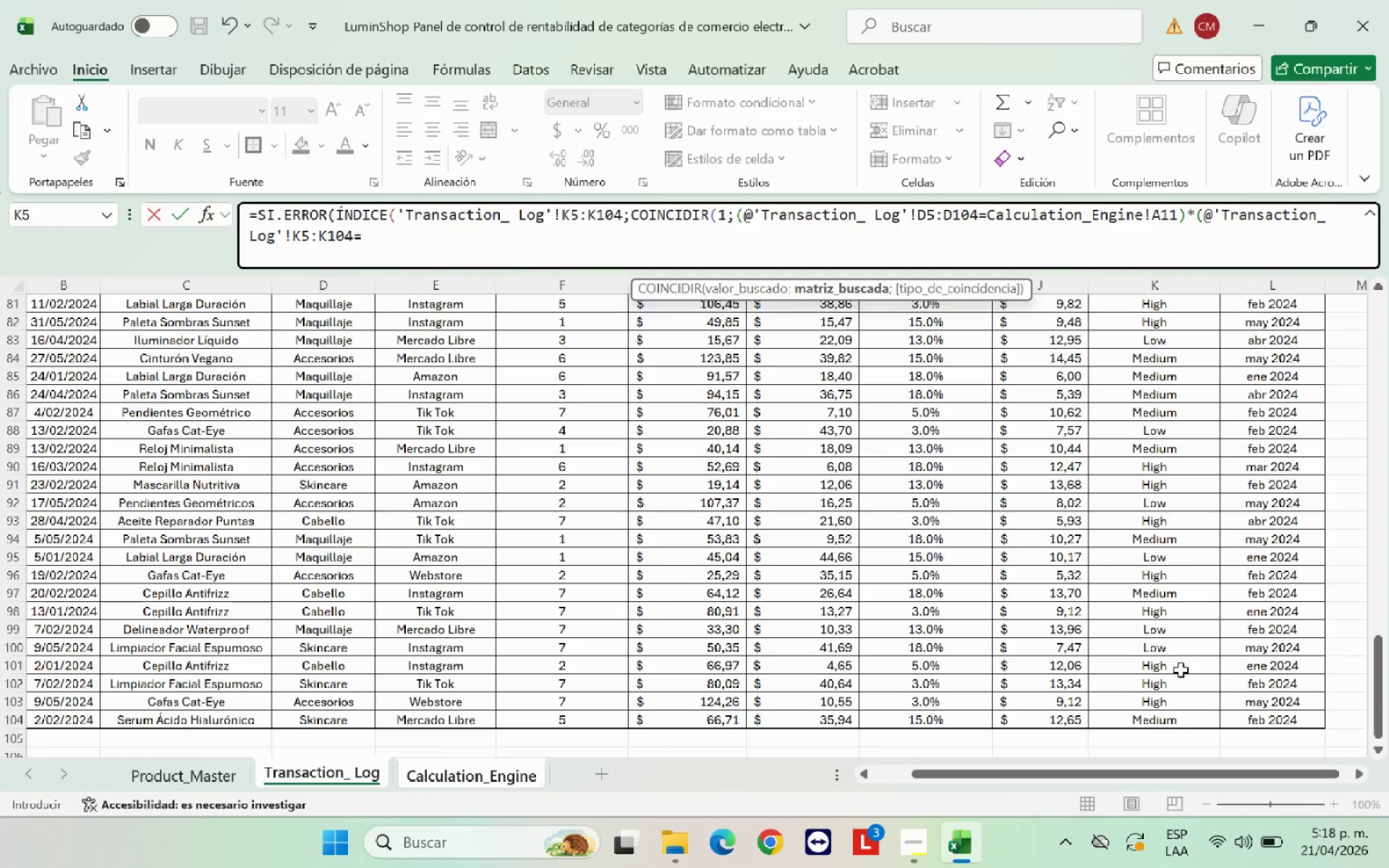 
wait(5.47)
 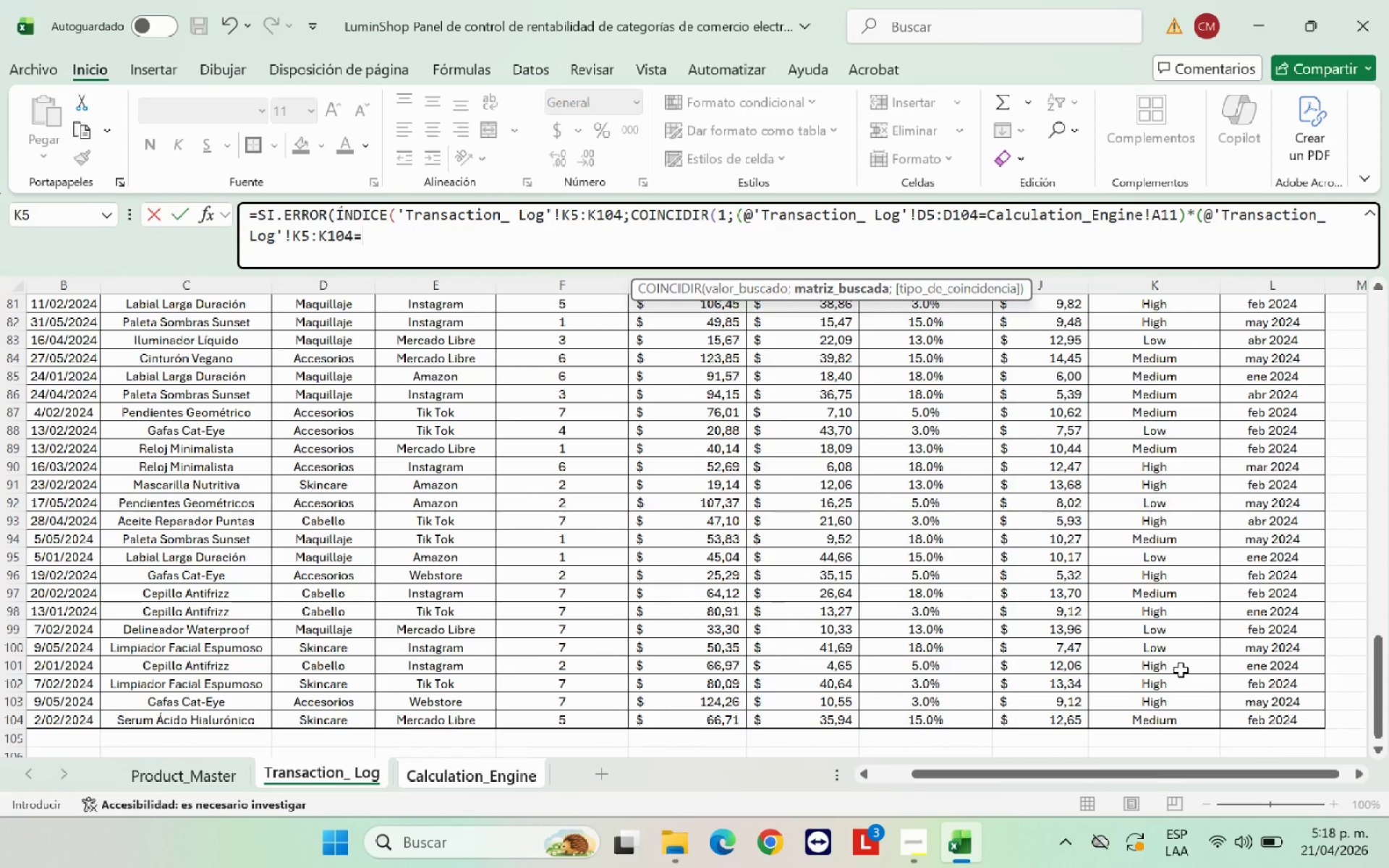 
type(@High@()
 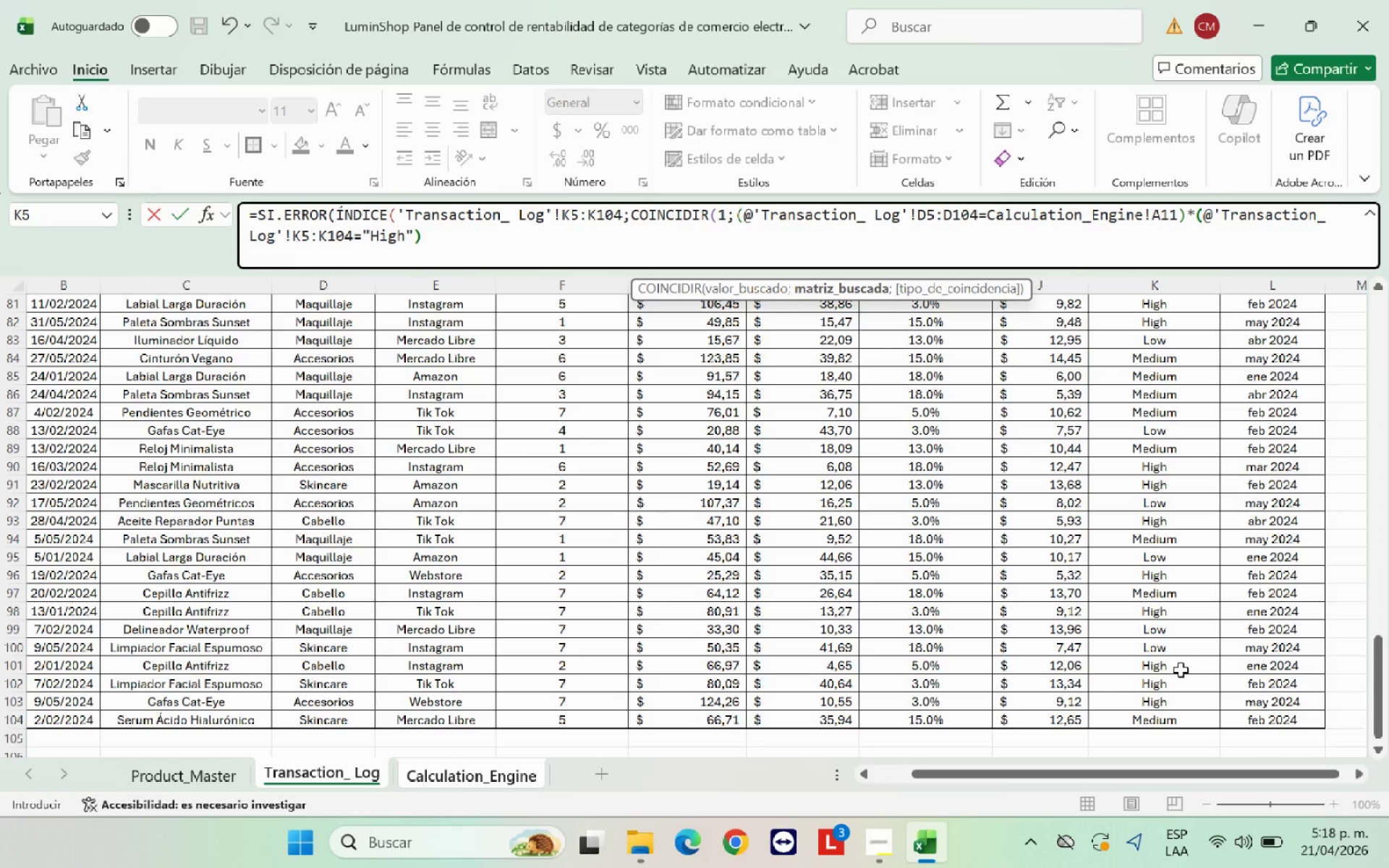 
wait(5.52)
 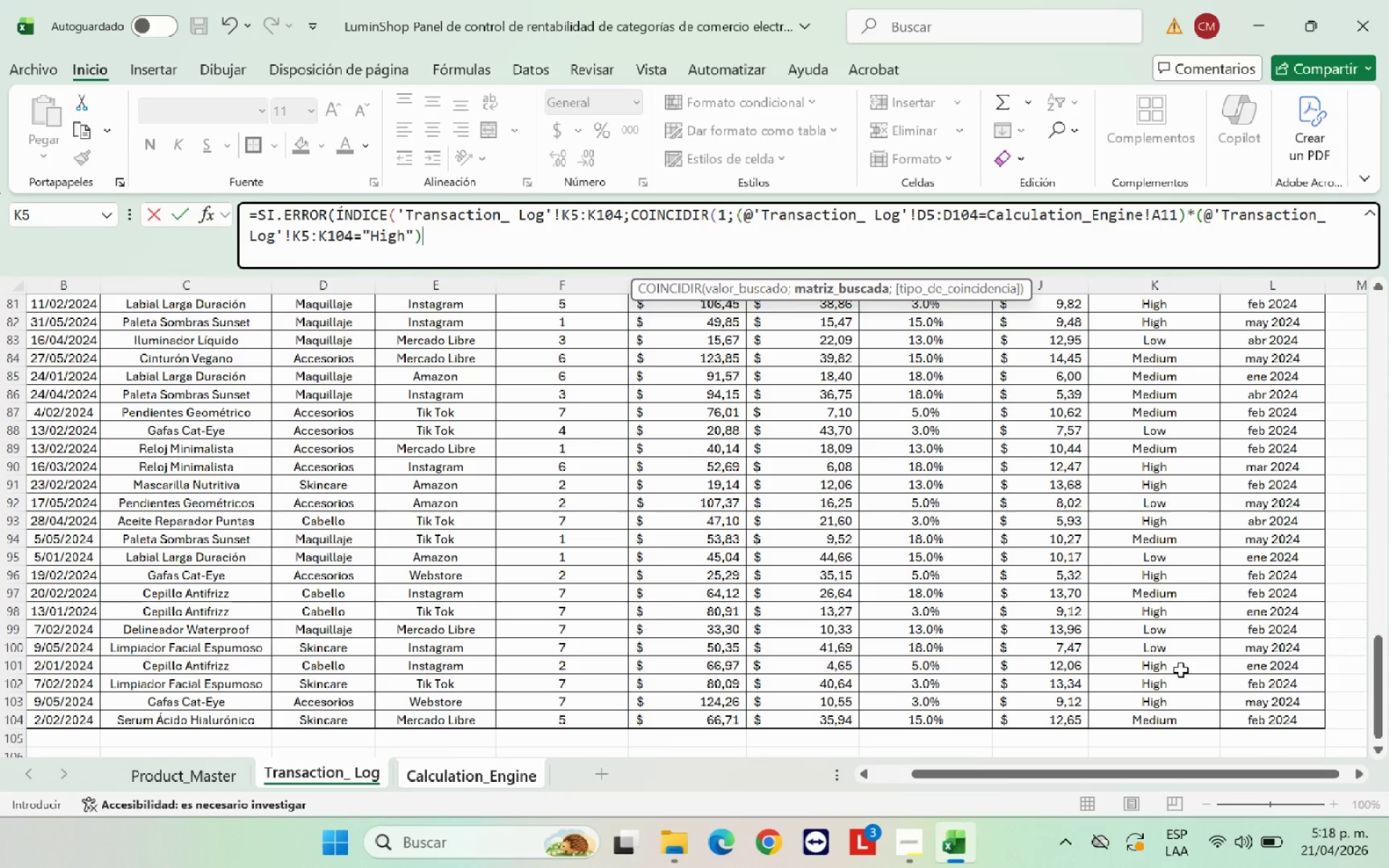 
key(Enter)
 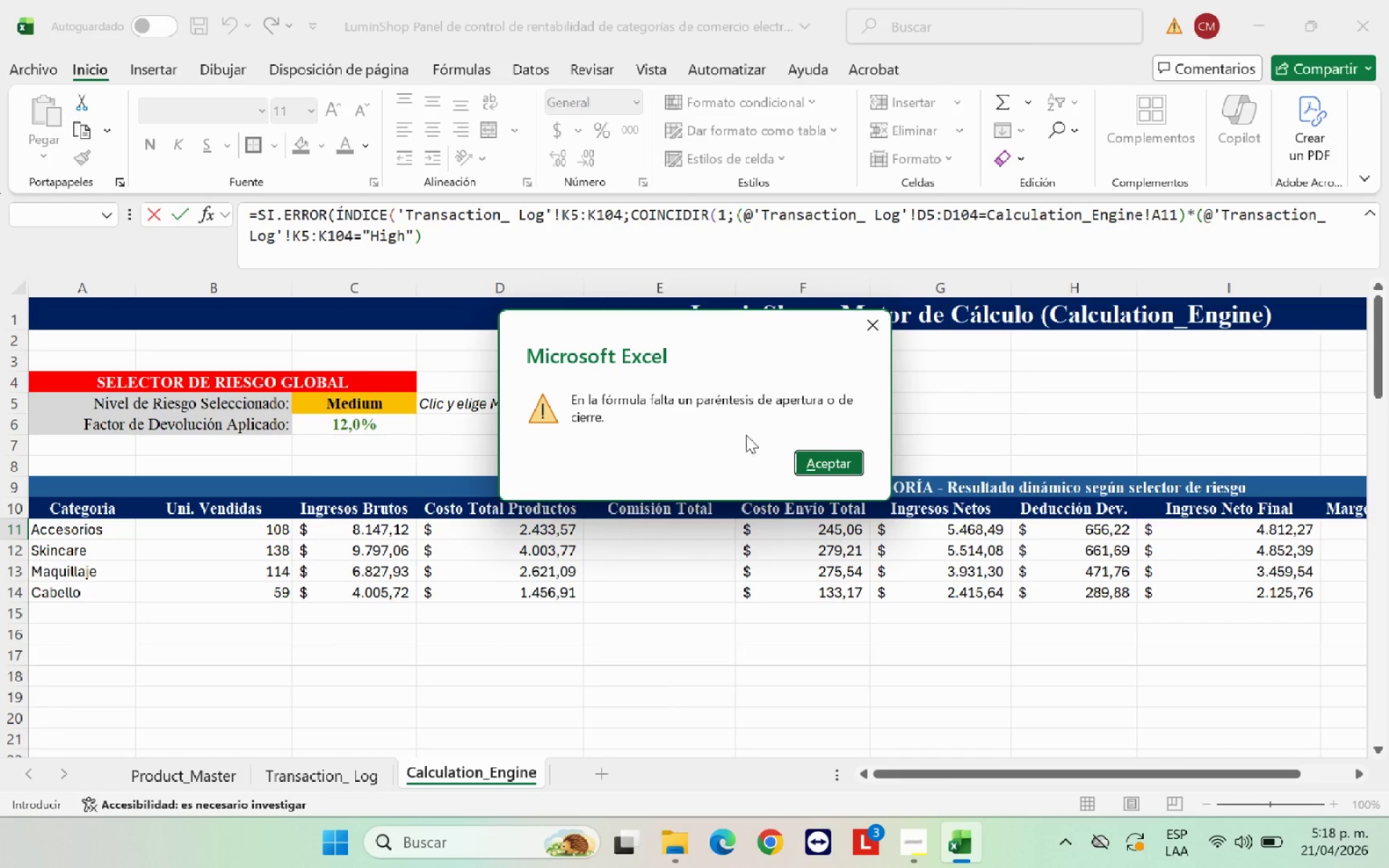 
left_click([826, 459])
 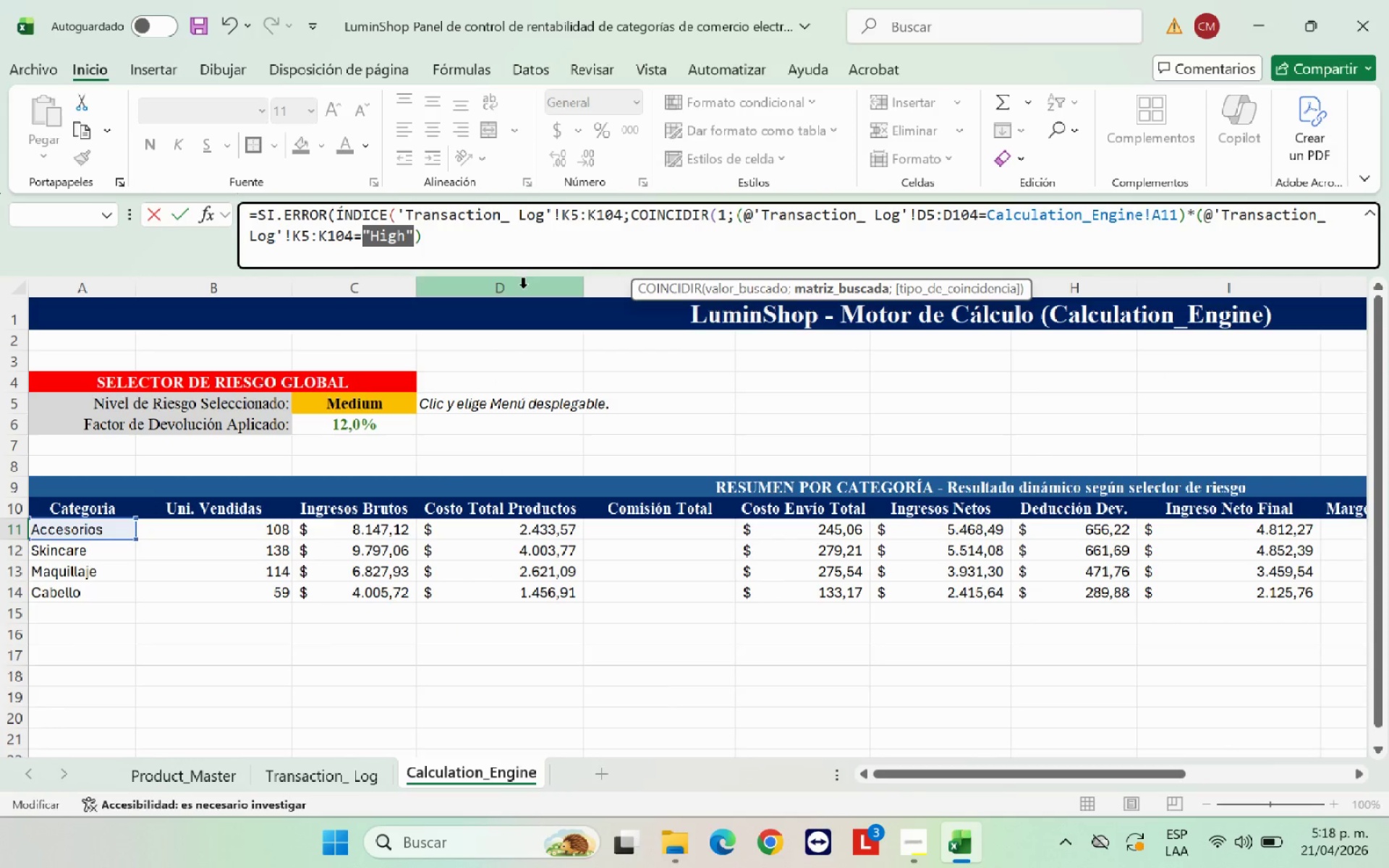 
left_click([504, 250])
 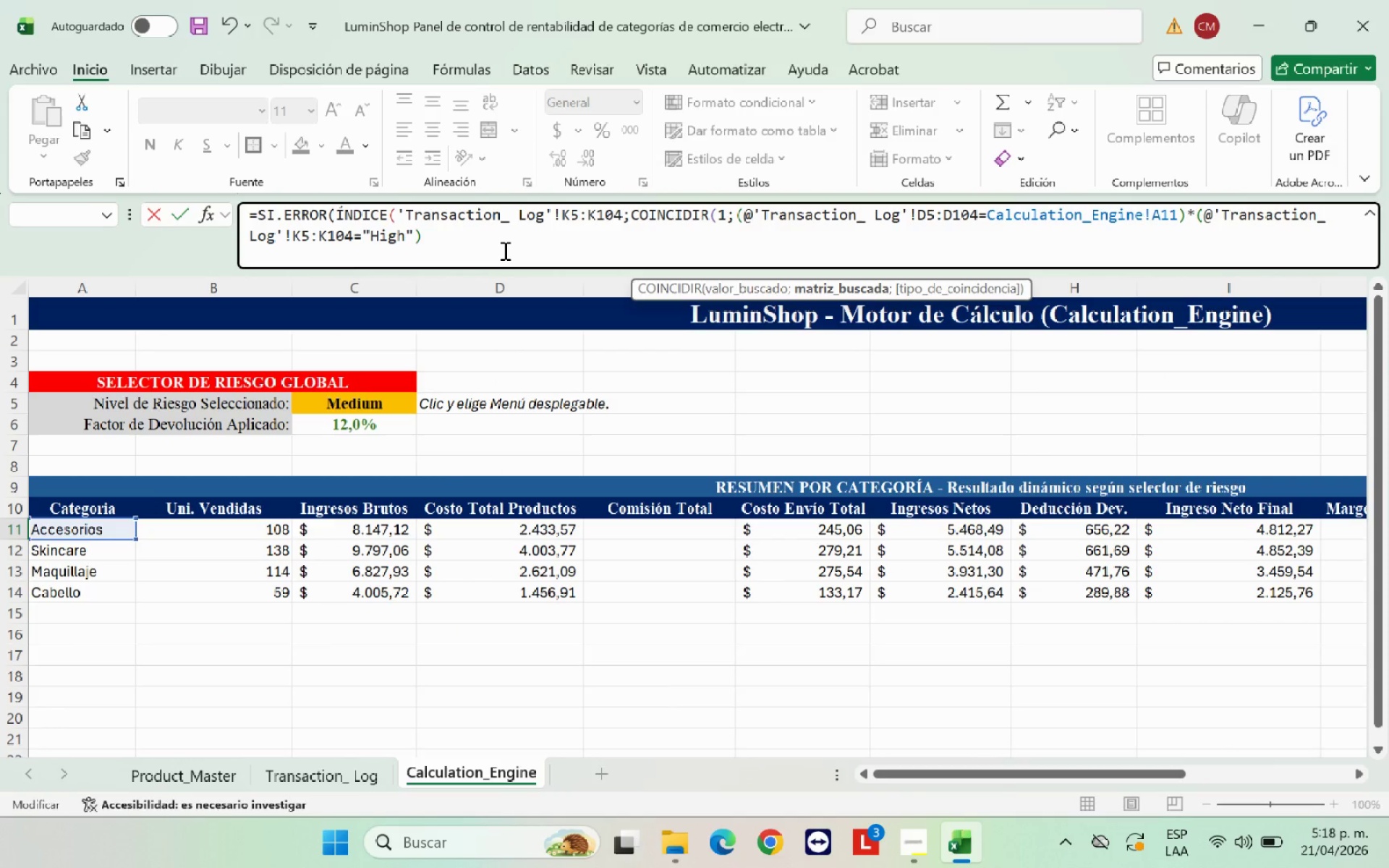 
key(Shift+9)
 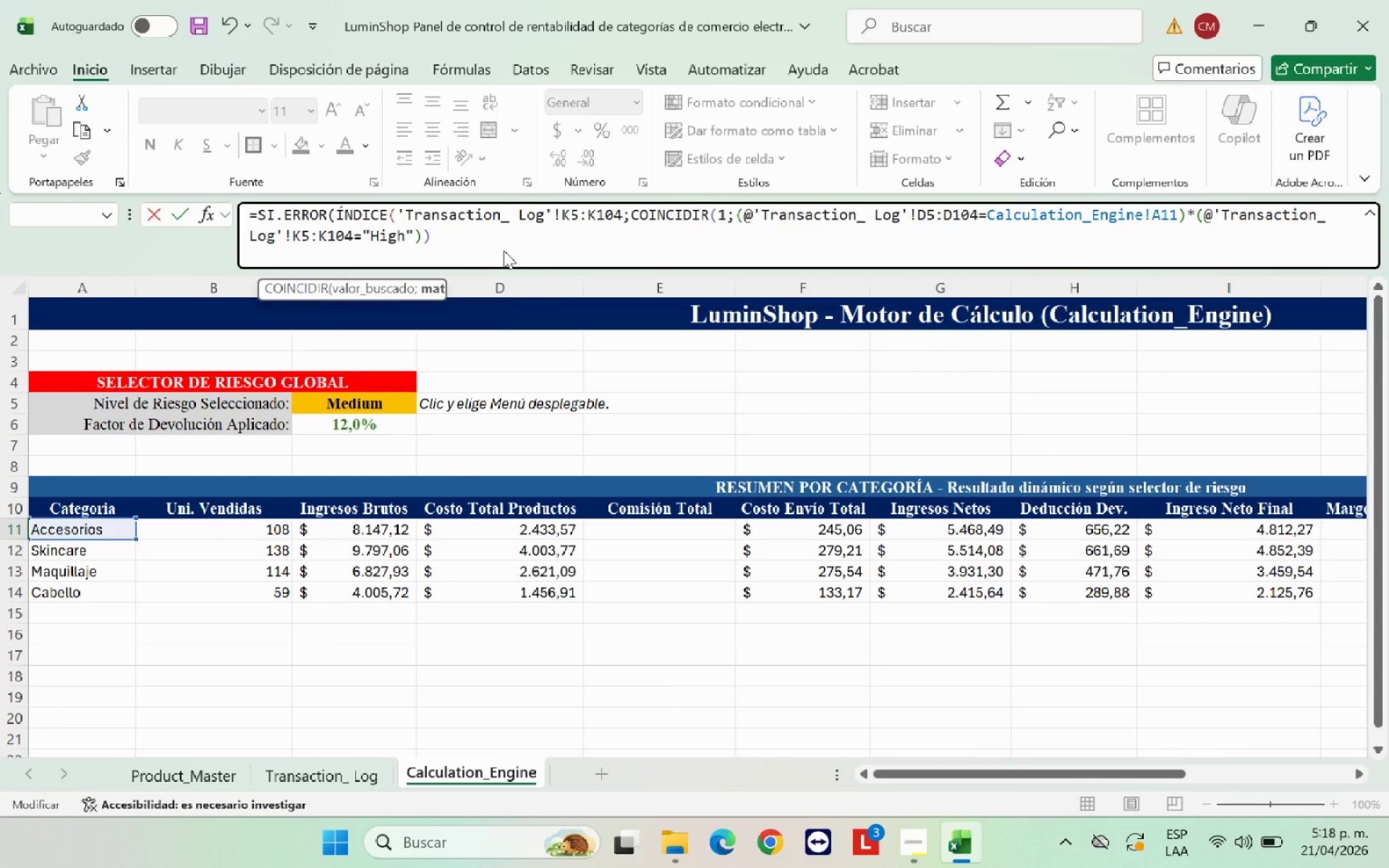 
key(Enter)
 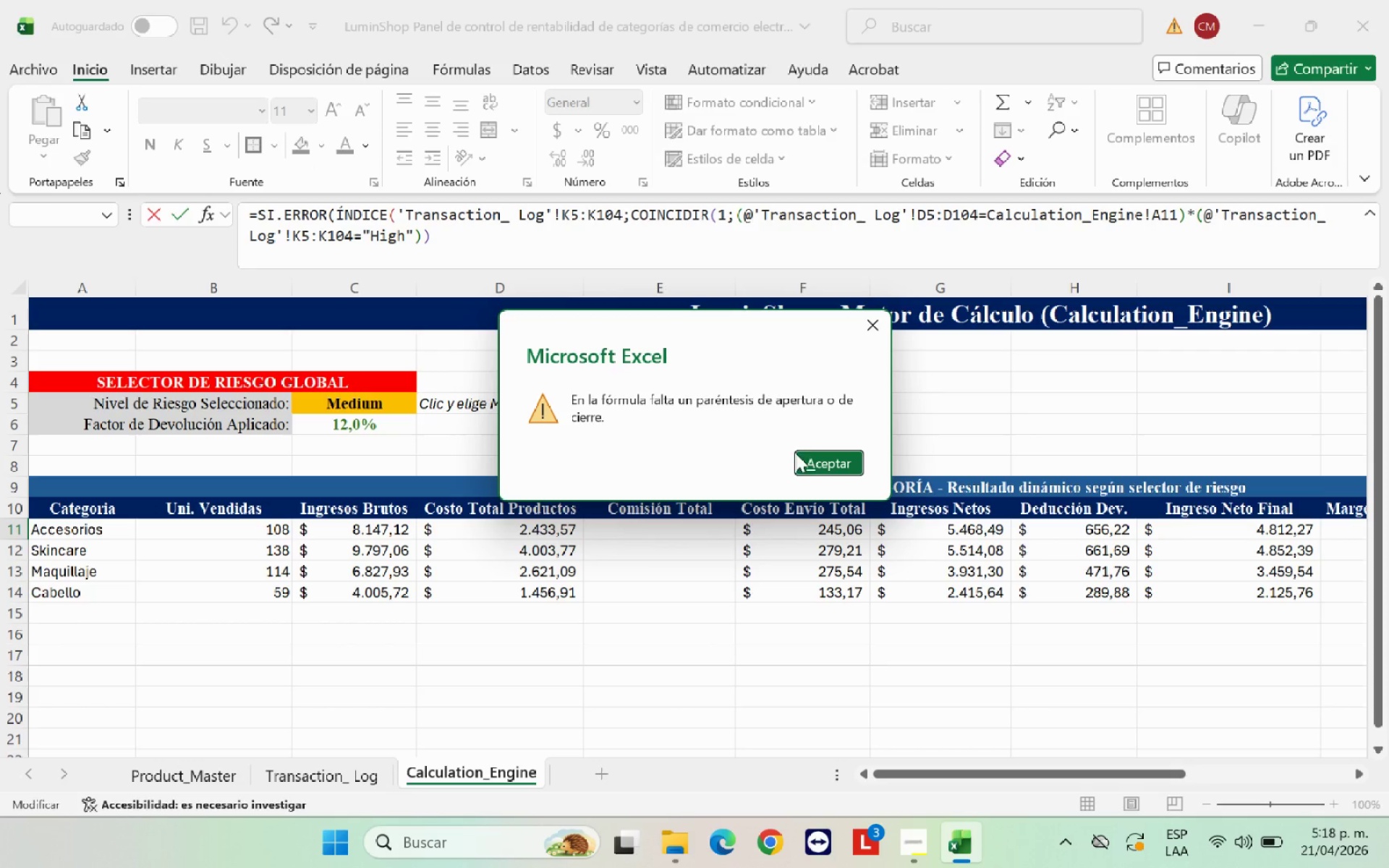 
left_click([813, 461])
 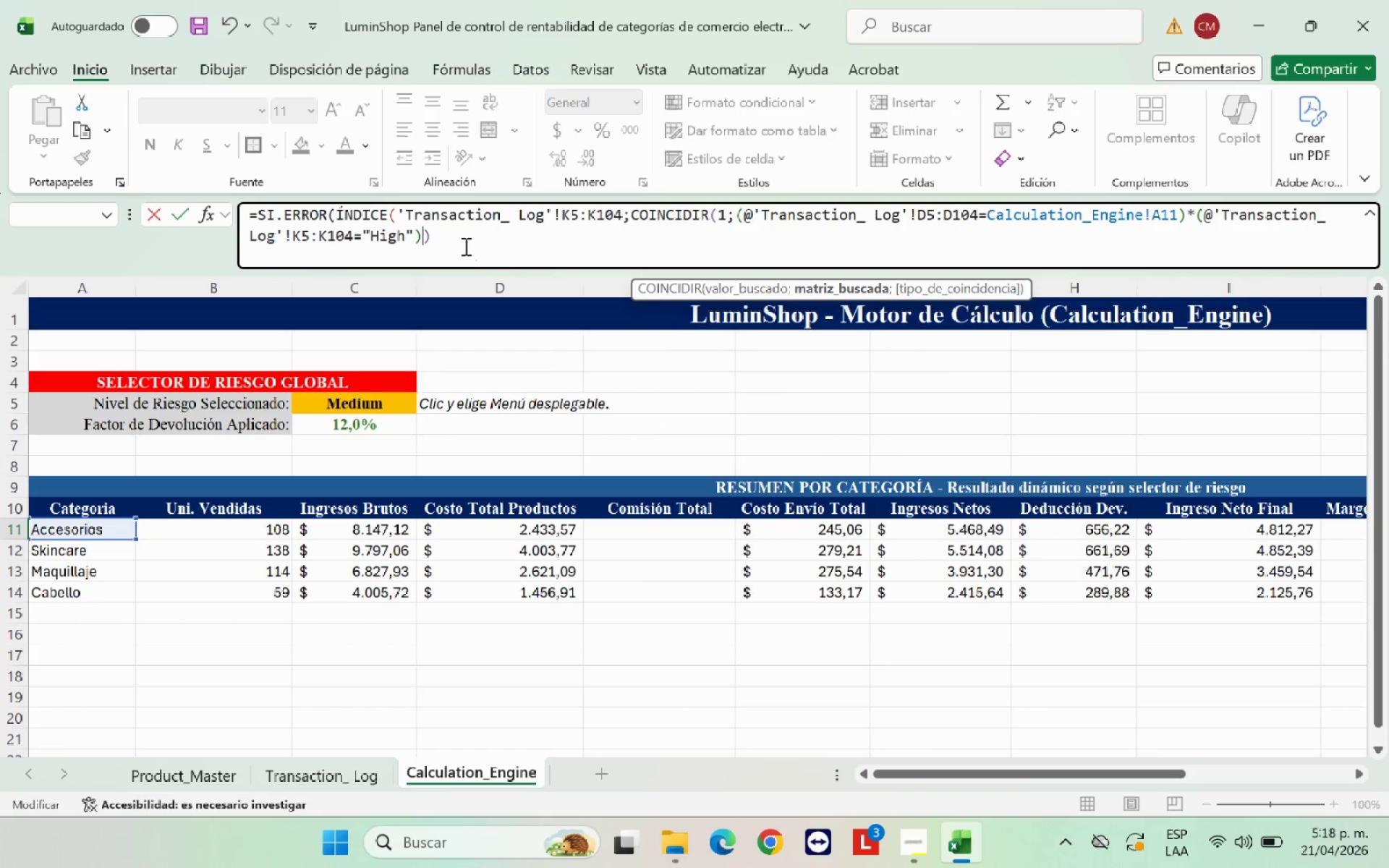 
left_click([456, 239])
 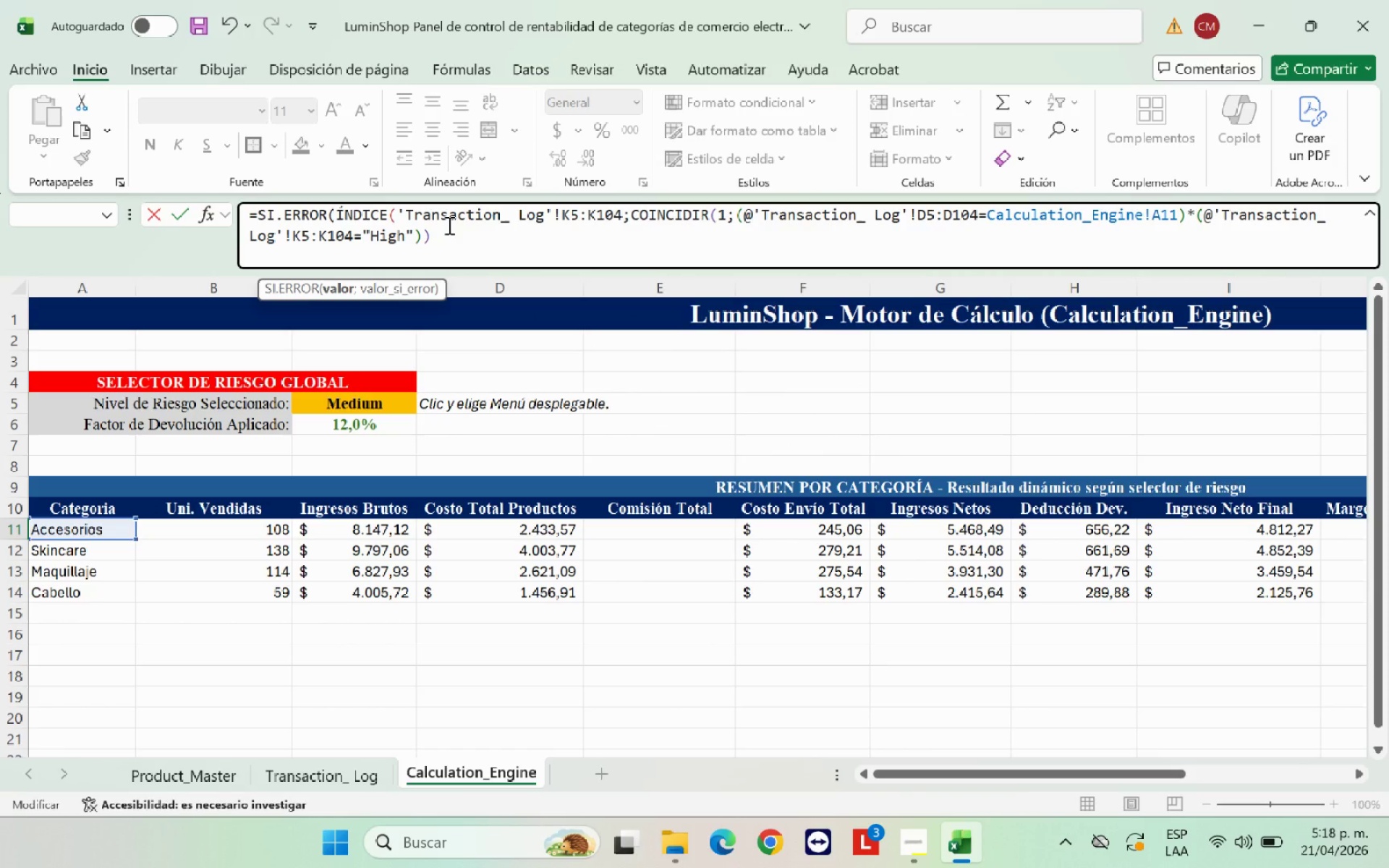 
key(Backspace)
 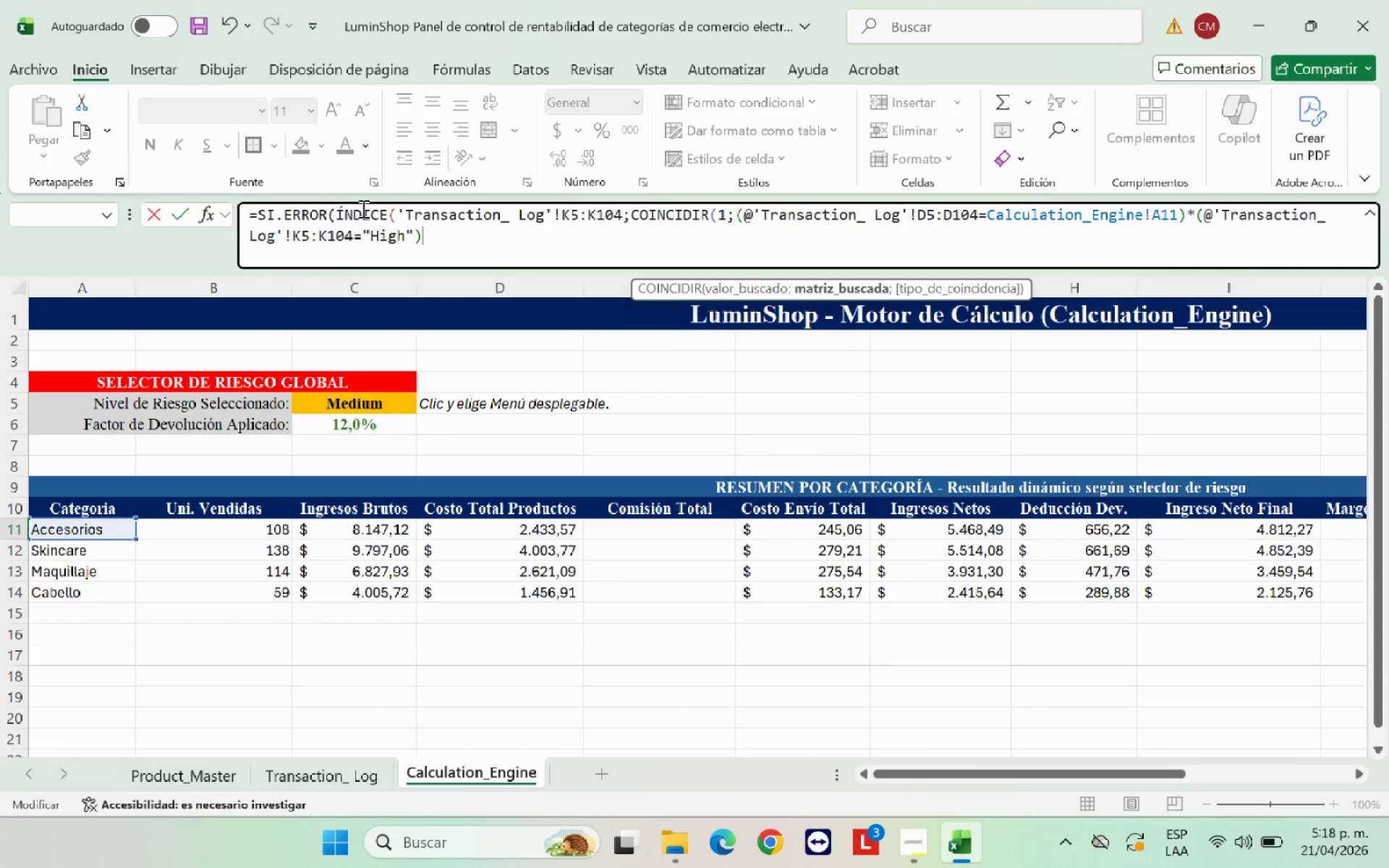 
left_click([331, 215])
 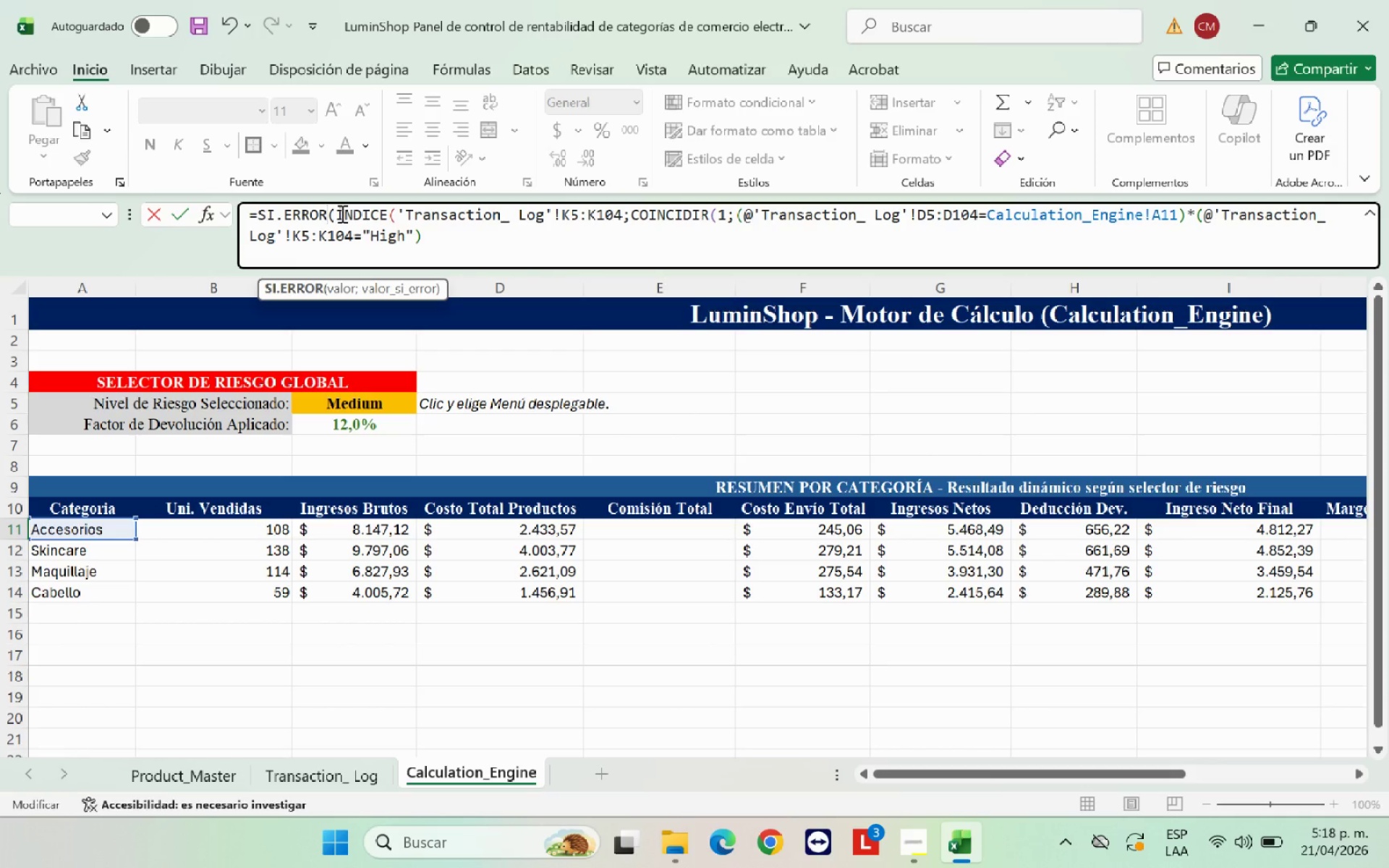 
key(Space)
 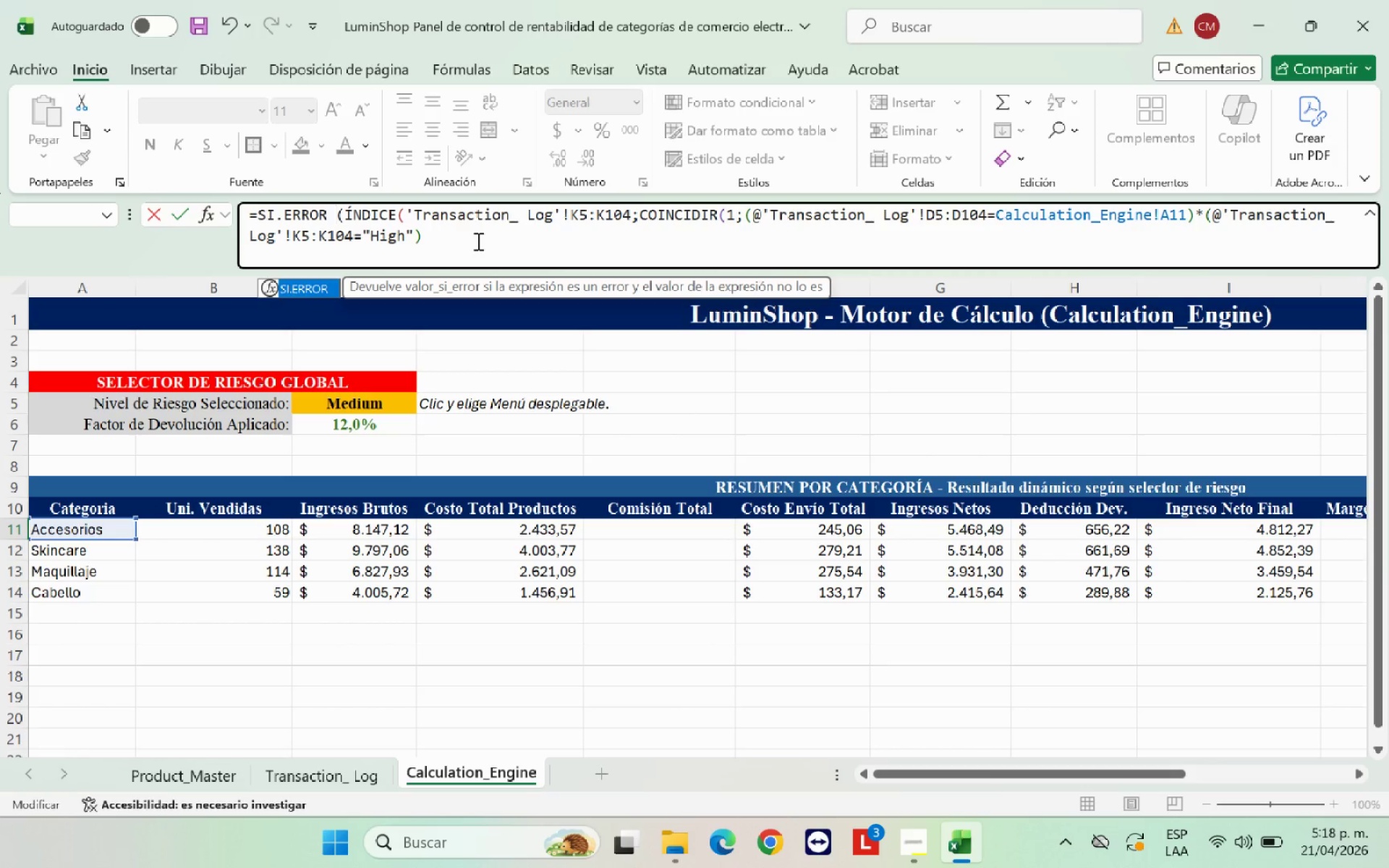 
key(Backspace)
 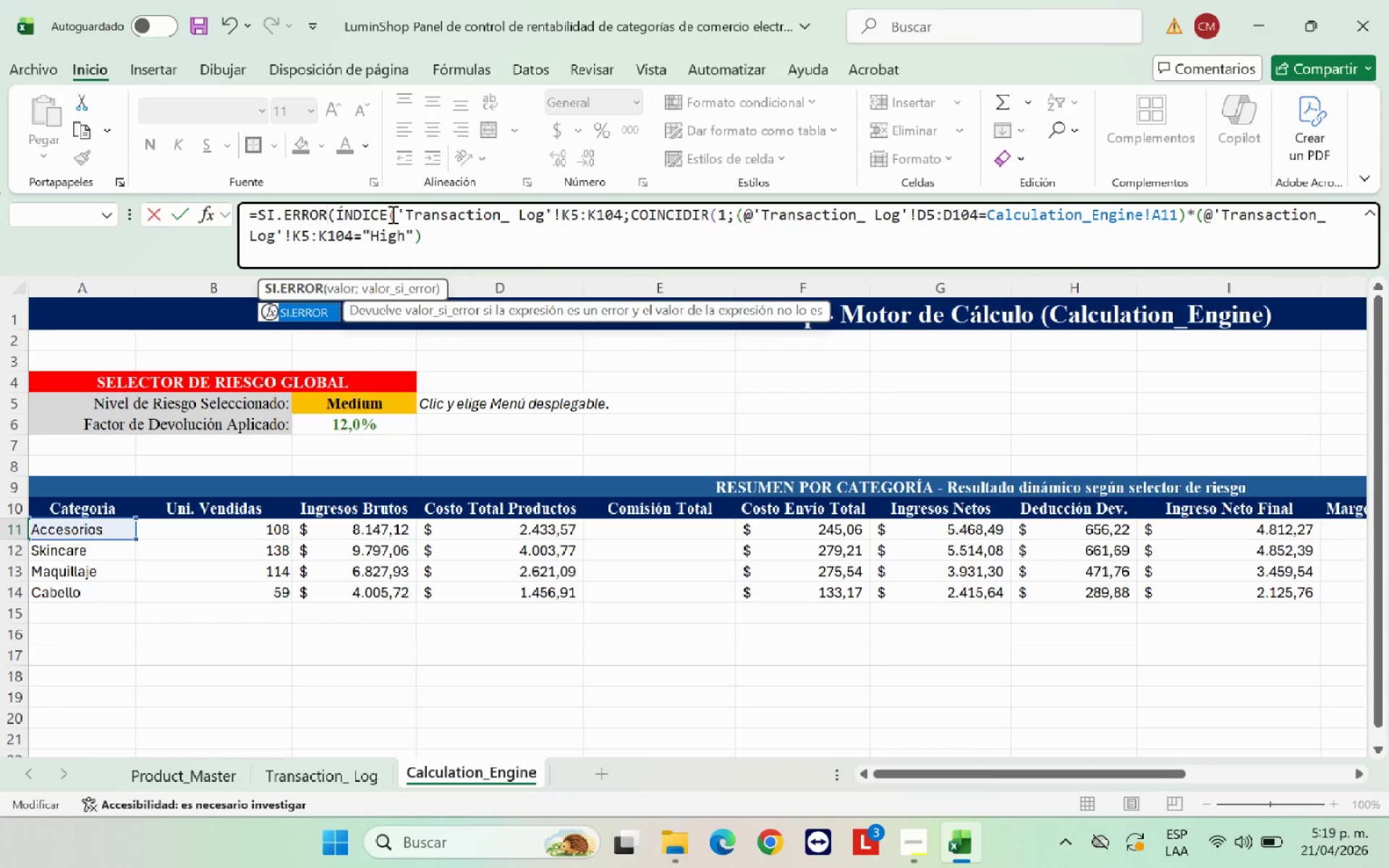 
wait(14.11)
 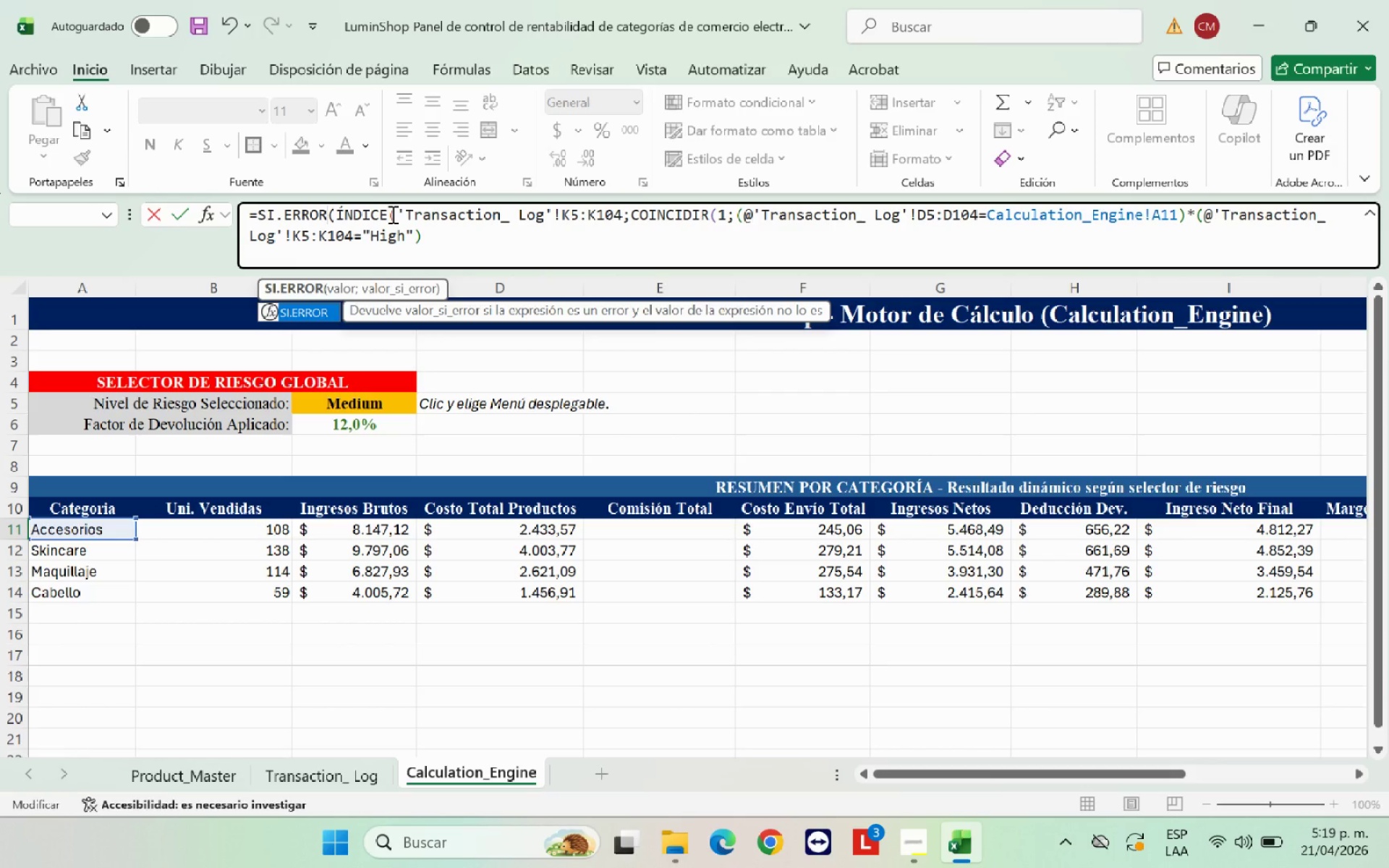 
mouse_move([734, 218])
 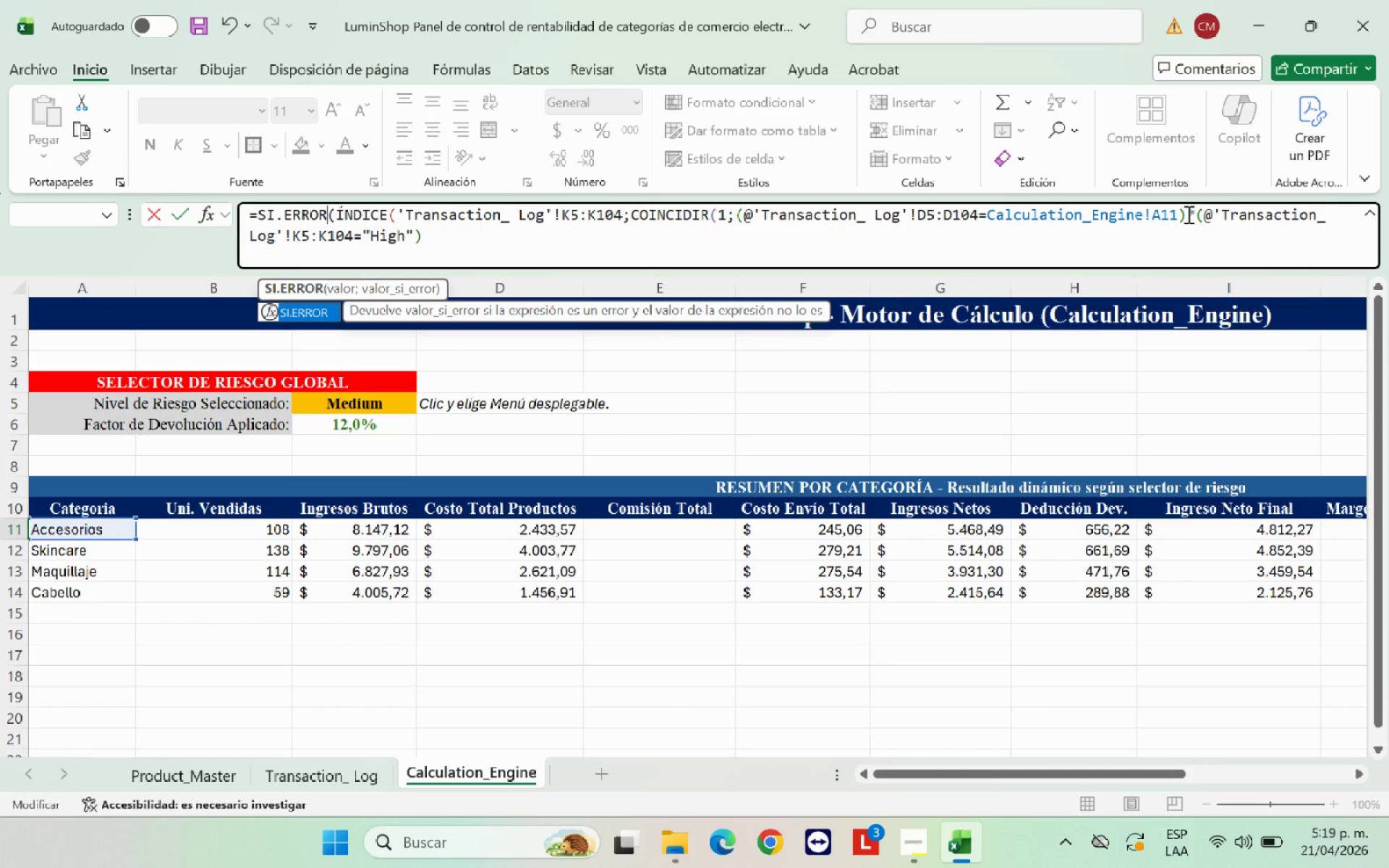 
wait(13.29)
 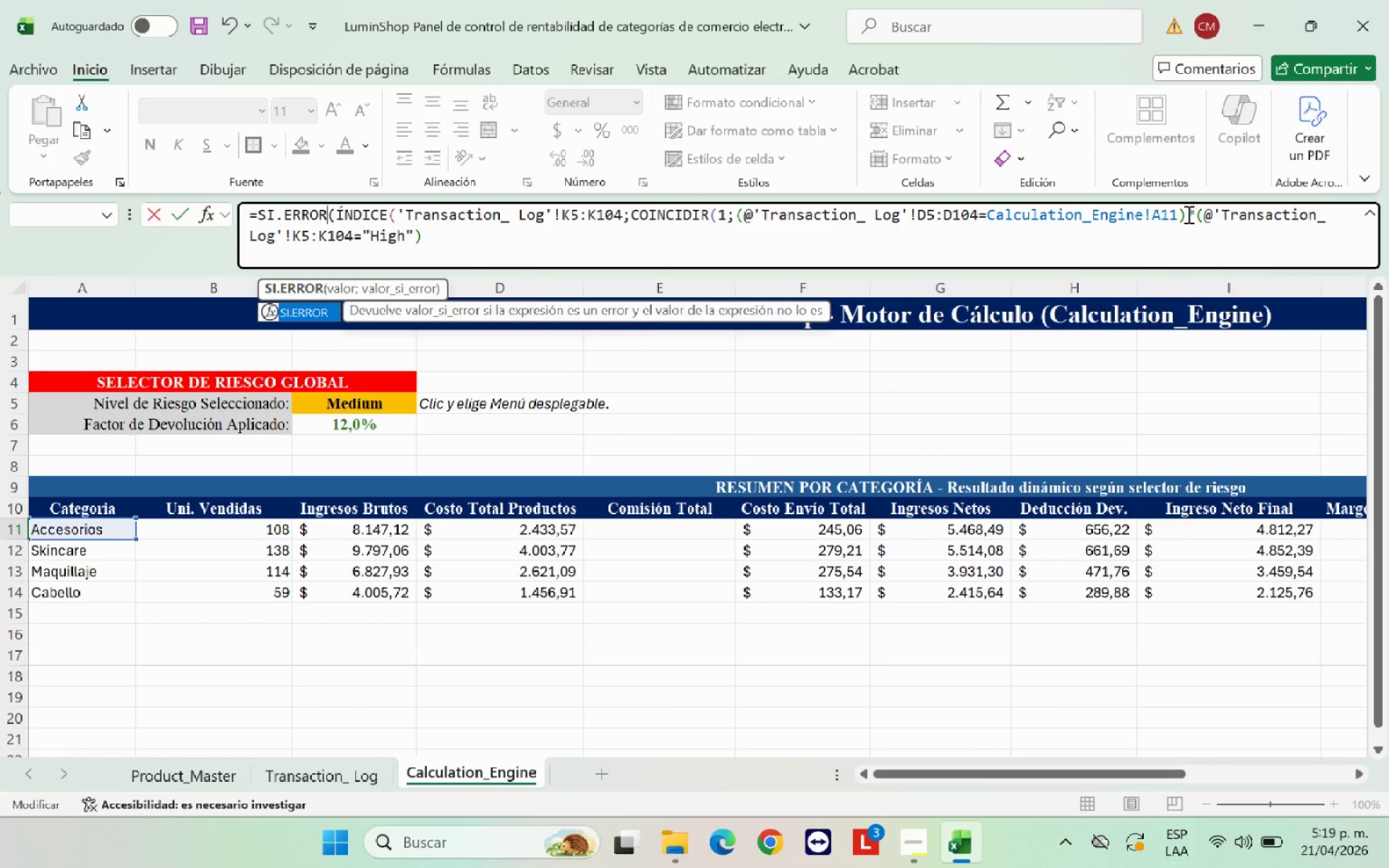 
left_click([1187, 214])
 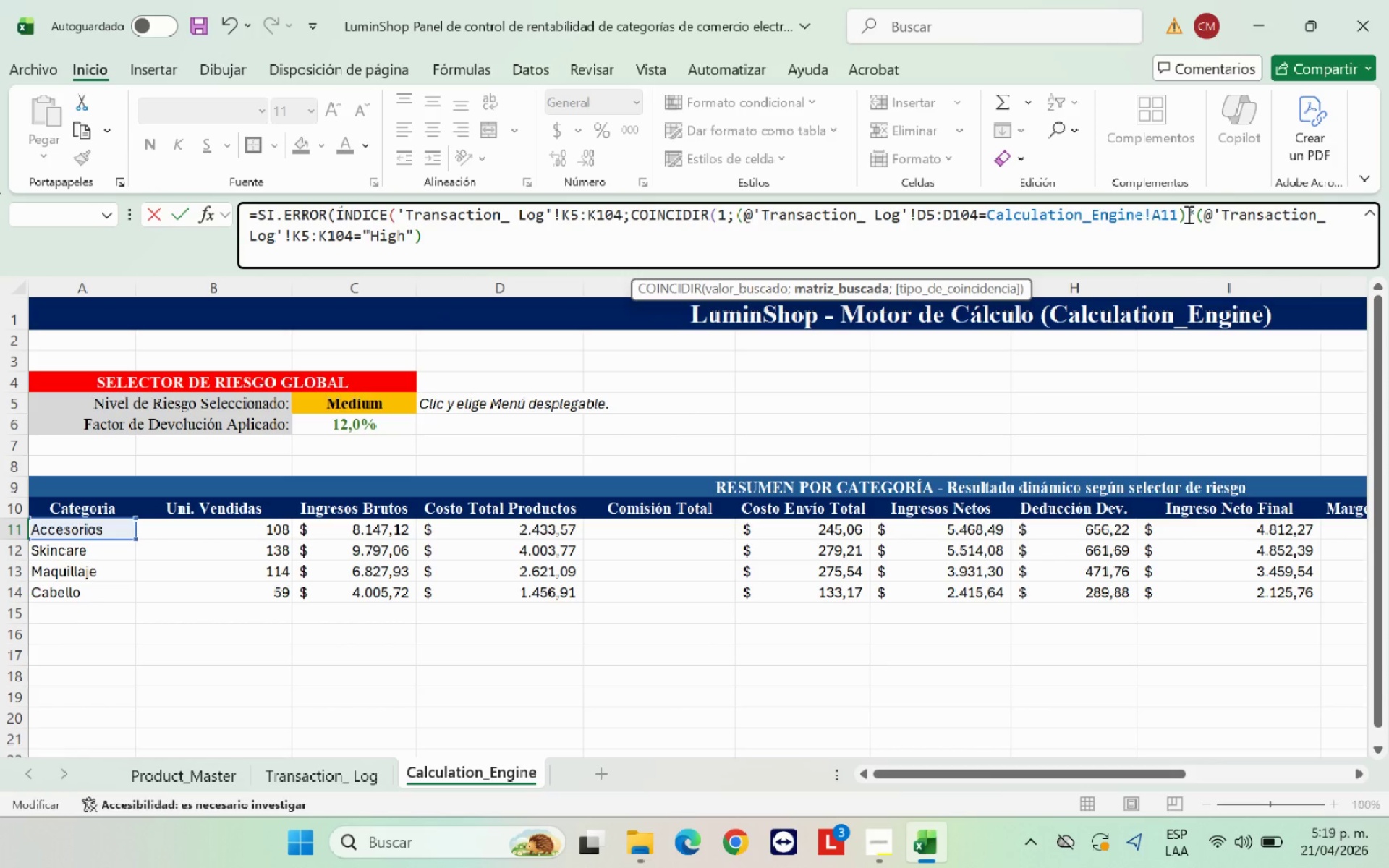 
key(Shift+9)
 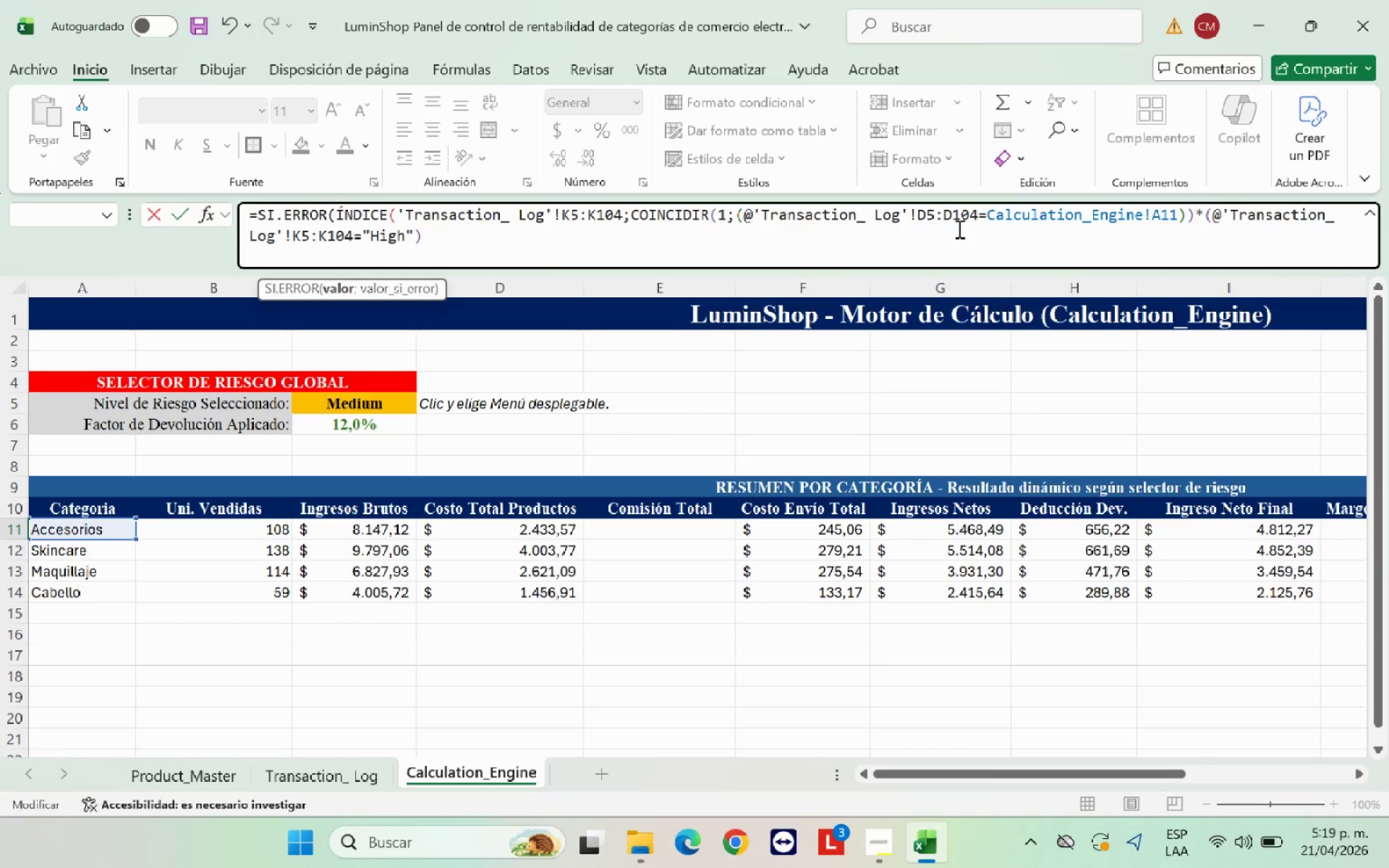 
key(Enter)
 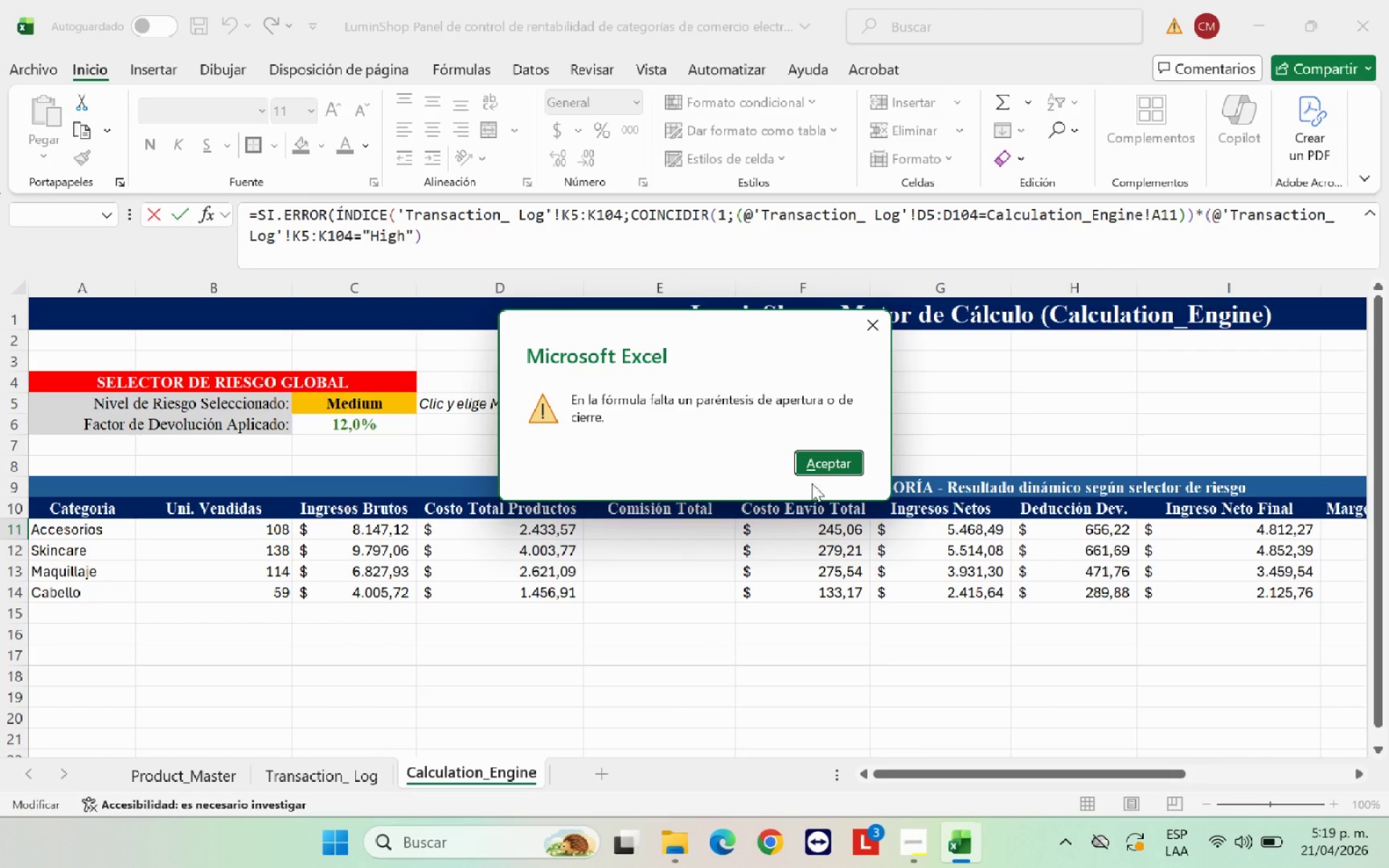 
left_click([815, 465])
 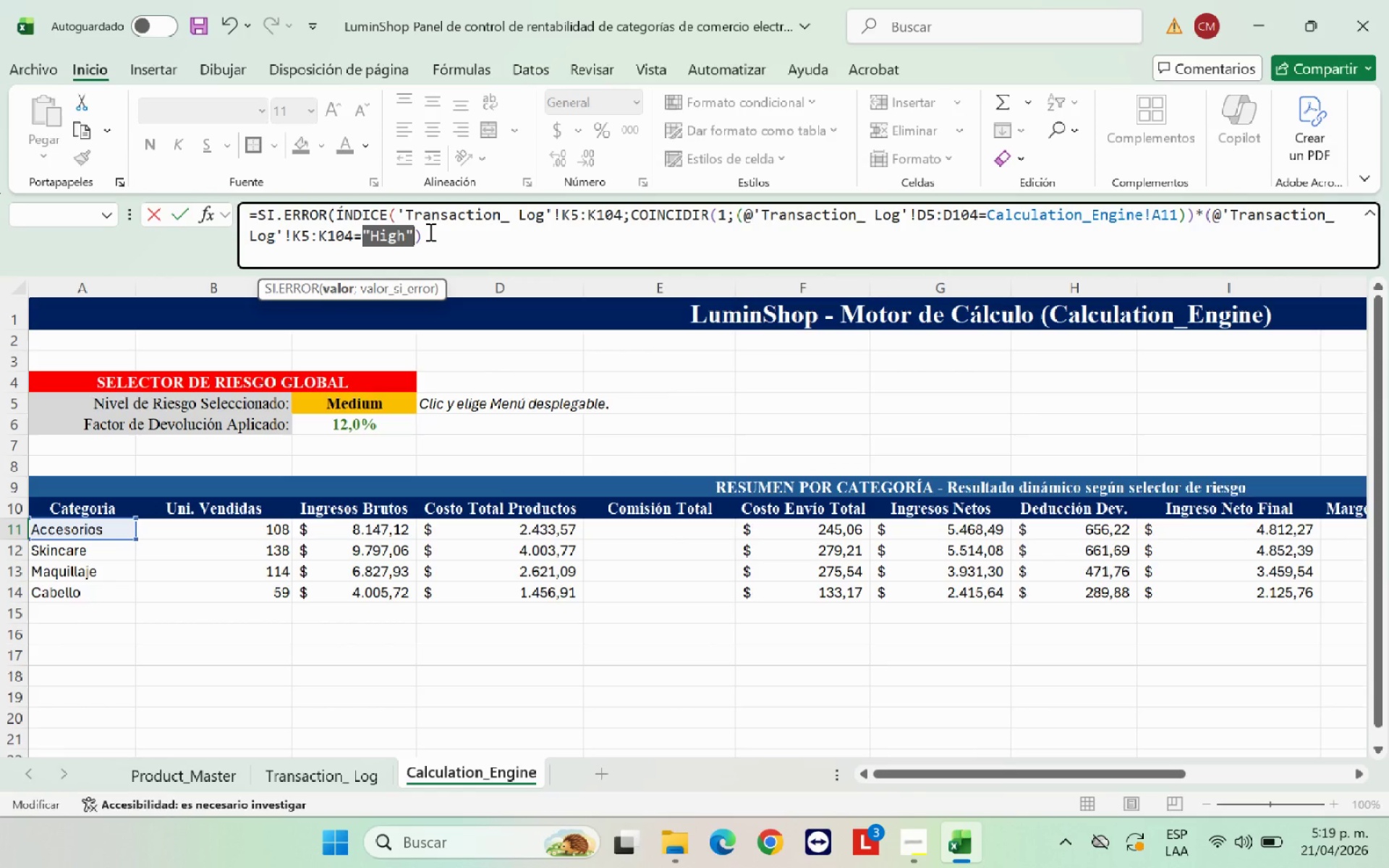 
left_click([429, 231])
 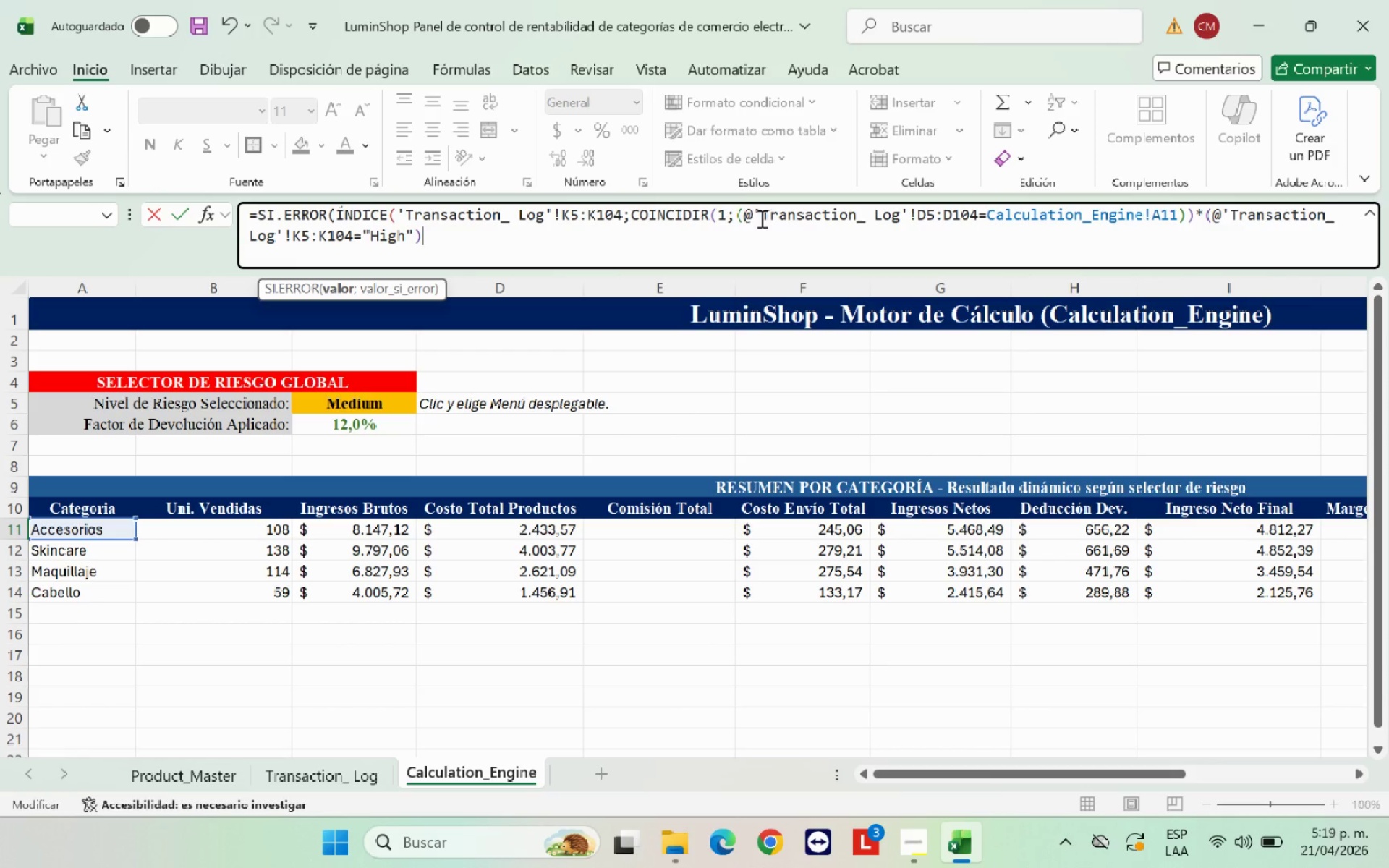 
wait(9.98)
 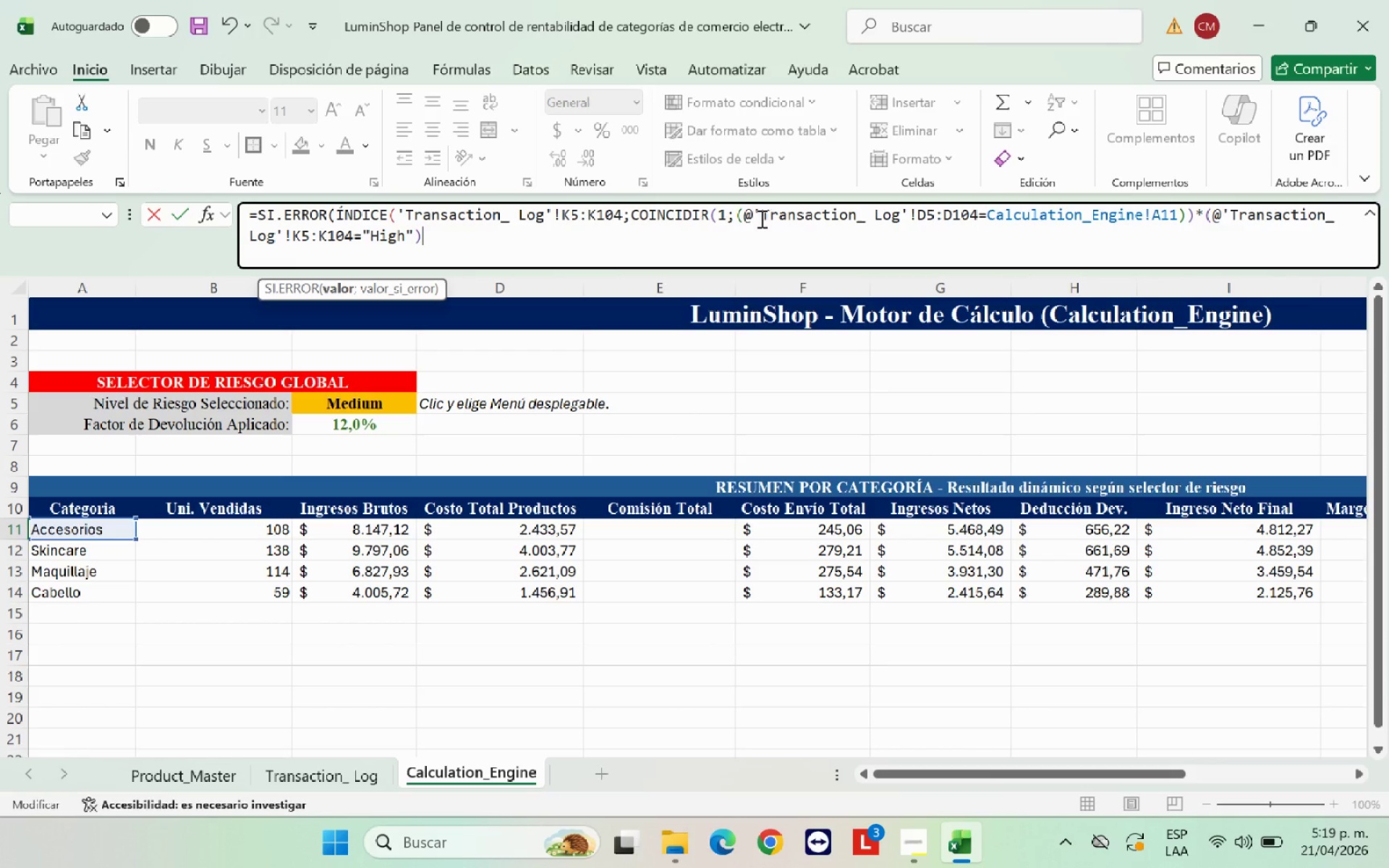 
left_click([488, 247])
 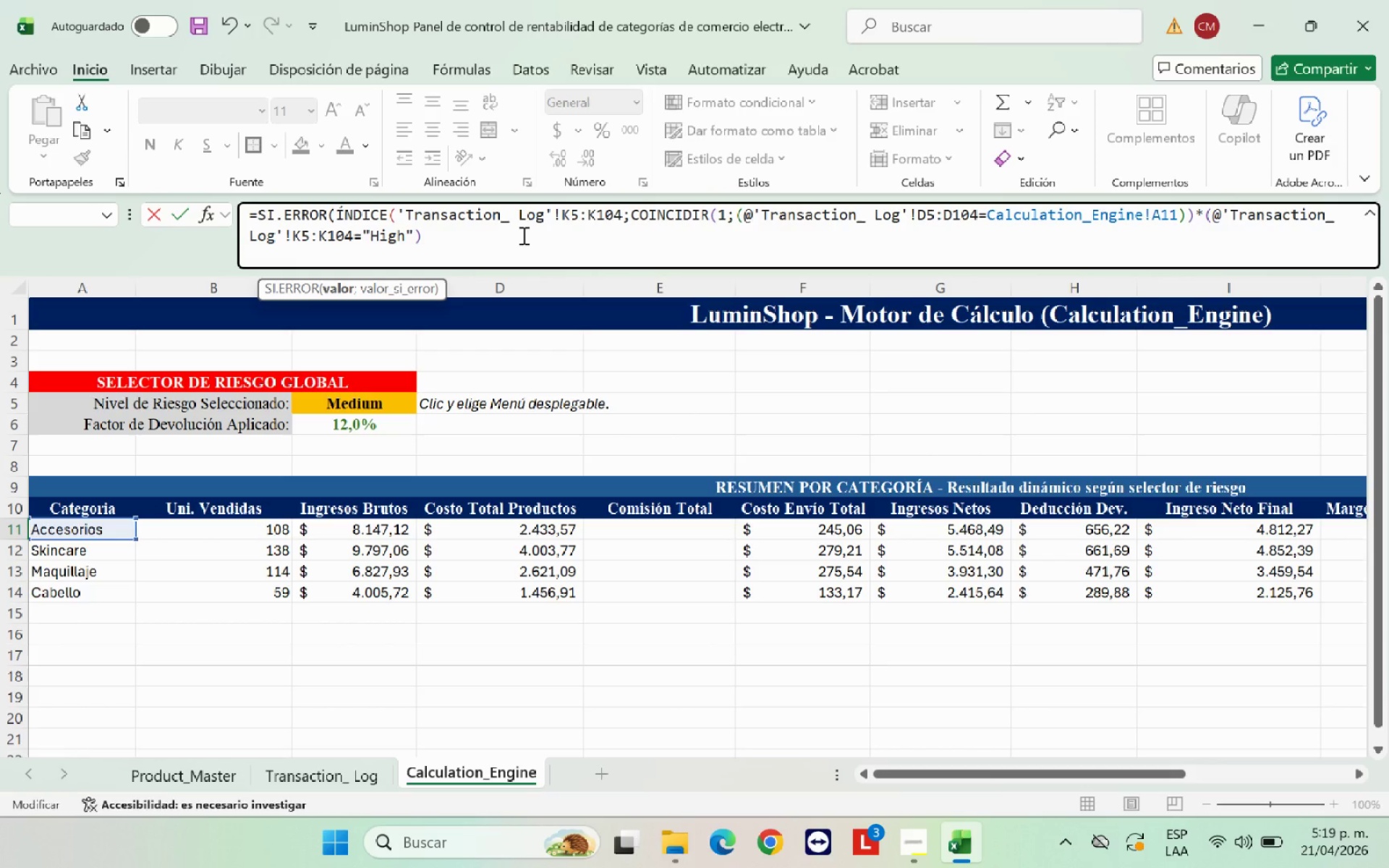 
key(Shift+9)
 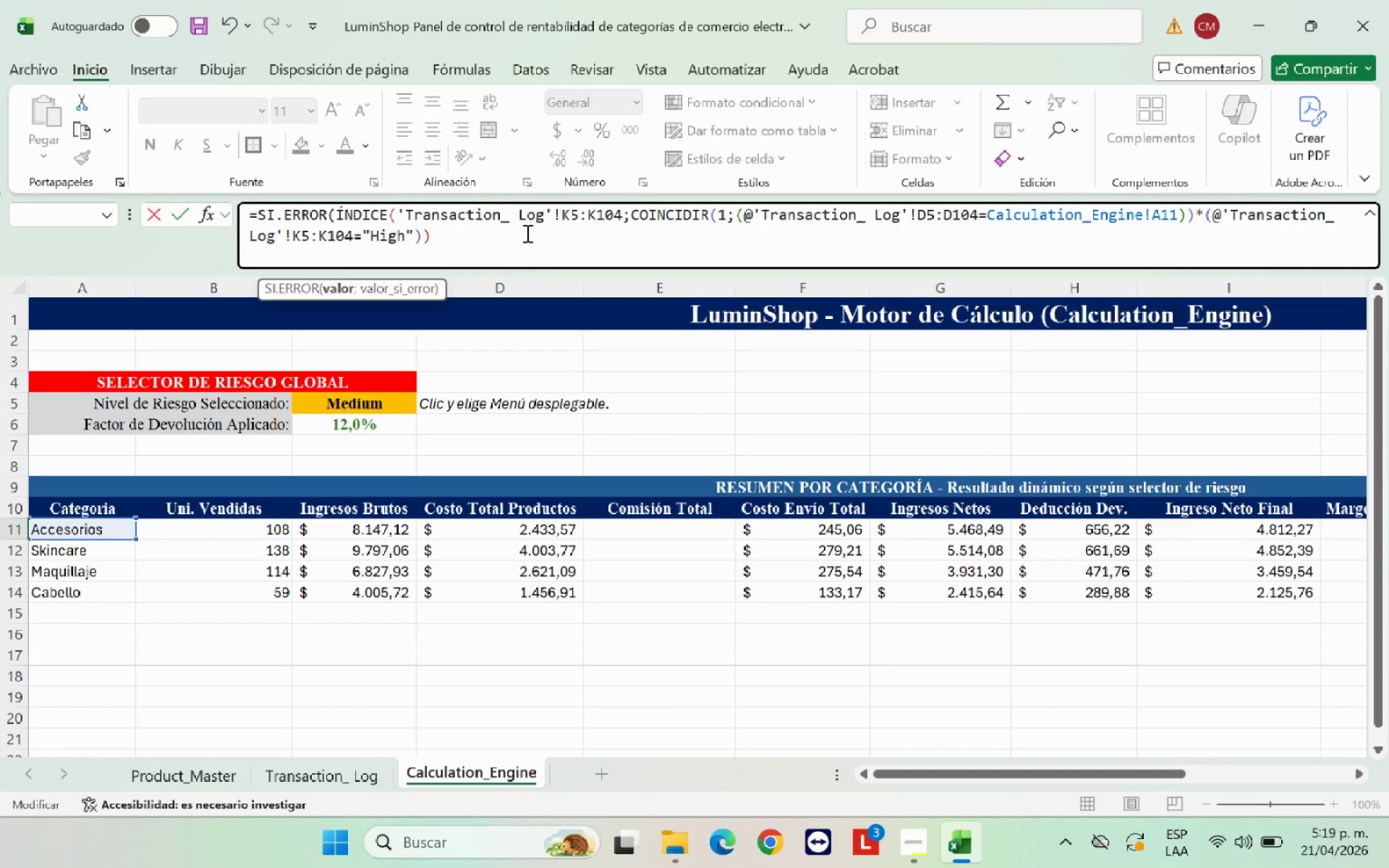 
key(Enter)
 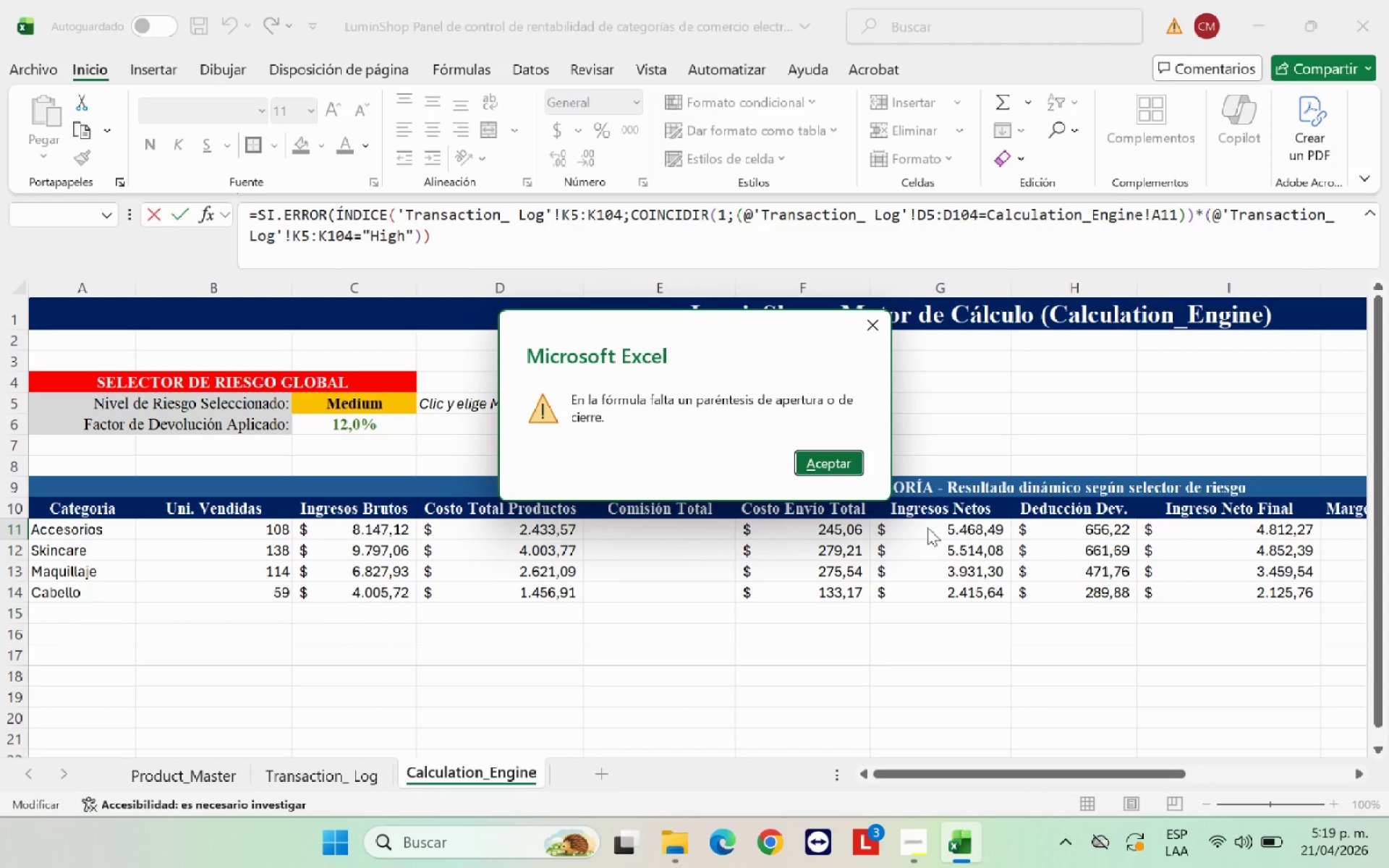 
left_click([841, 460])
 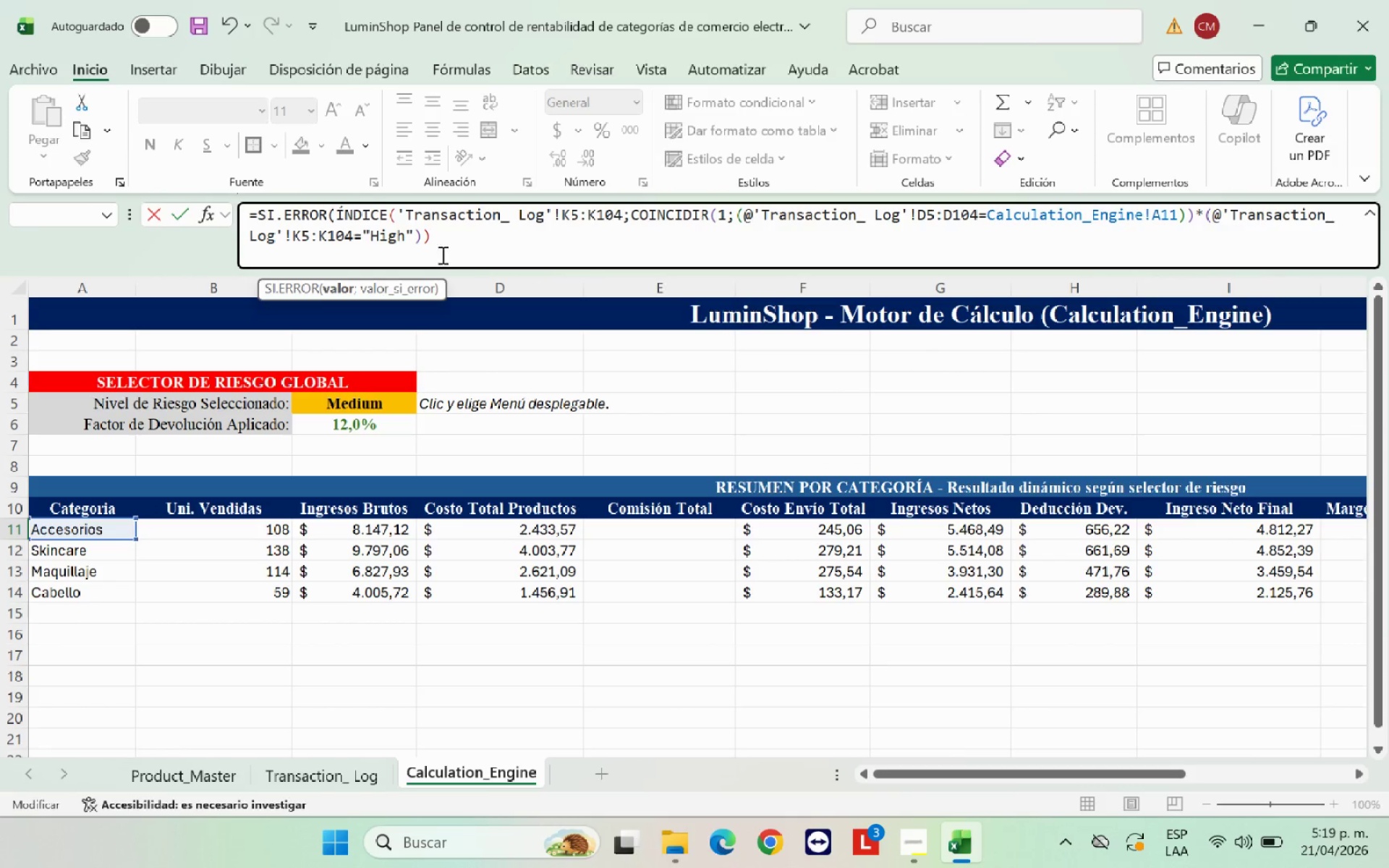 
left_click([437, 240])
 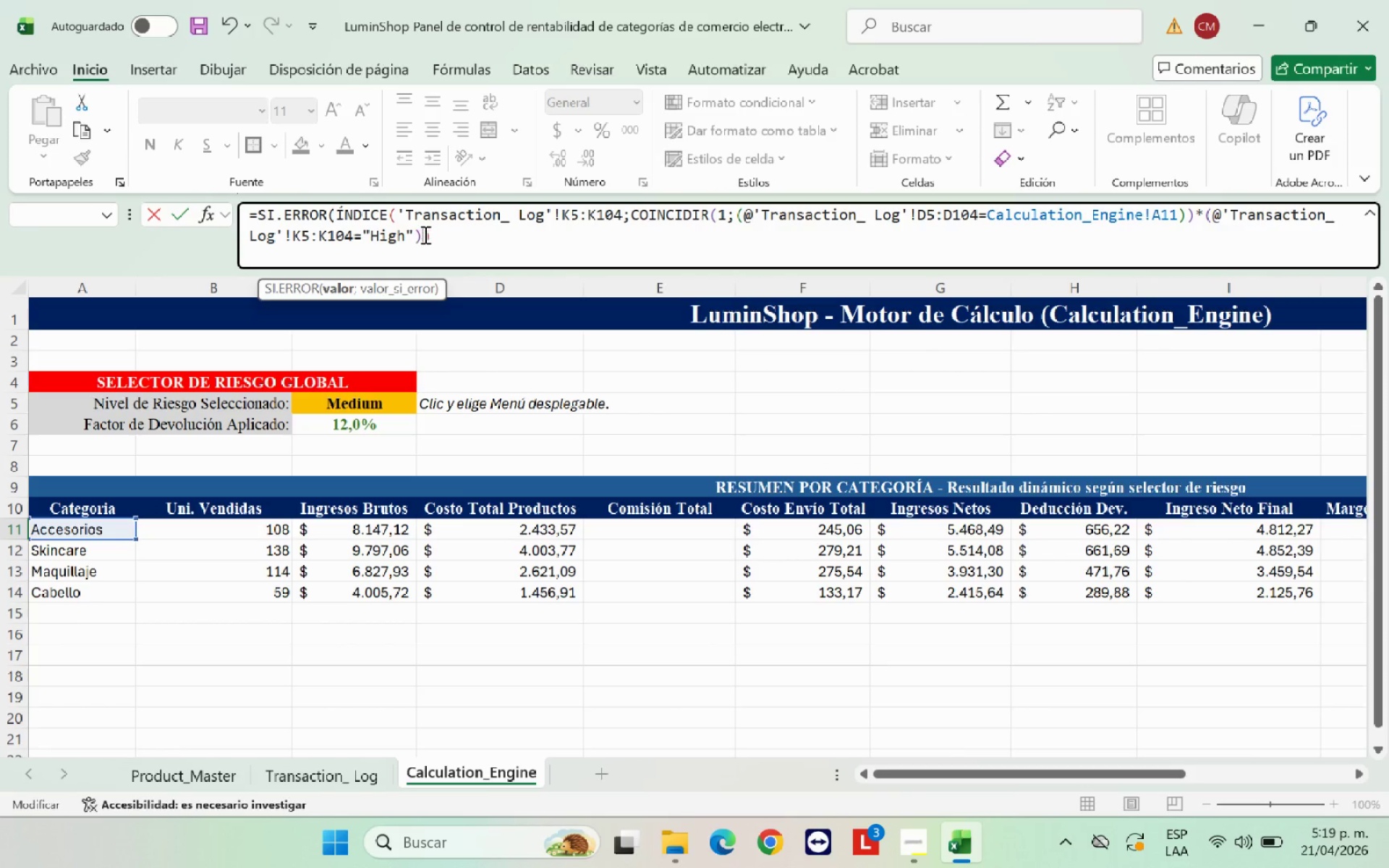 
double_click([424, 234])
 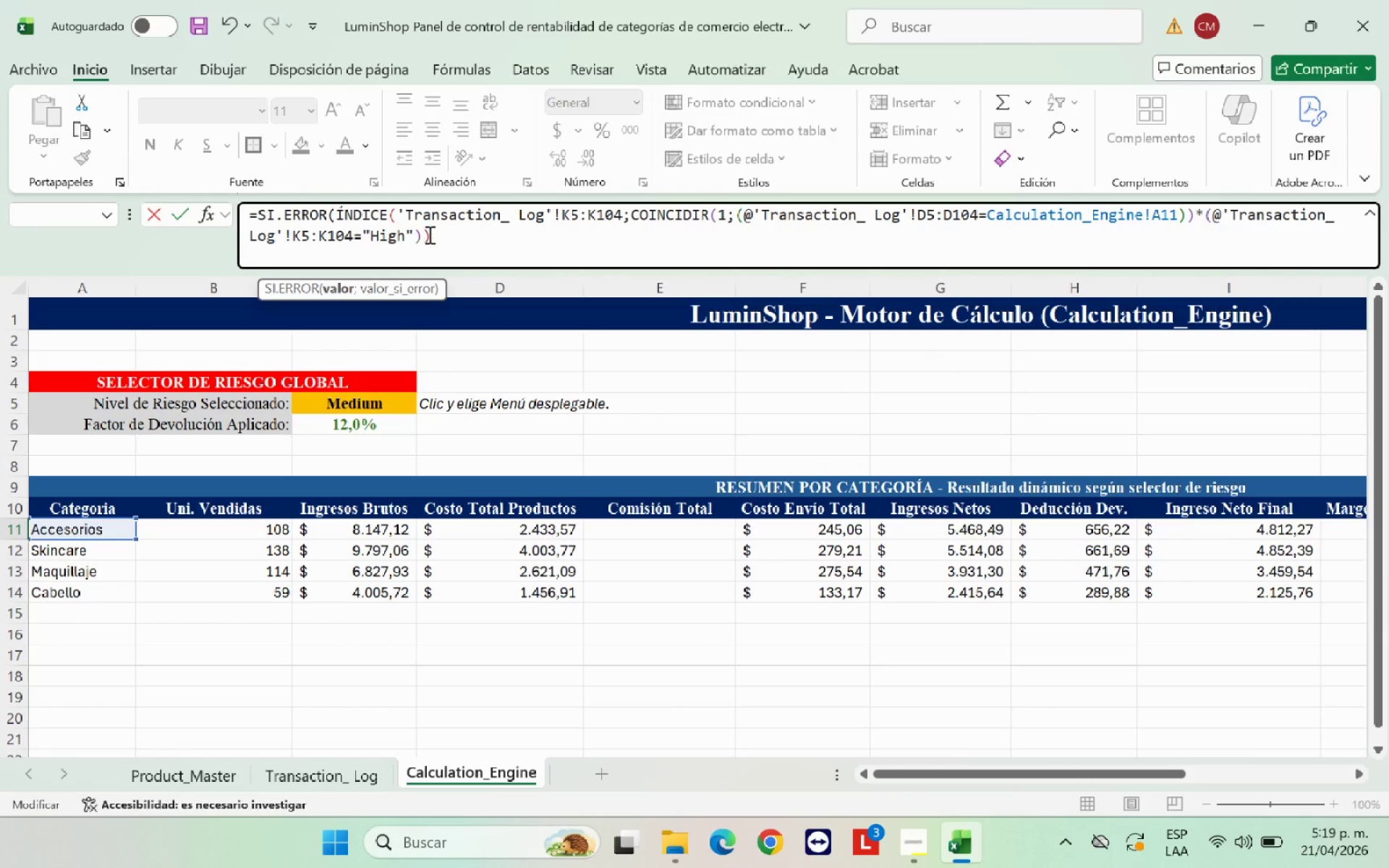 
triple_click([428, 234])
 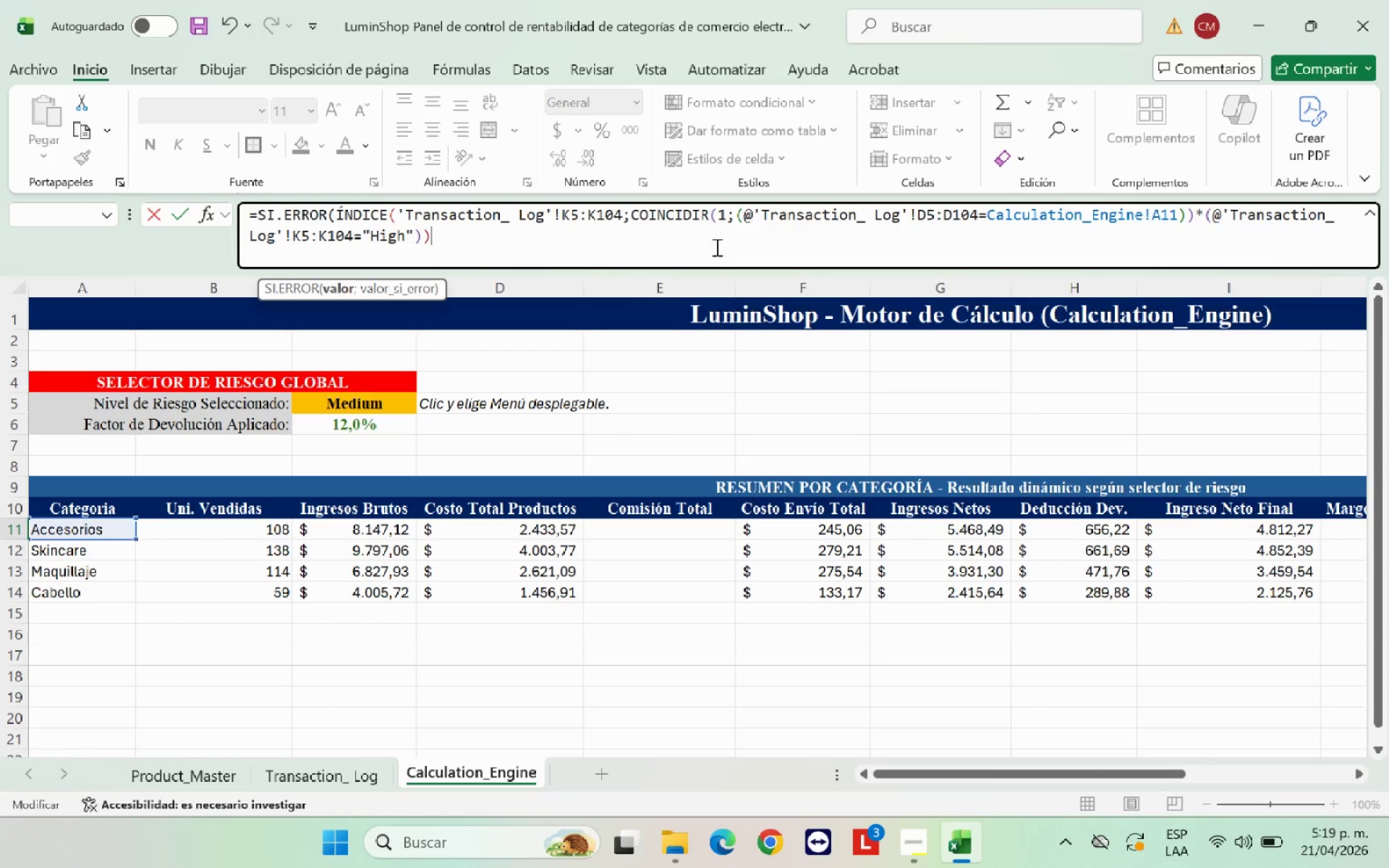 
wait(7.03)
 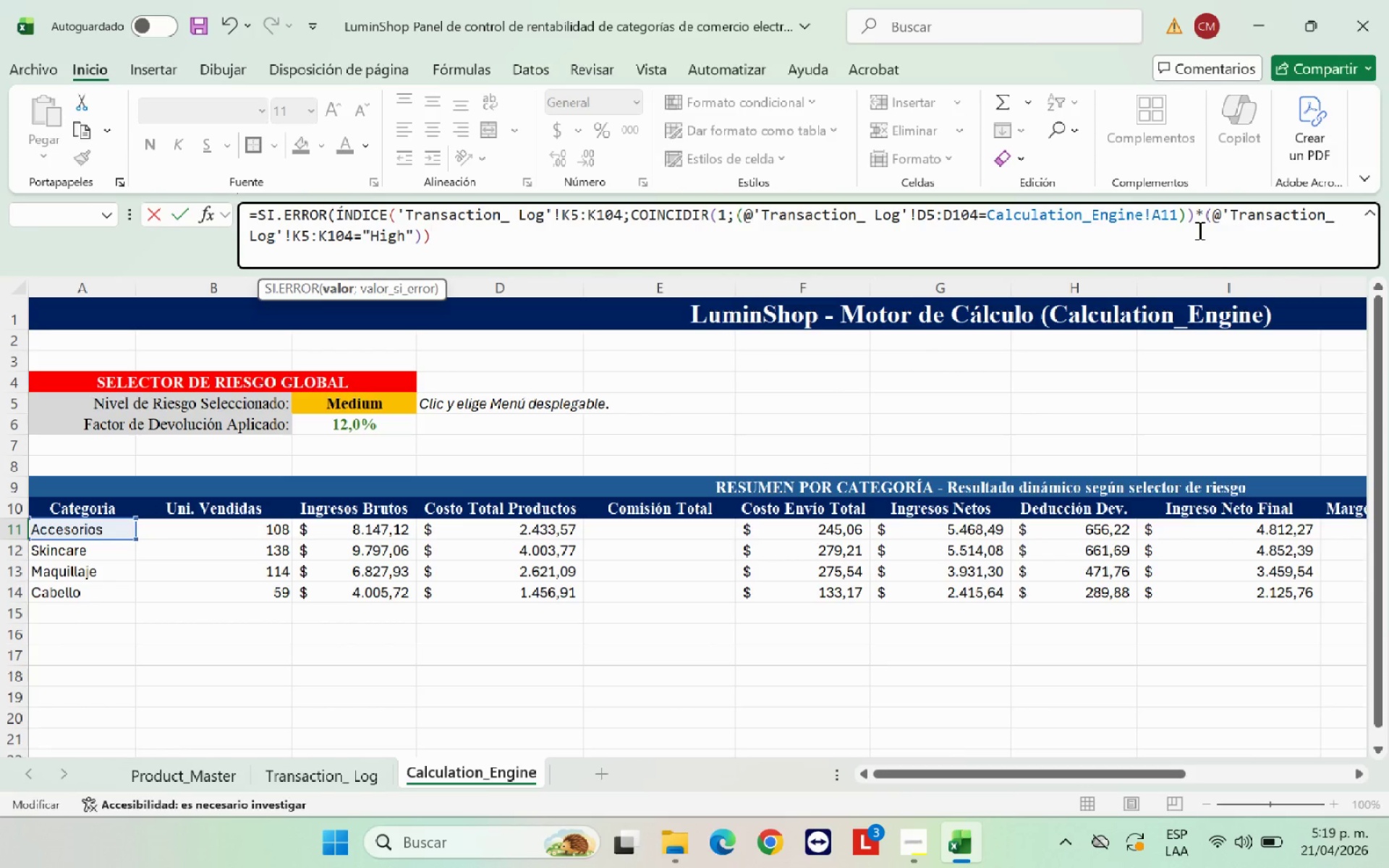 
key(Shift+9)
 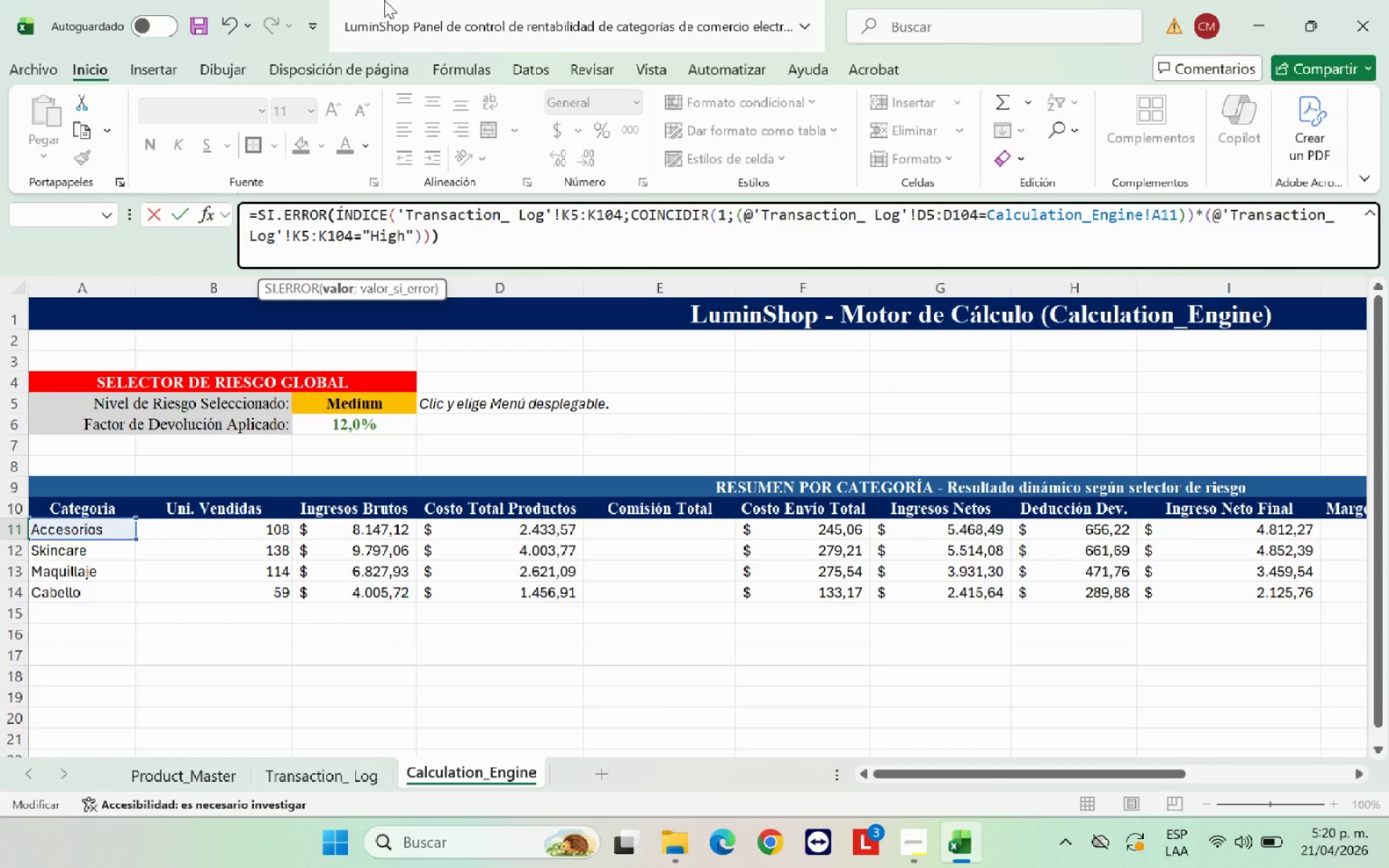 
key(Enter)
 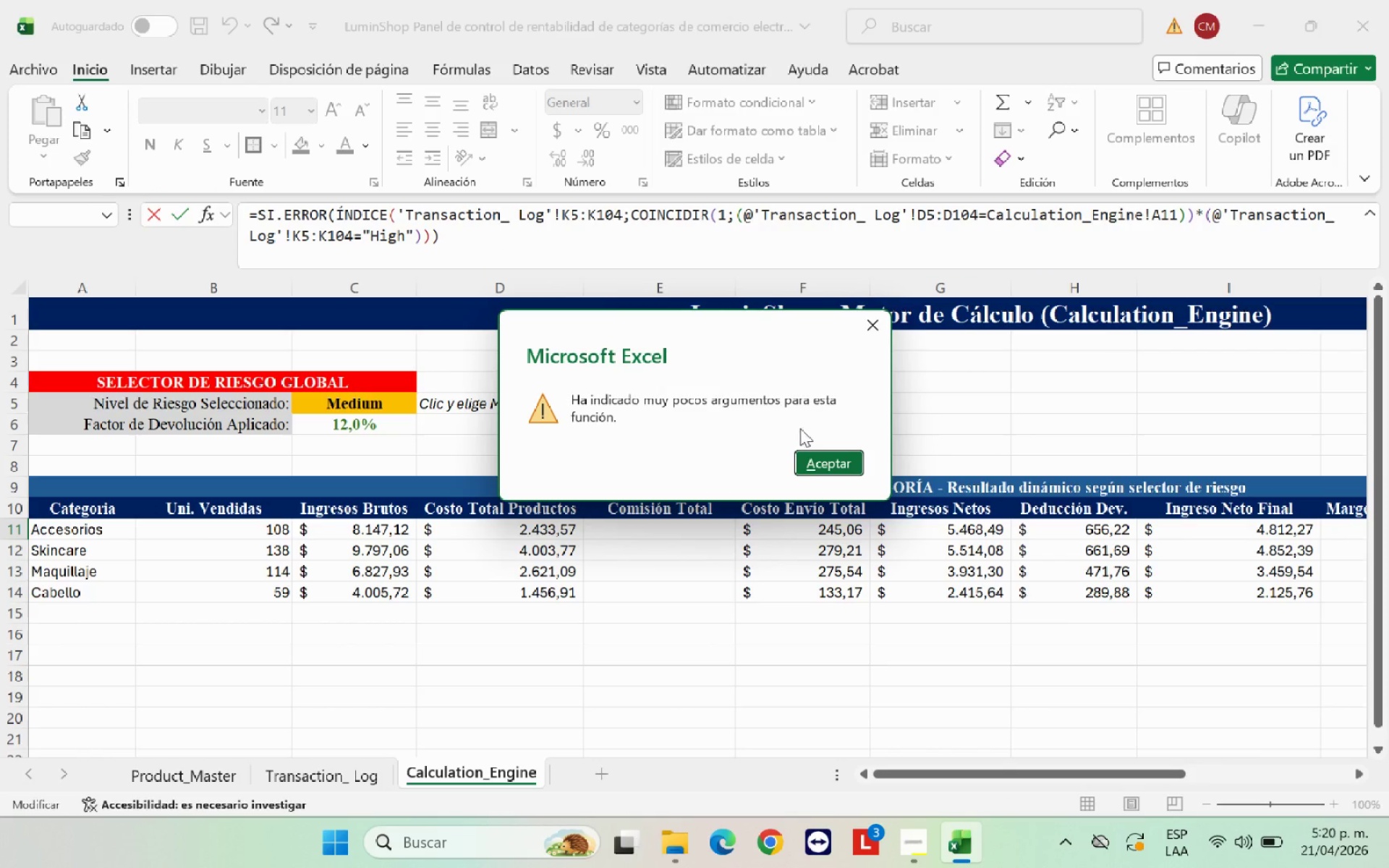 
left_click([822, 461])
 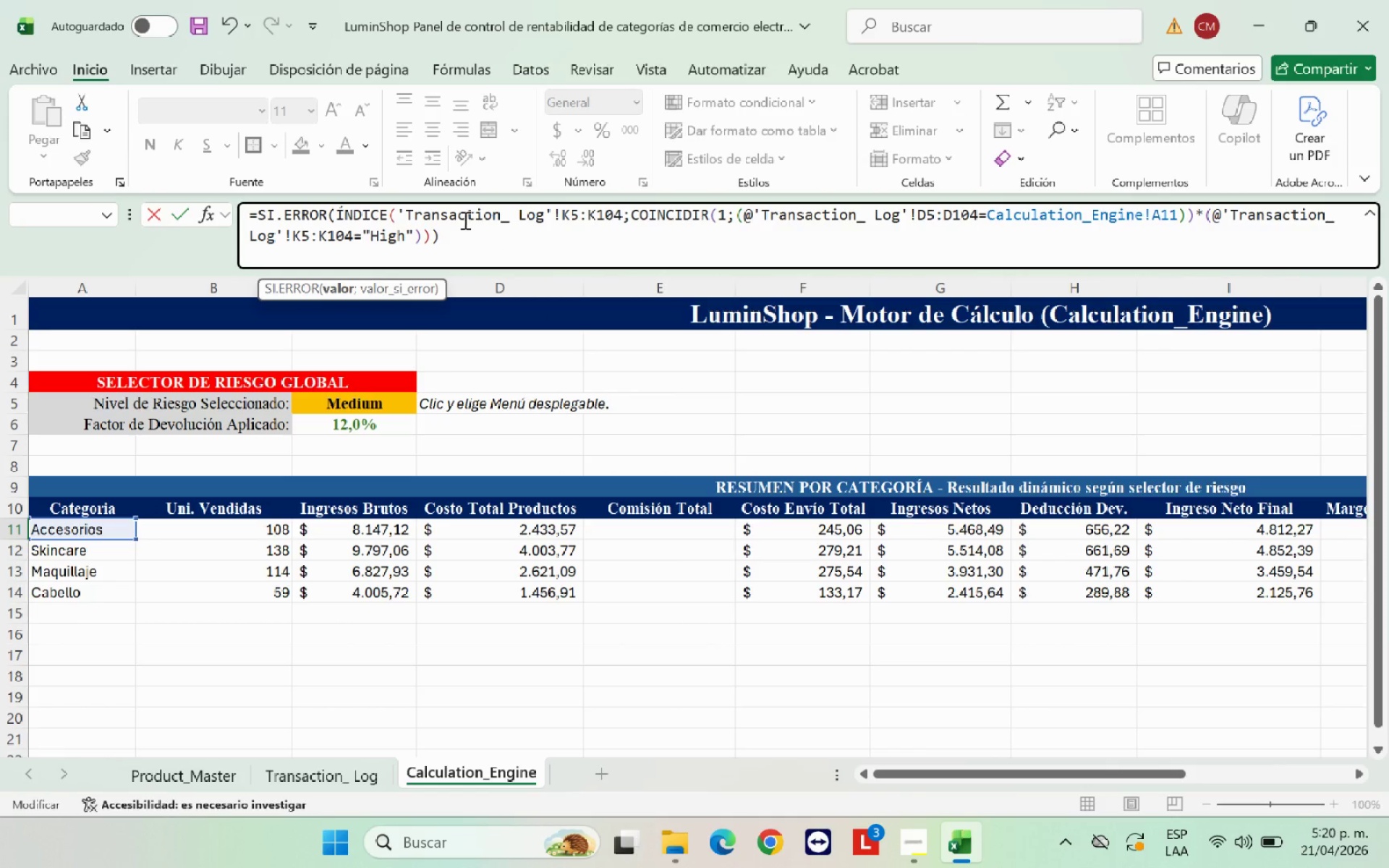 
left_click([437, 239])
 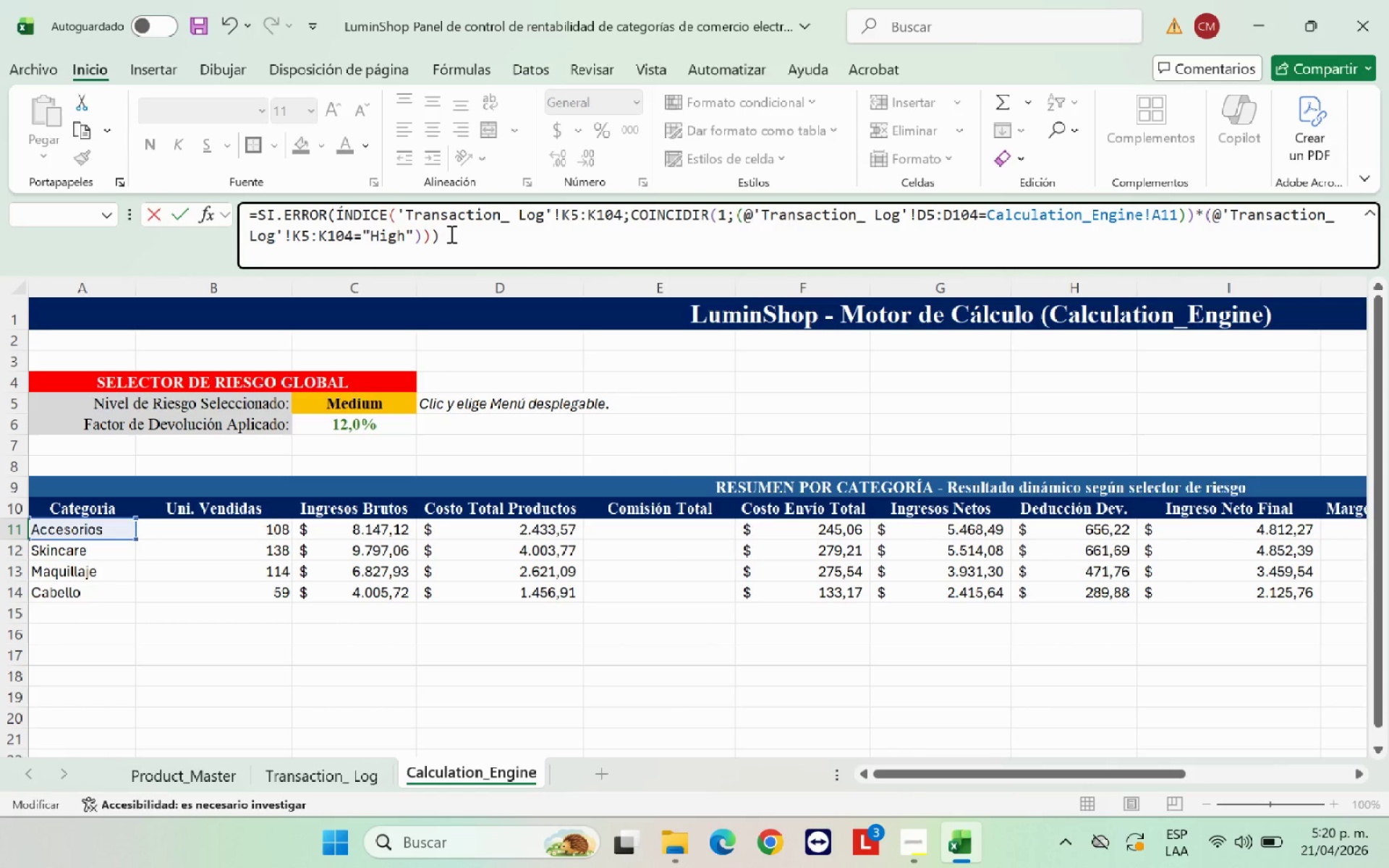 
key(Enter)
 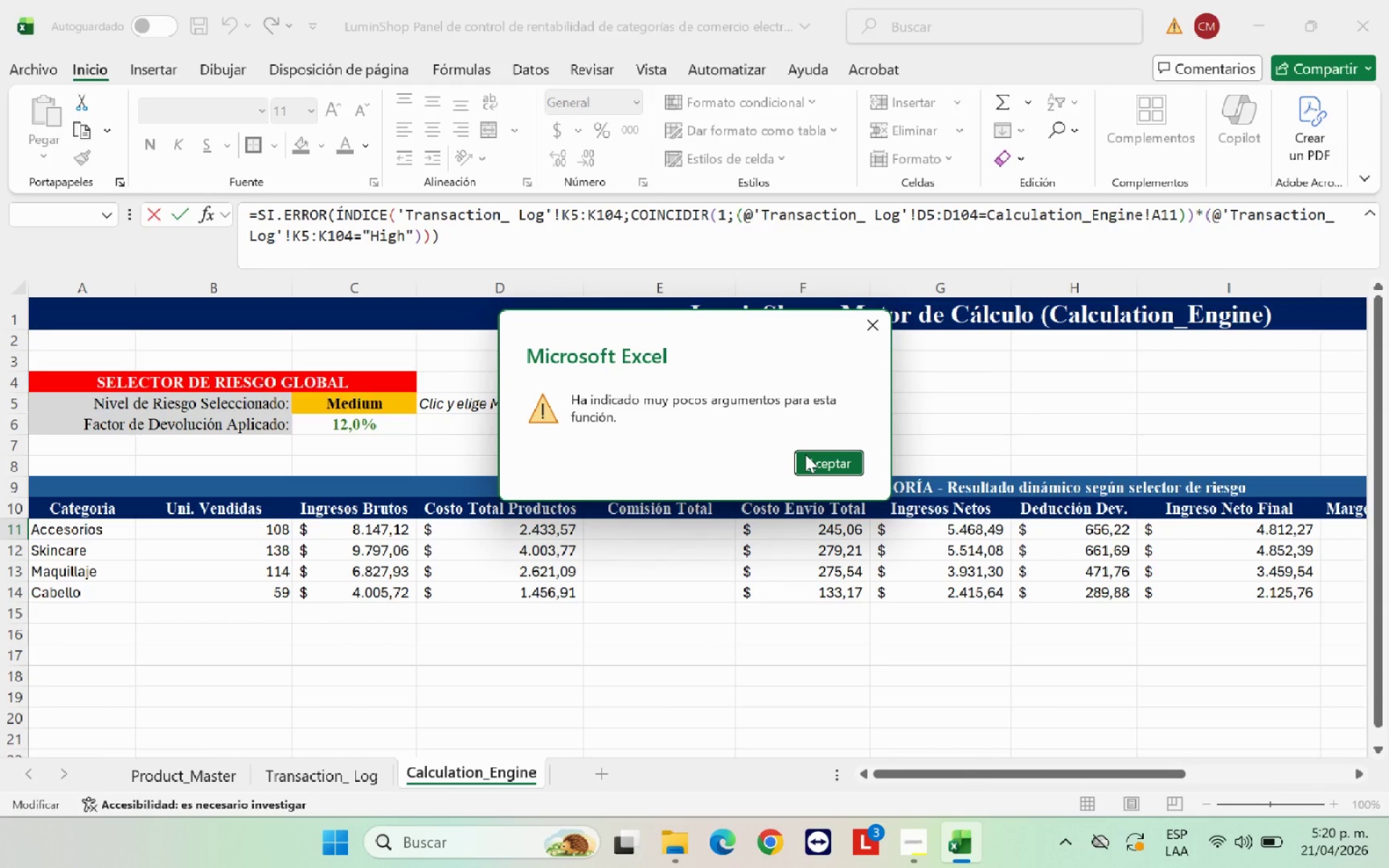 
left_click([833, 461])
 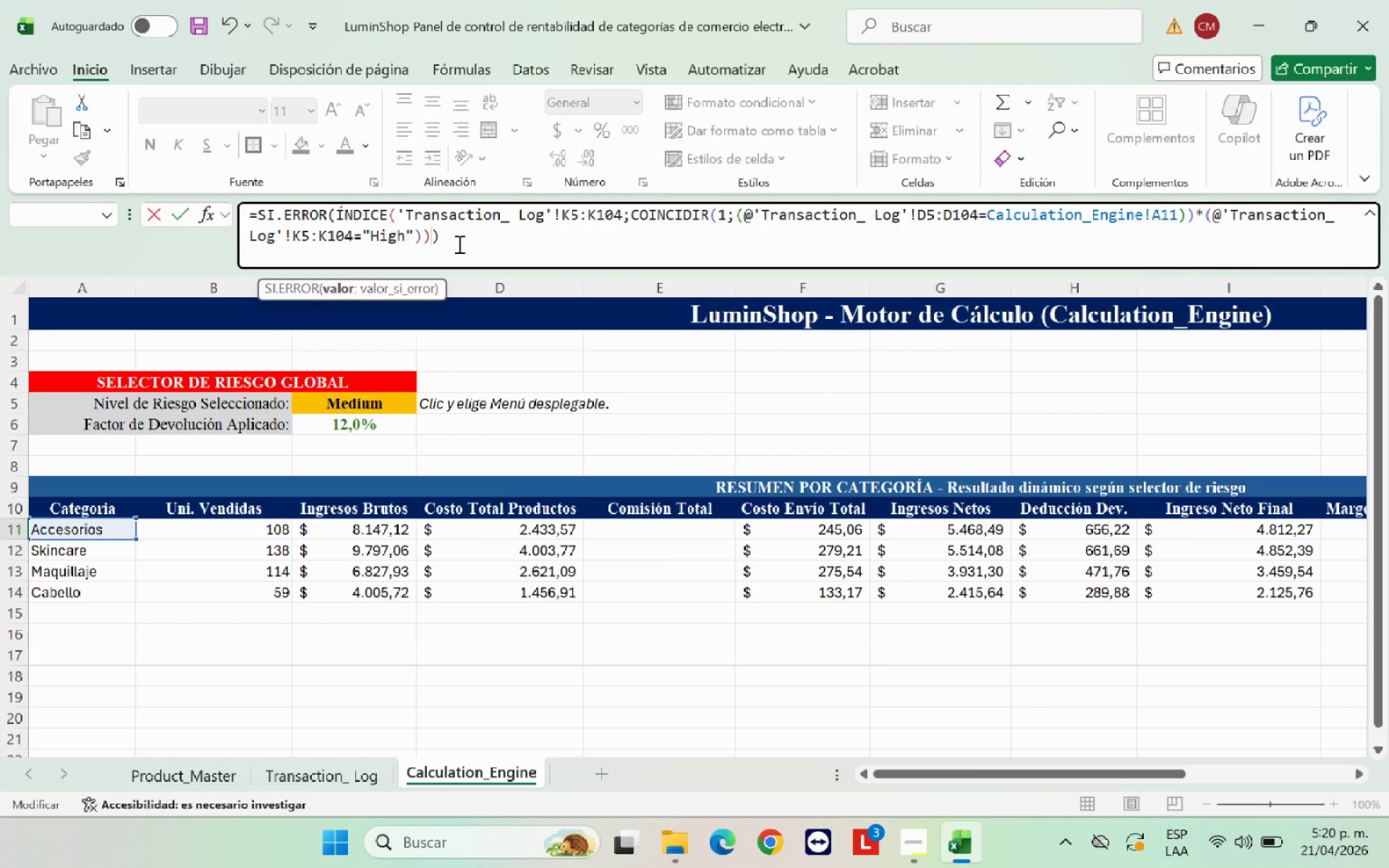 
left_click([458, 244])
 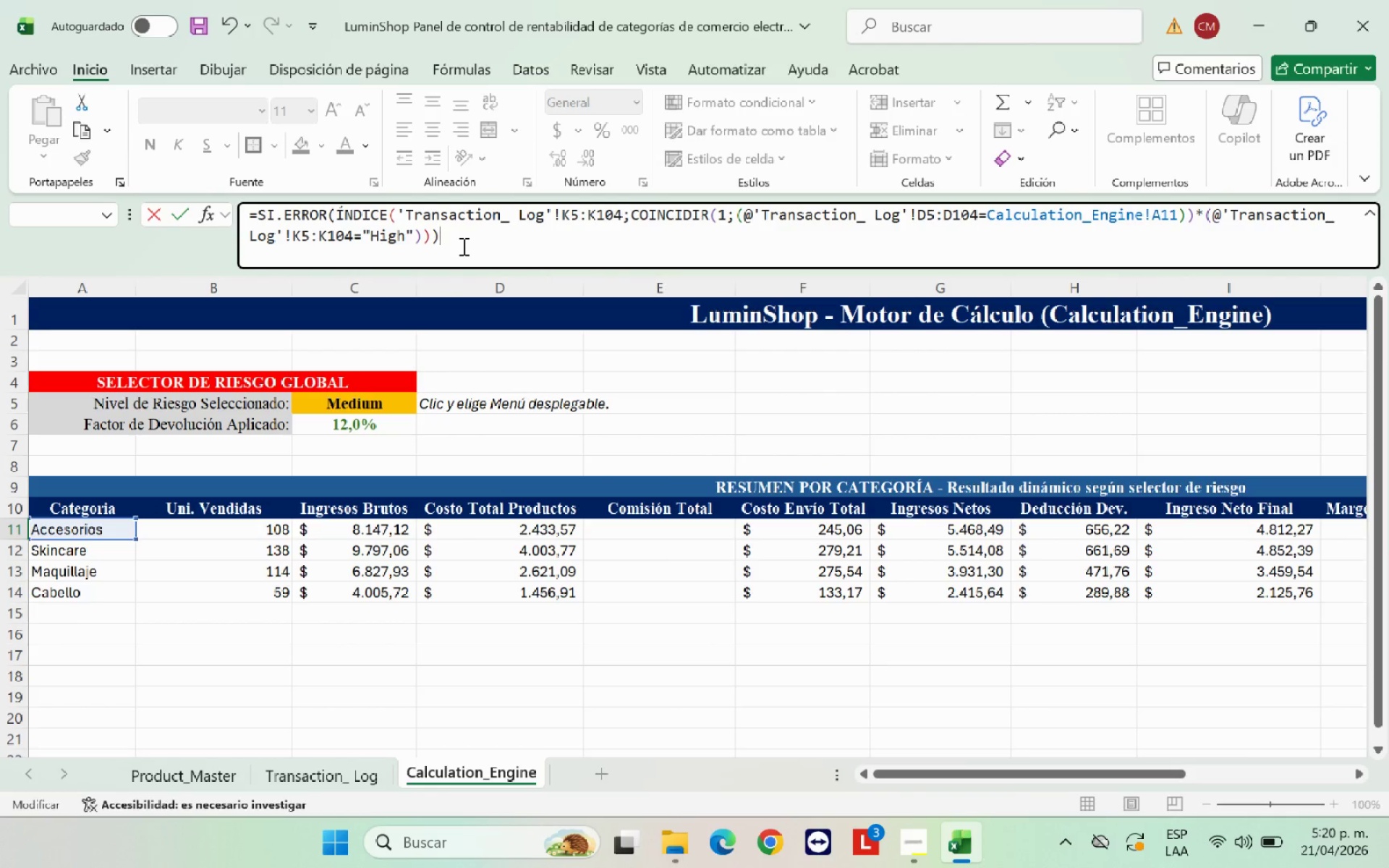 
key(Backspace)
 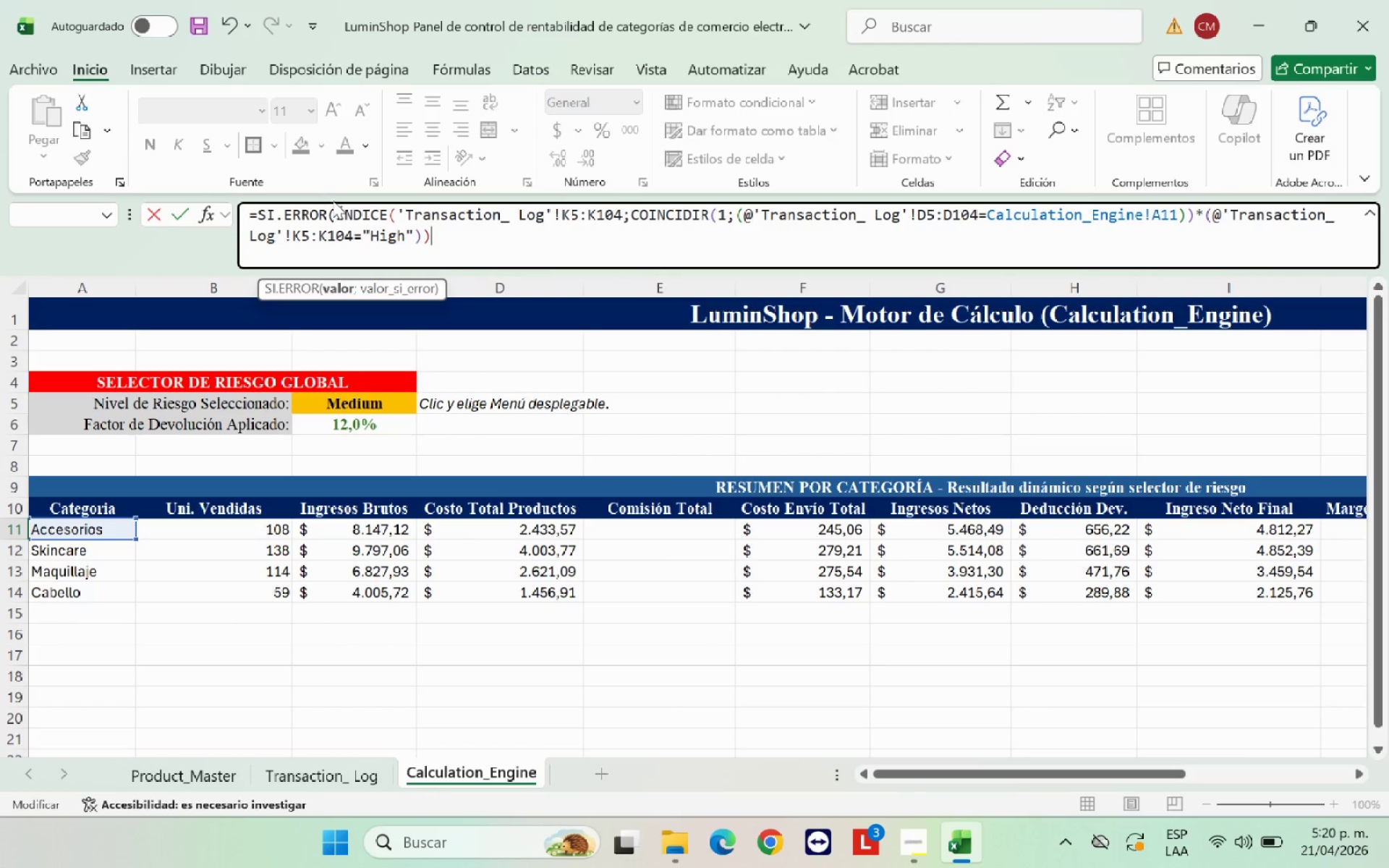 
left_click([334, 209])
 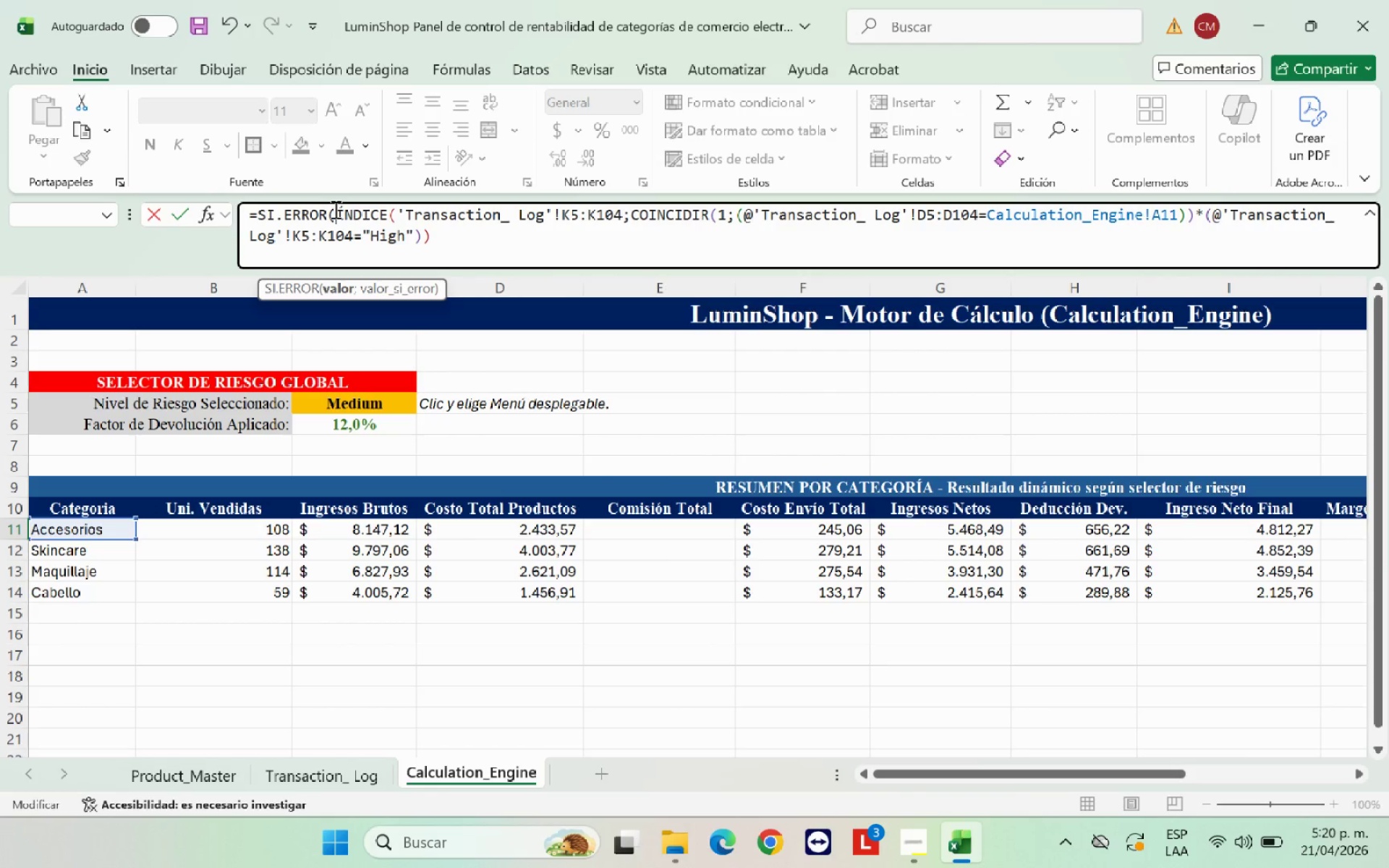 
key(Backspace)
 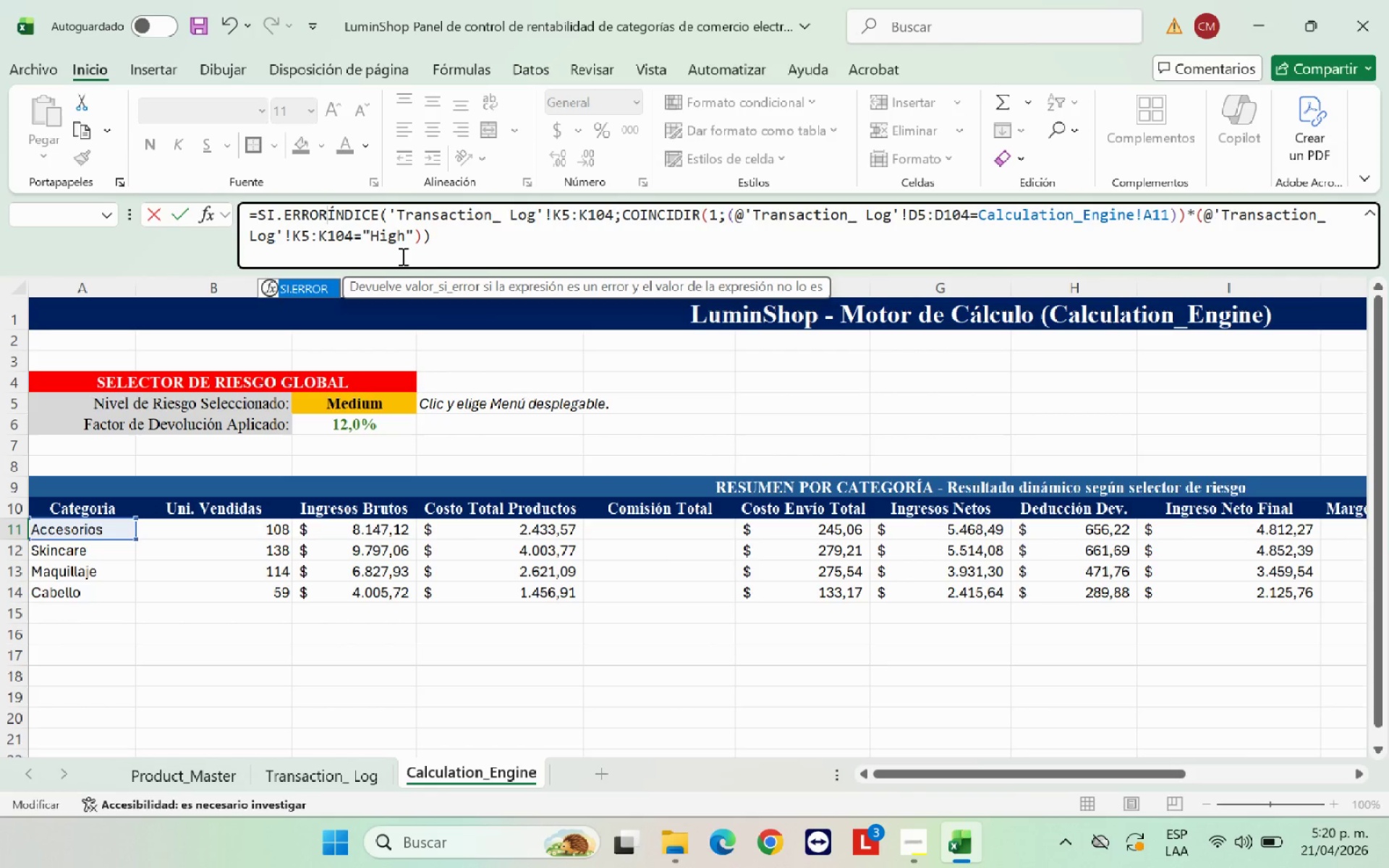 
left_click([452, 244])
 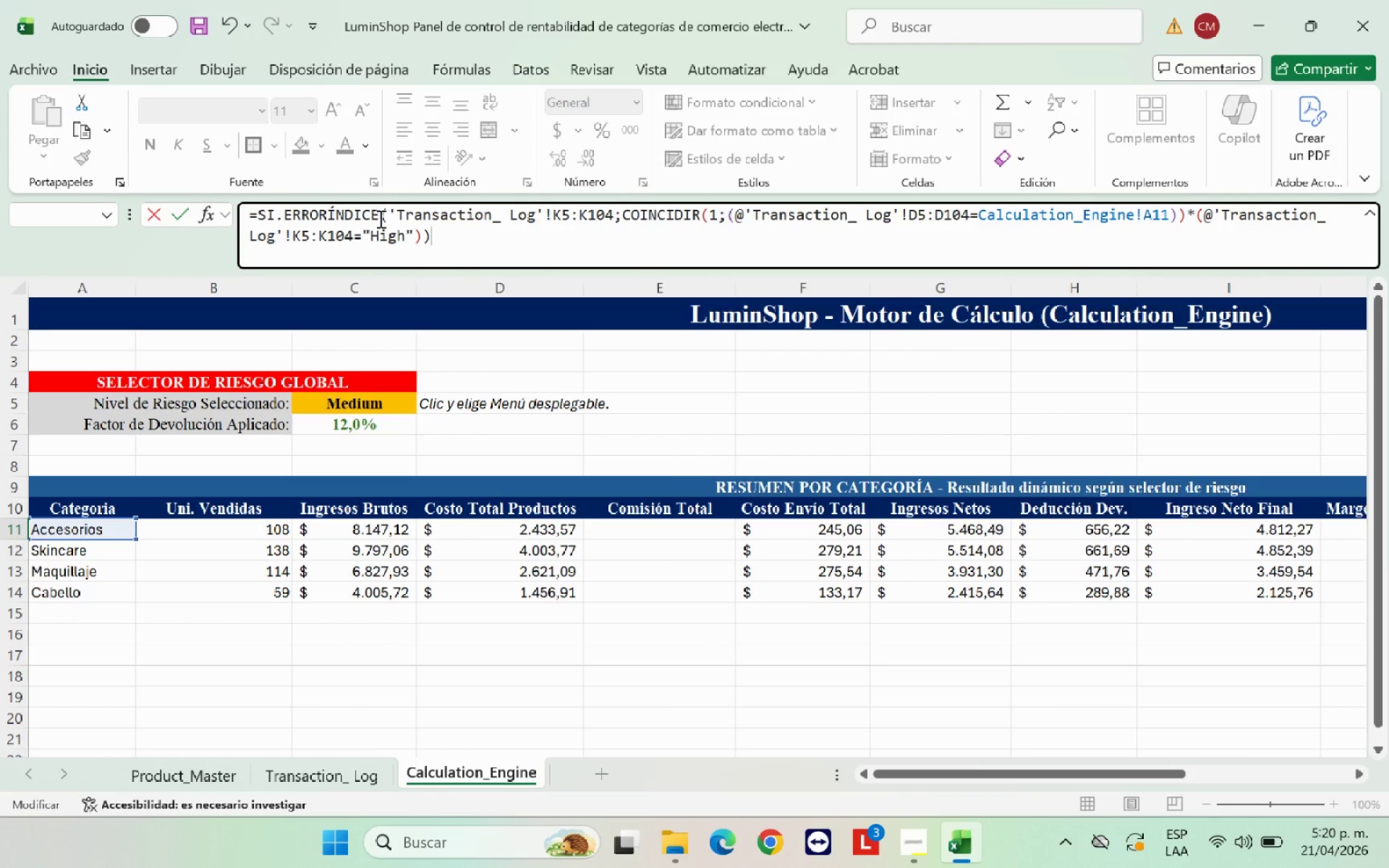 
left_click([379, 218])
 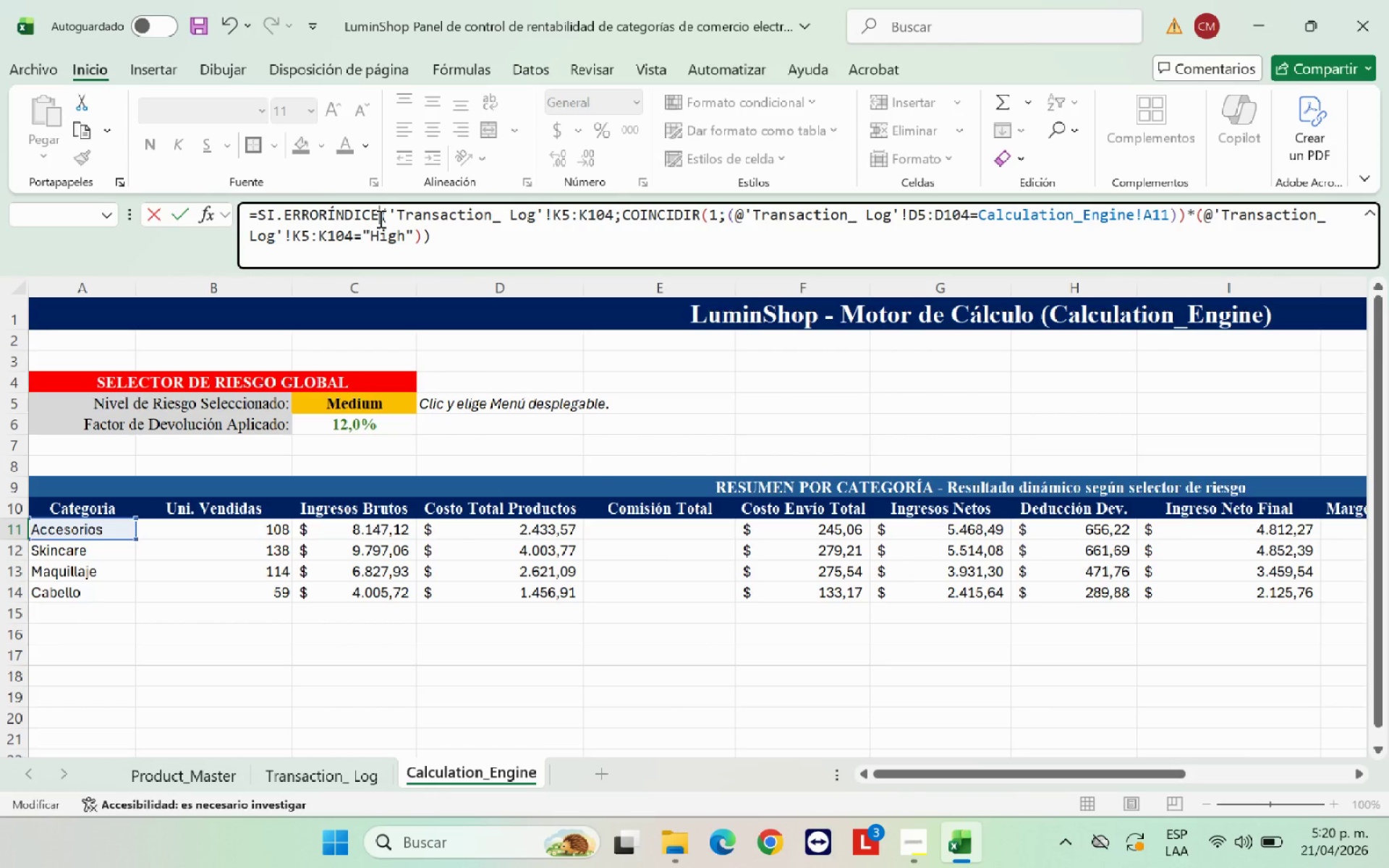 
key(Backspace)
 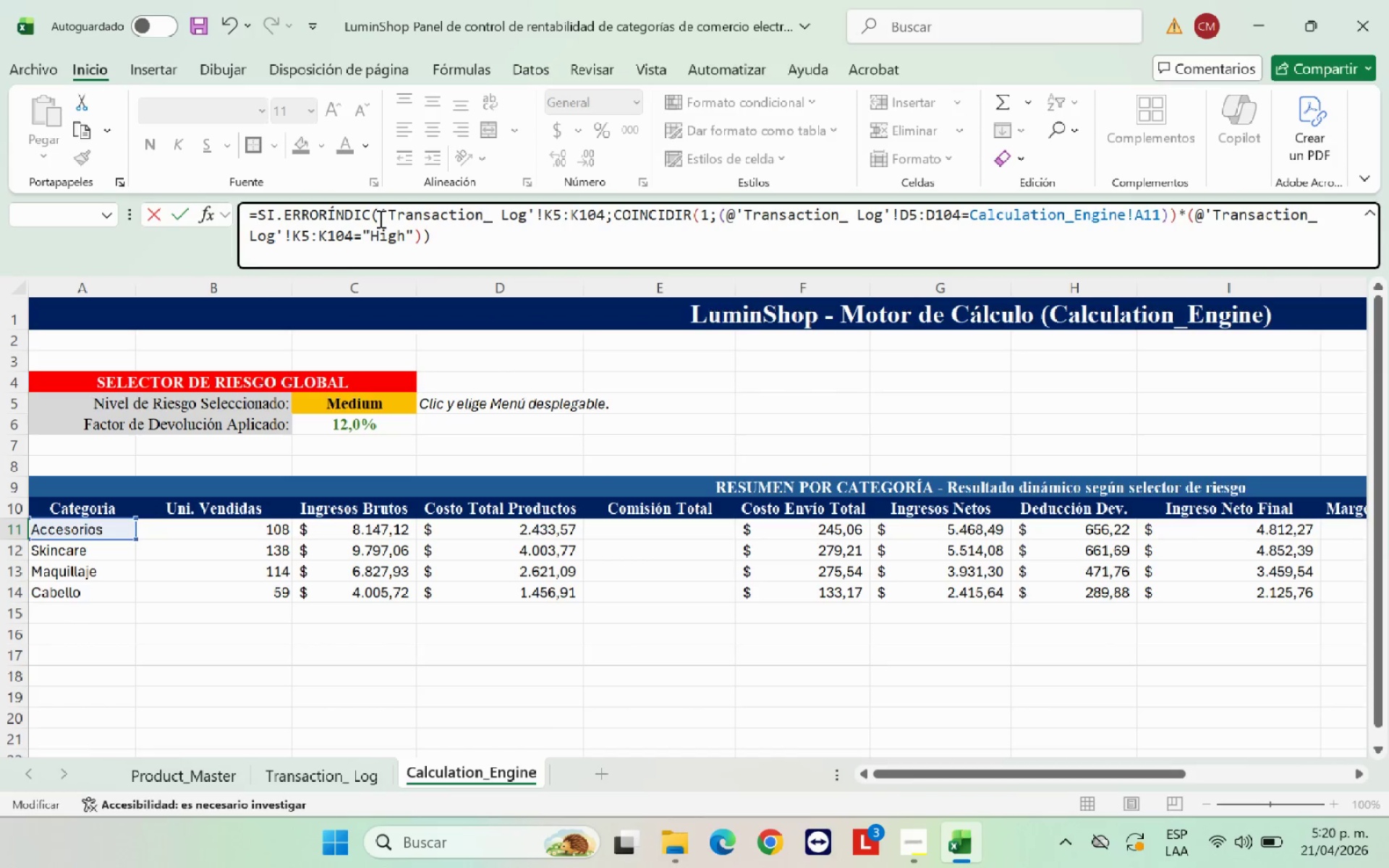 
key(Backspace)
 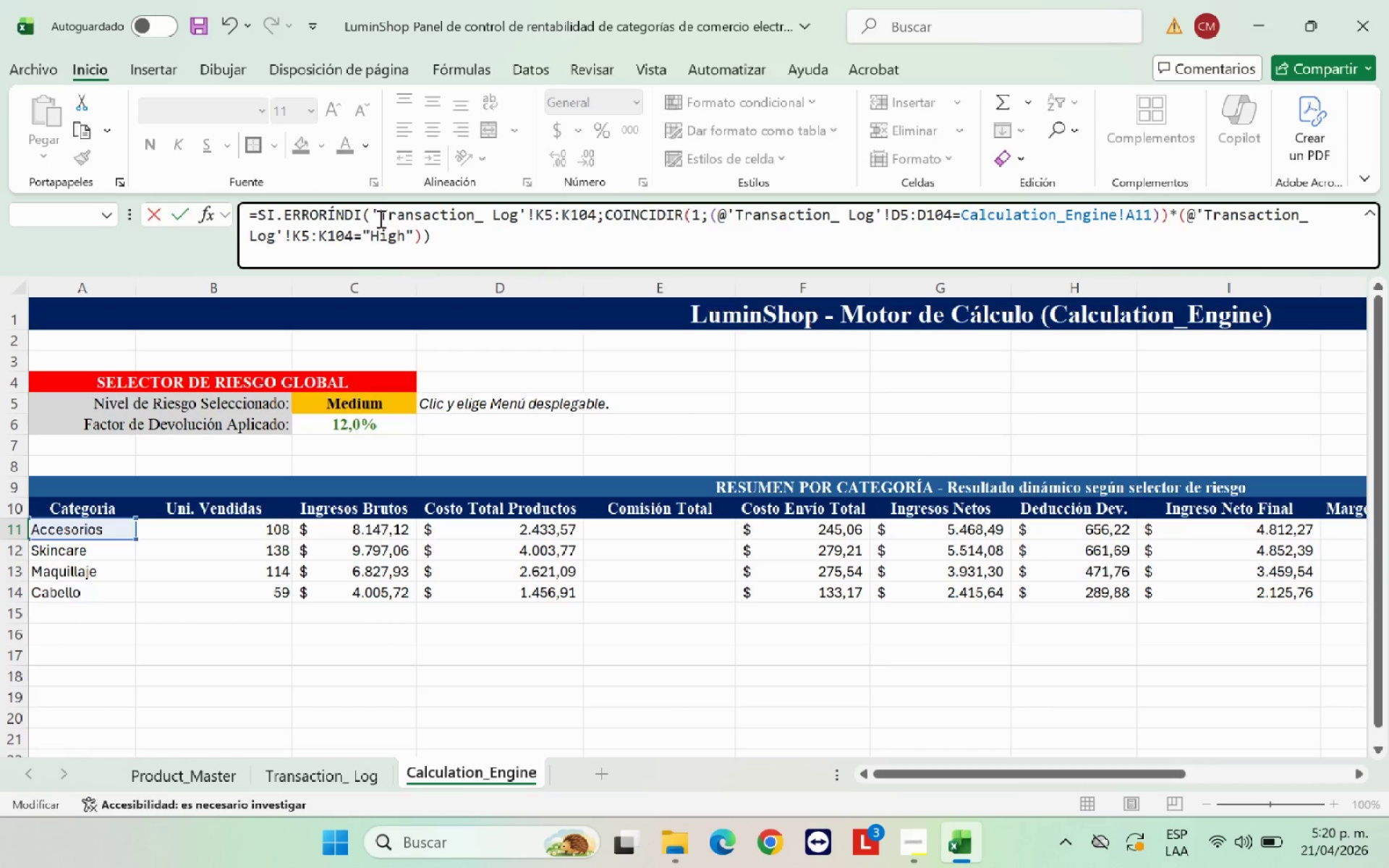 
key(Backspace)
 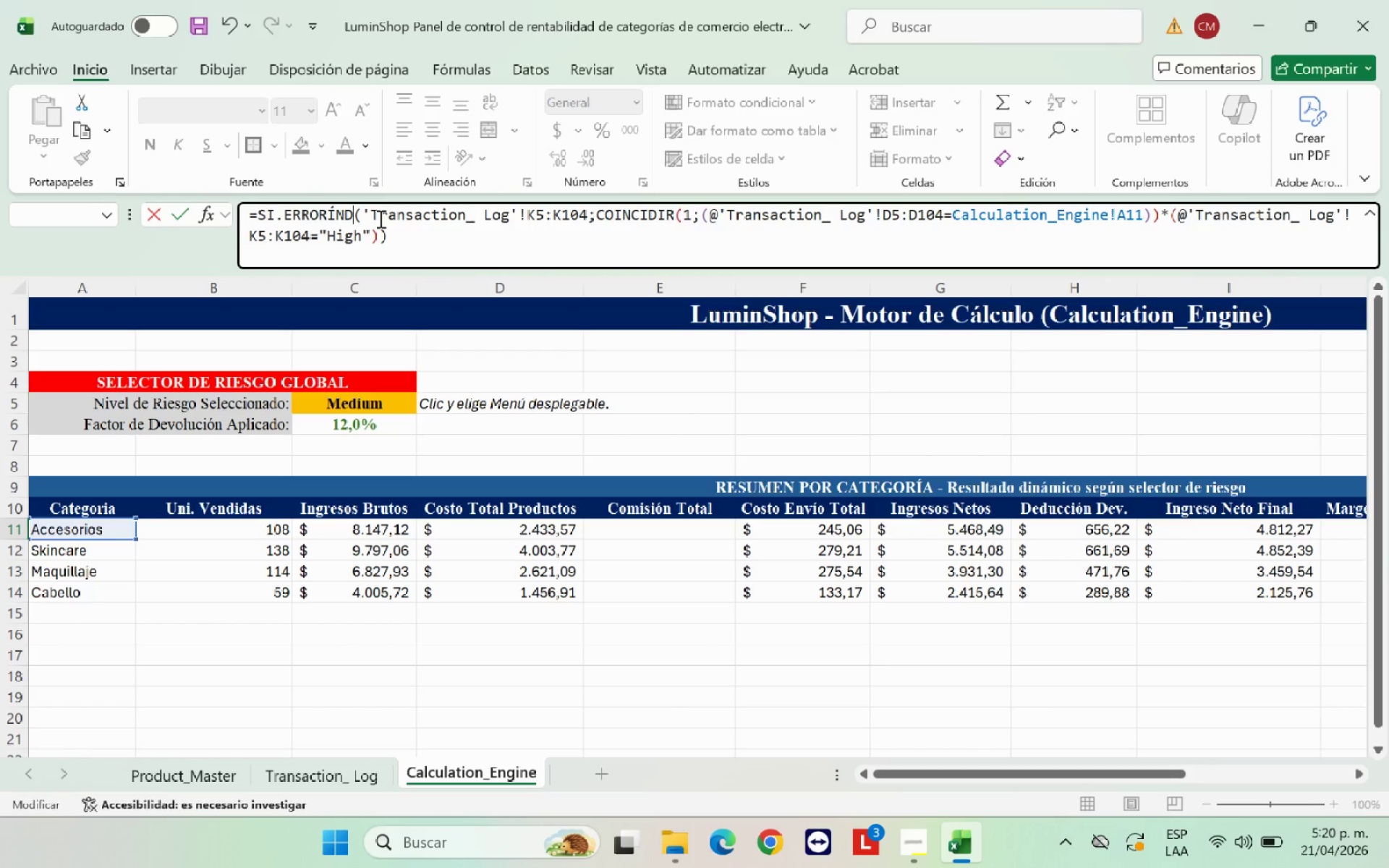 
key(Backspace)
 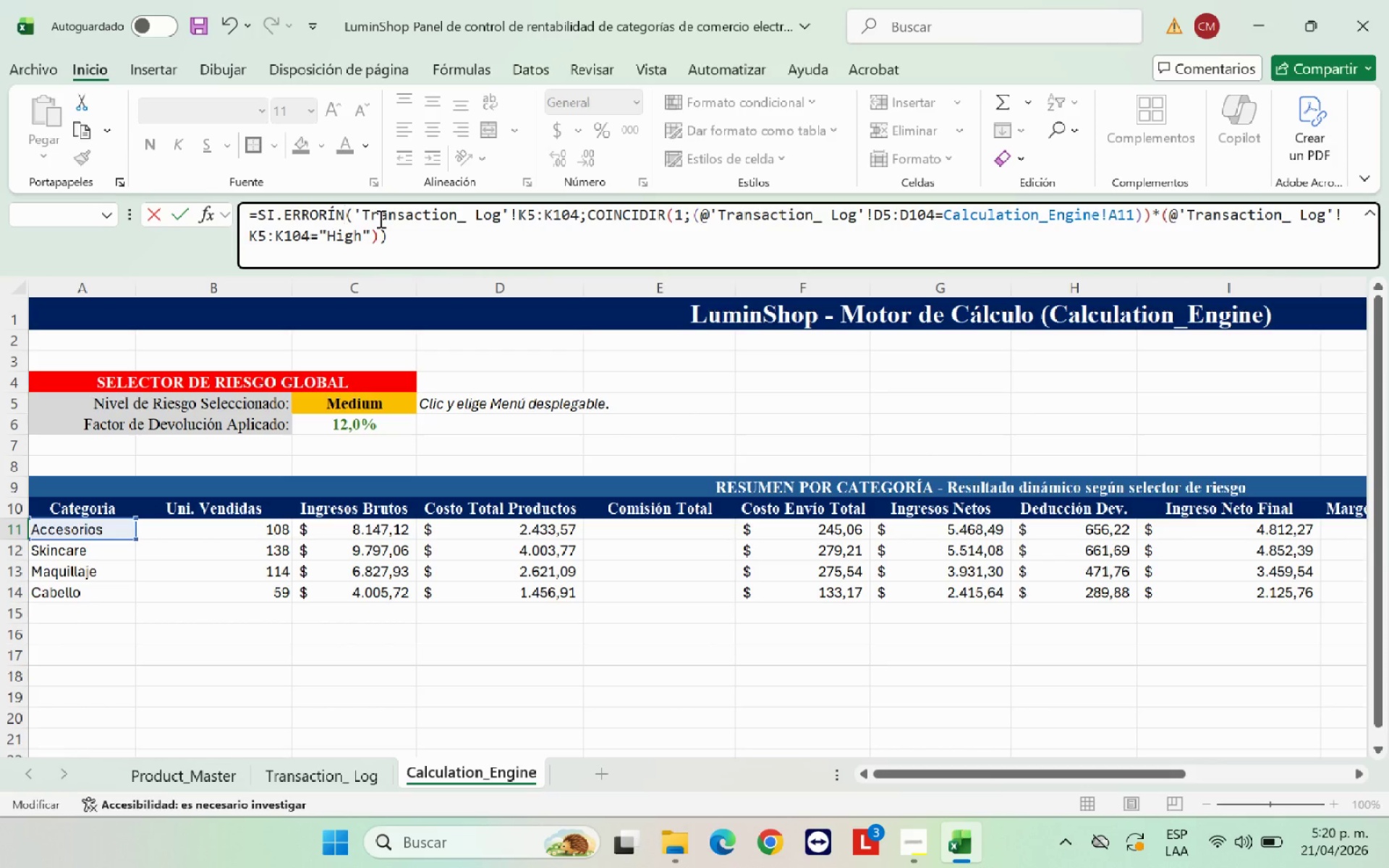 
key(Backspace)
 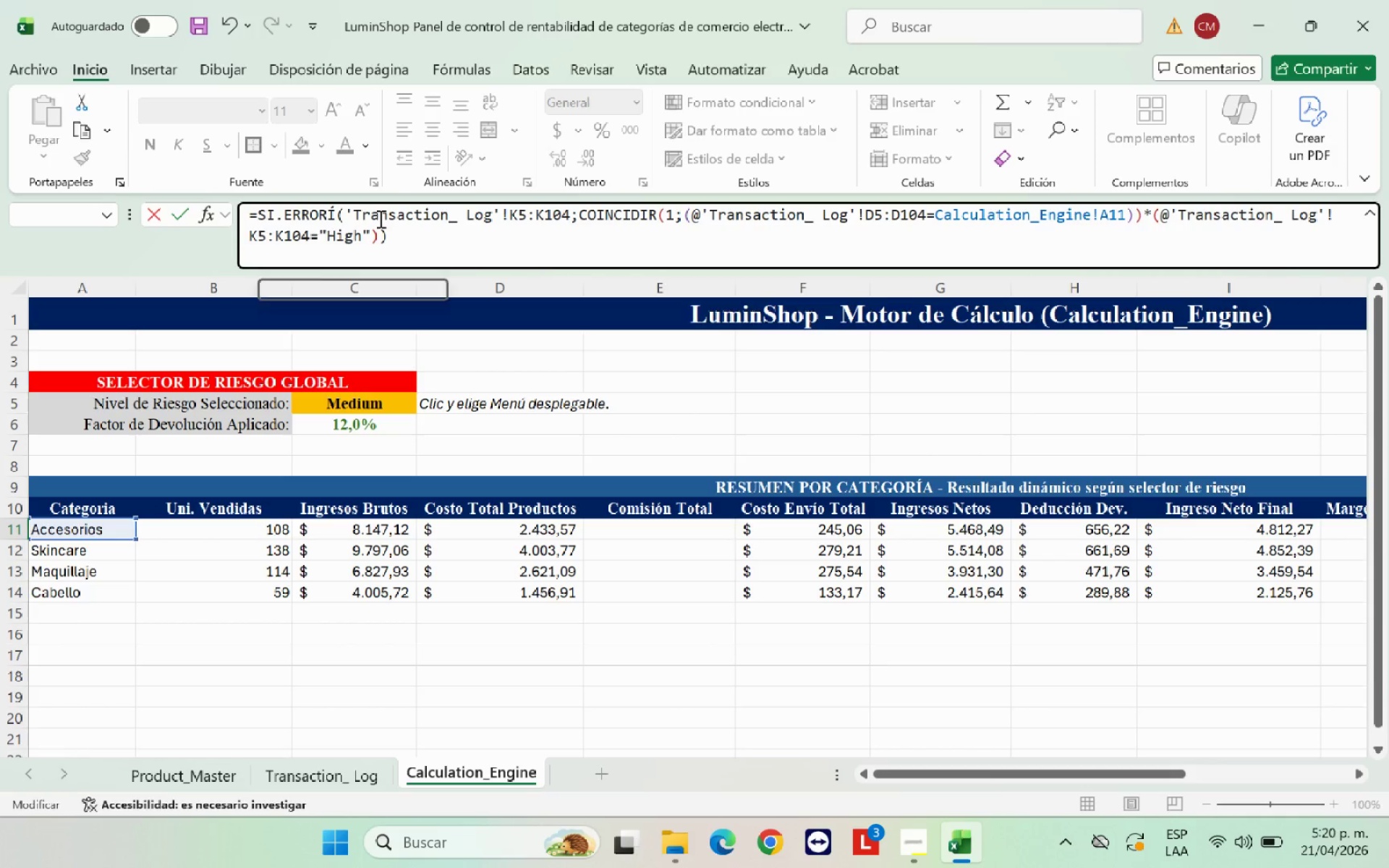 
key(Backspace)
 